 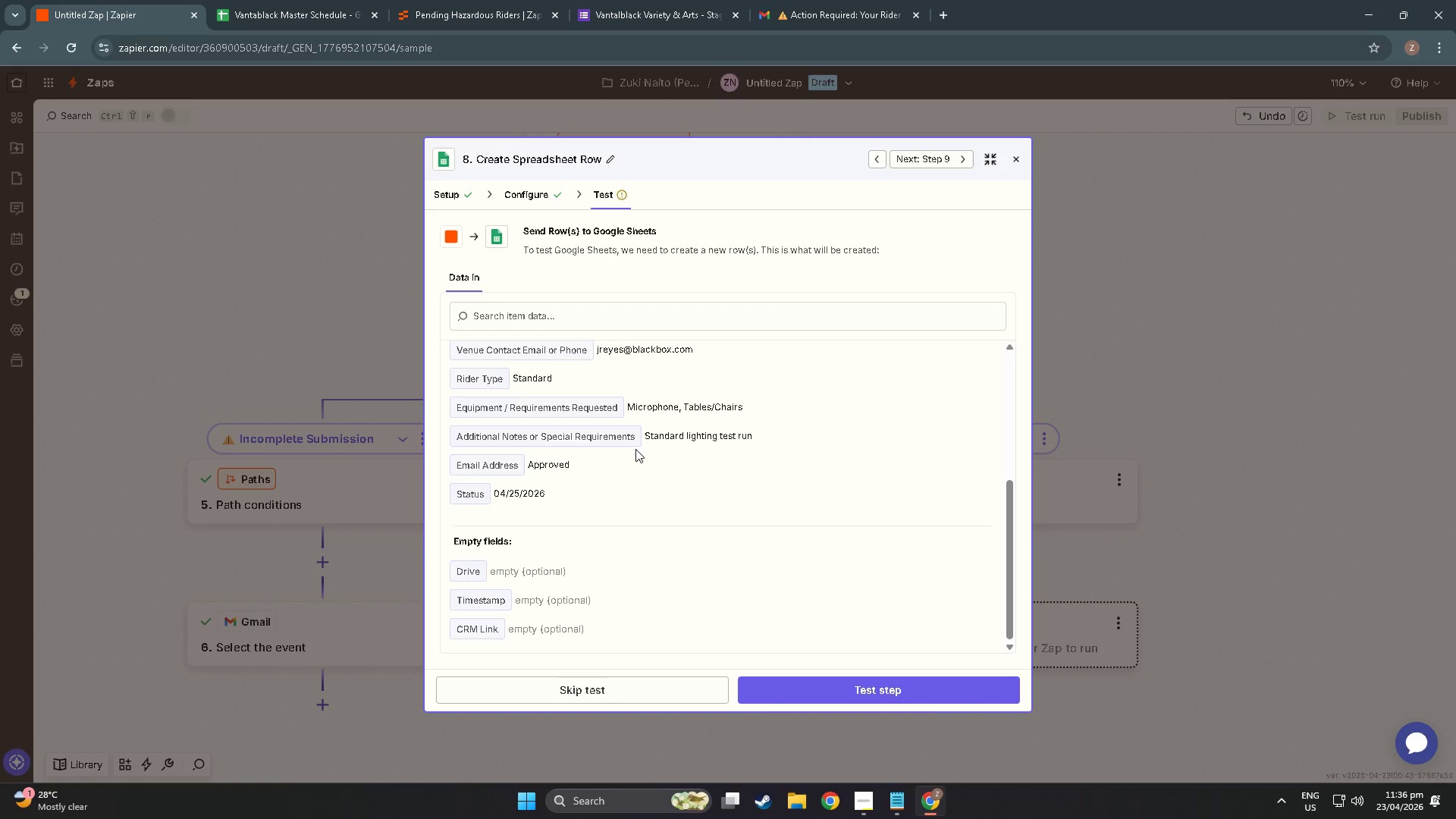 
scroll: coordinate [573, 443], scroll_direction: up, amount: 12.0
 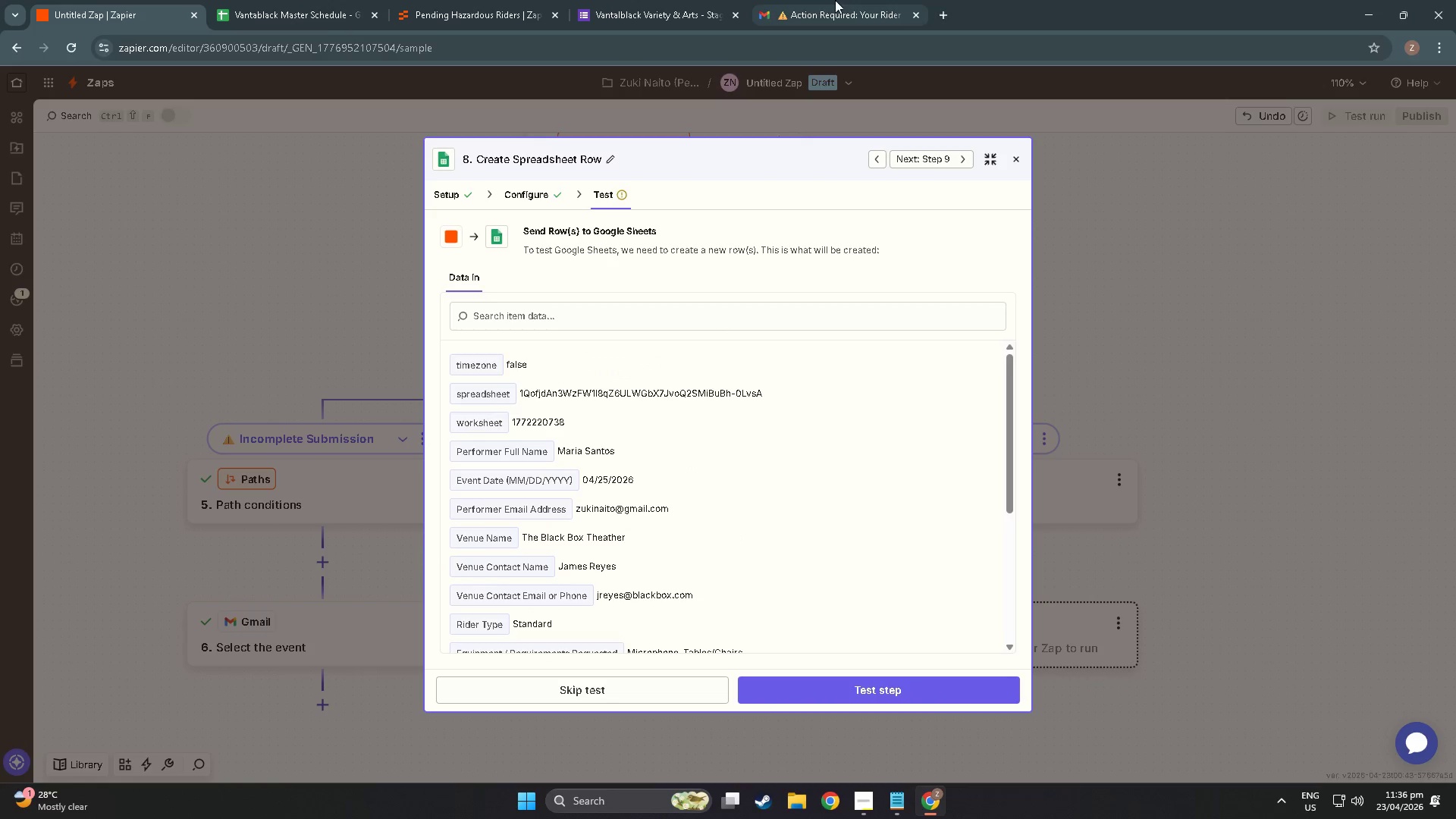 
left_click([249, 0])
 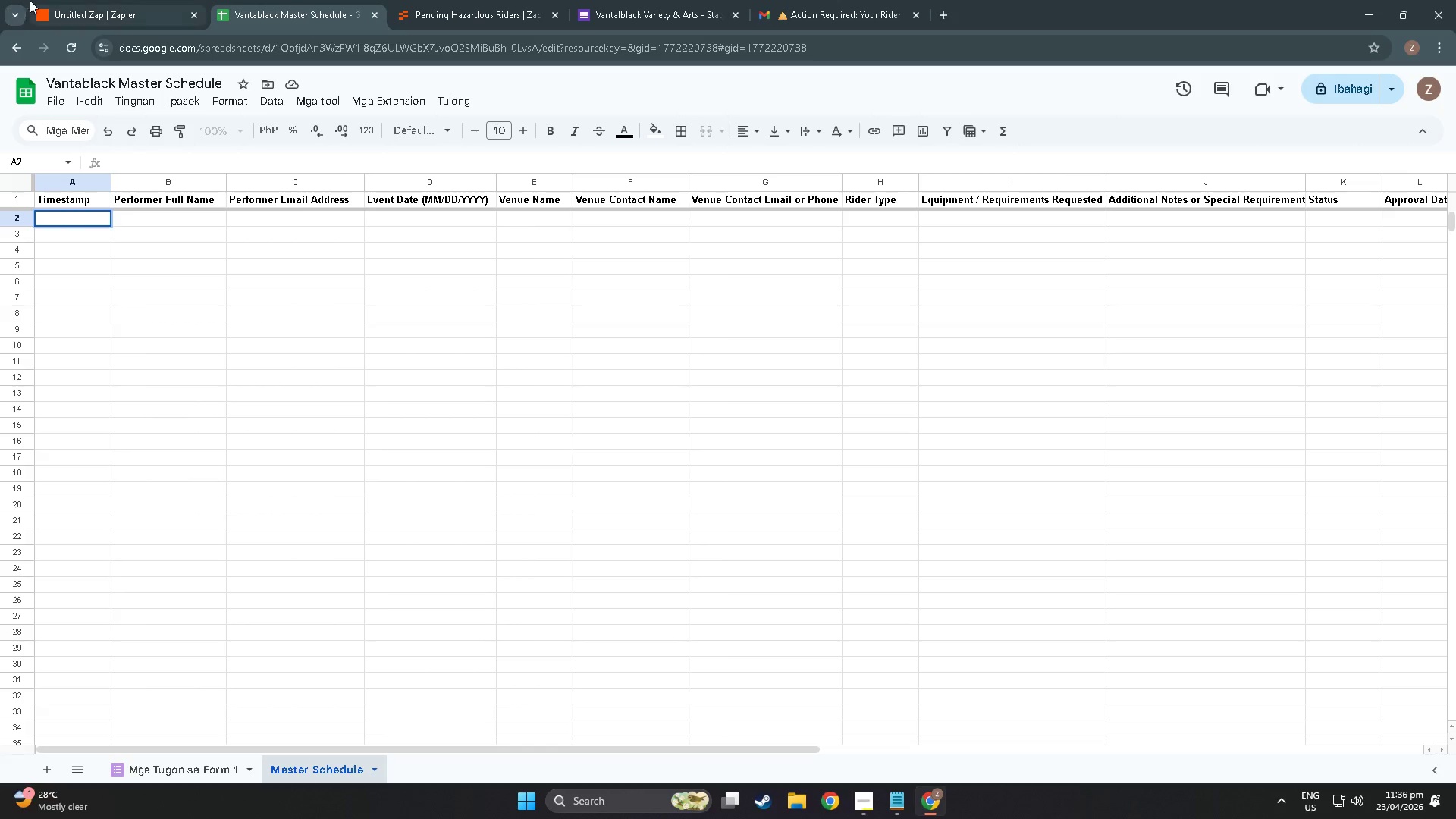 
wait(5.58)
 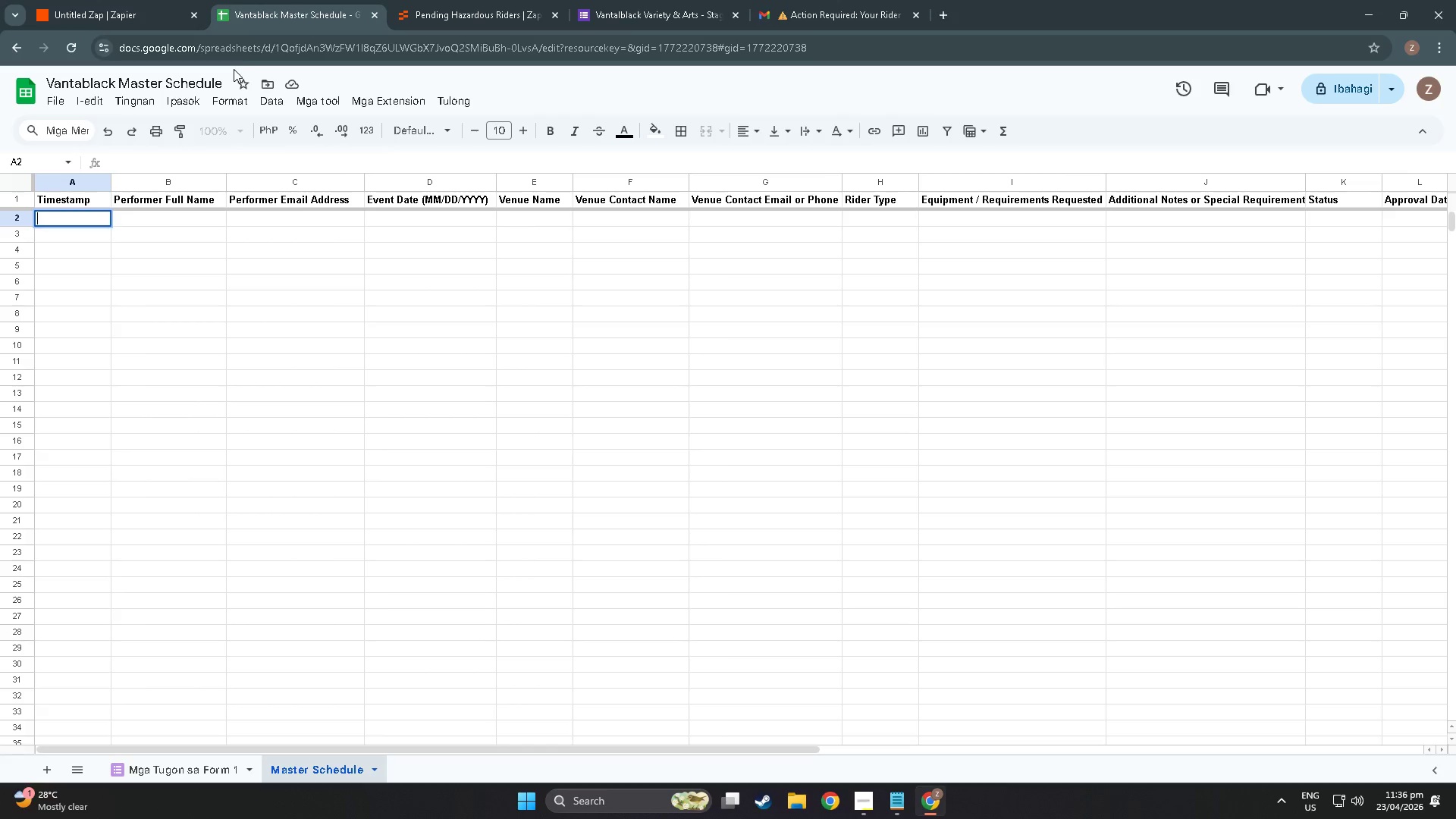 
left_click([946, 3])
 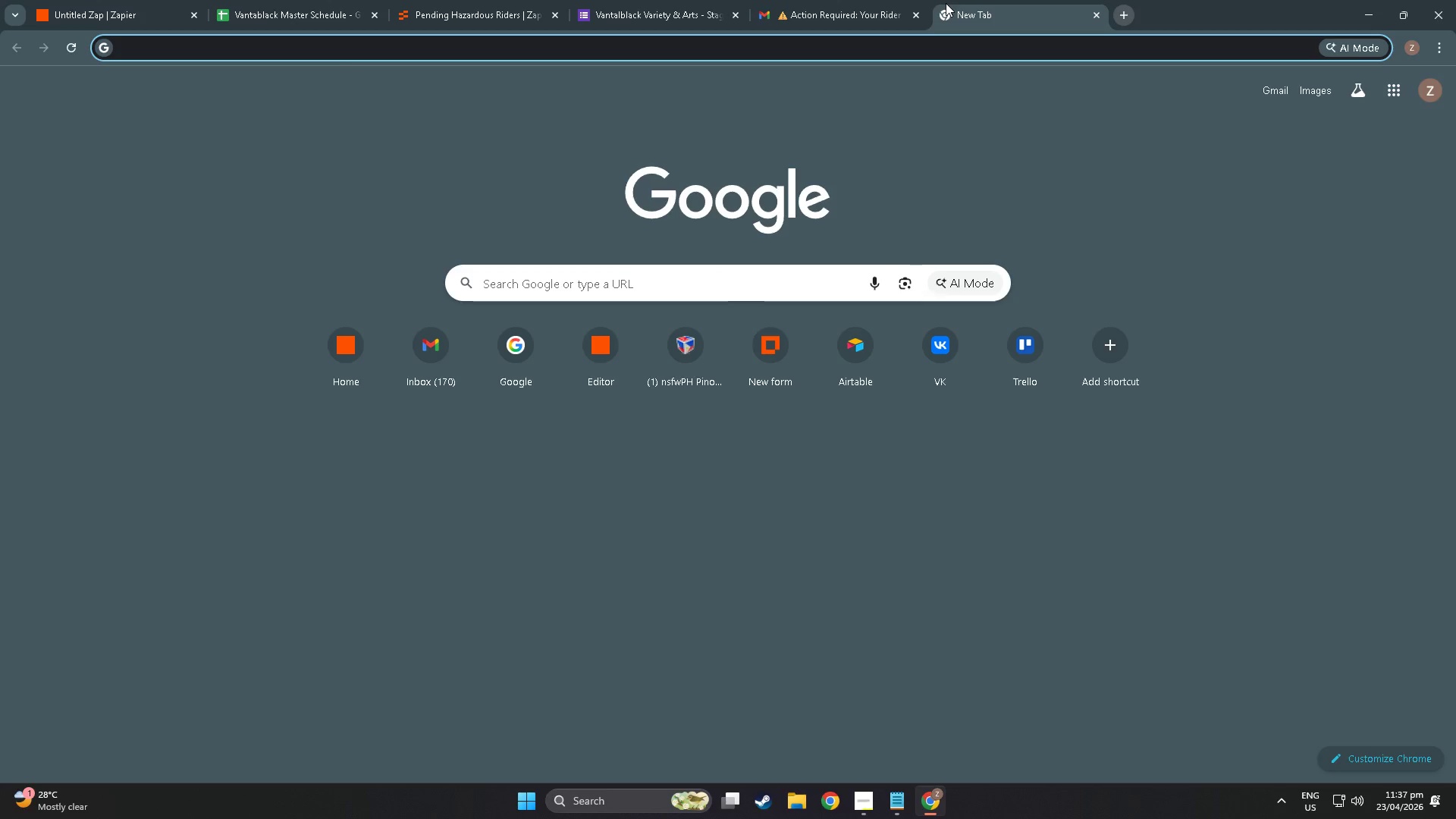 
type(crm link)
 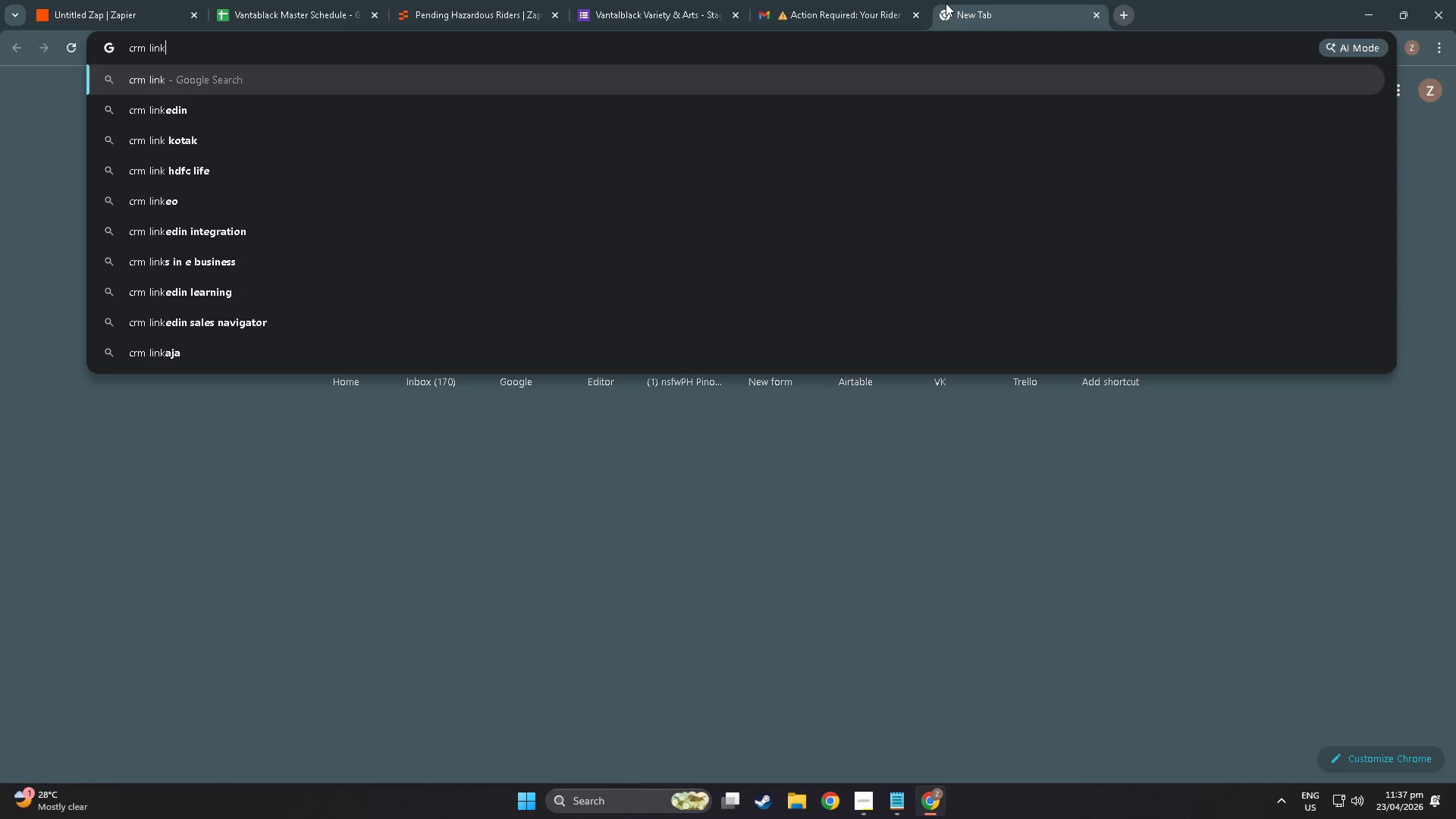 
key(Enter)
 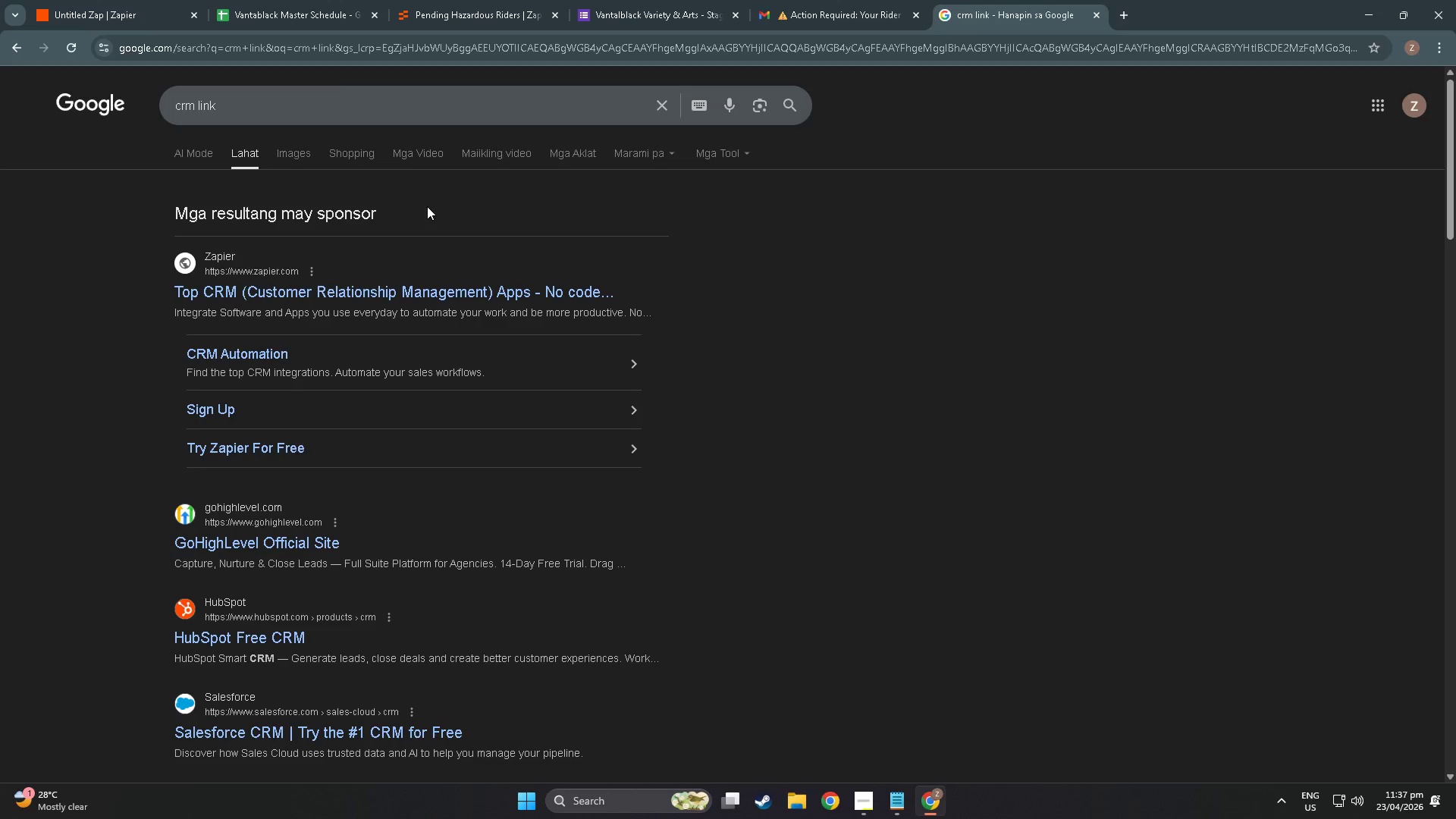 
scroll: coordinate [336, 527], scroll_direction: down, amount: 27.0
 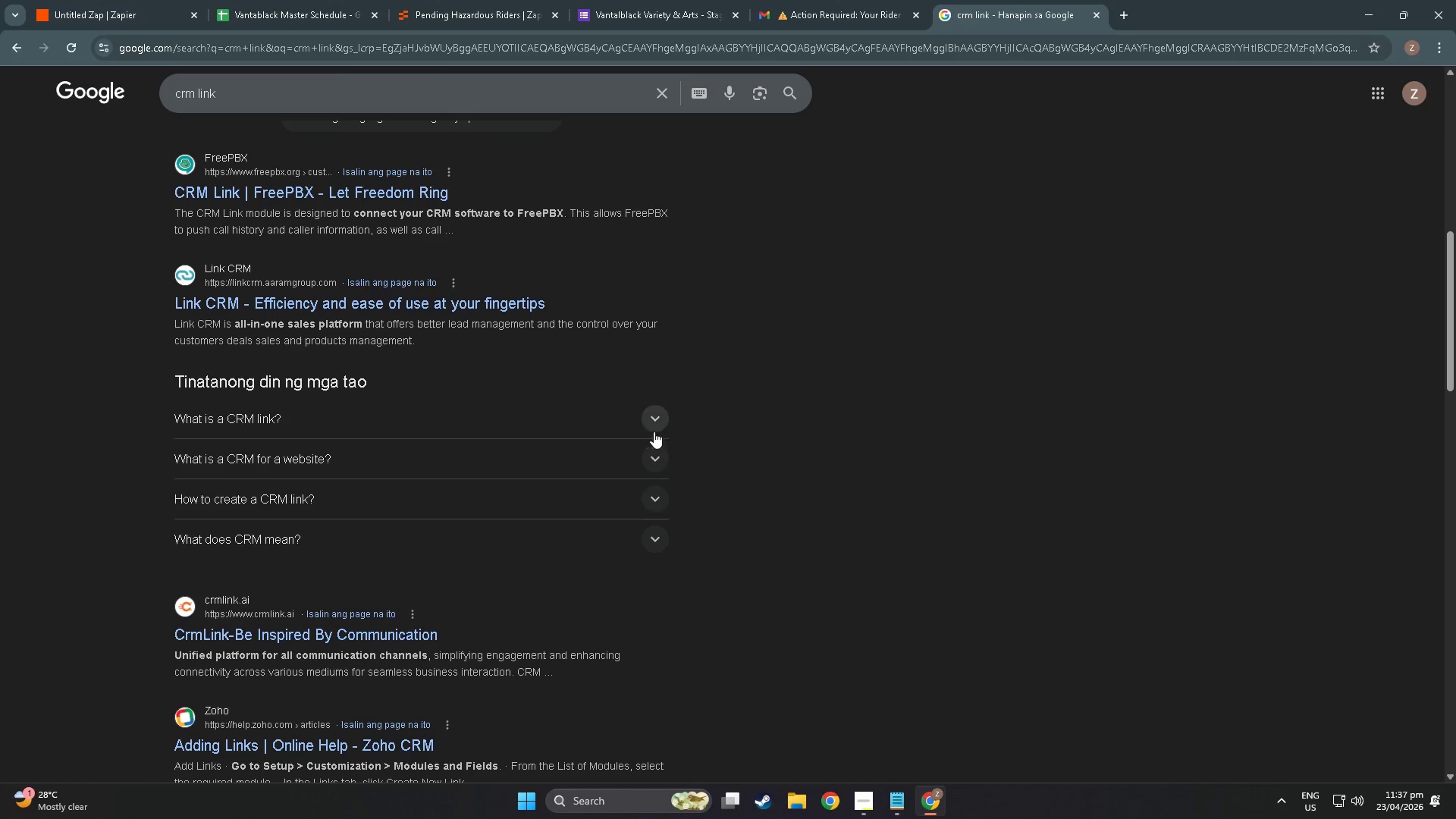 
left_click([661, 419])
 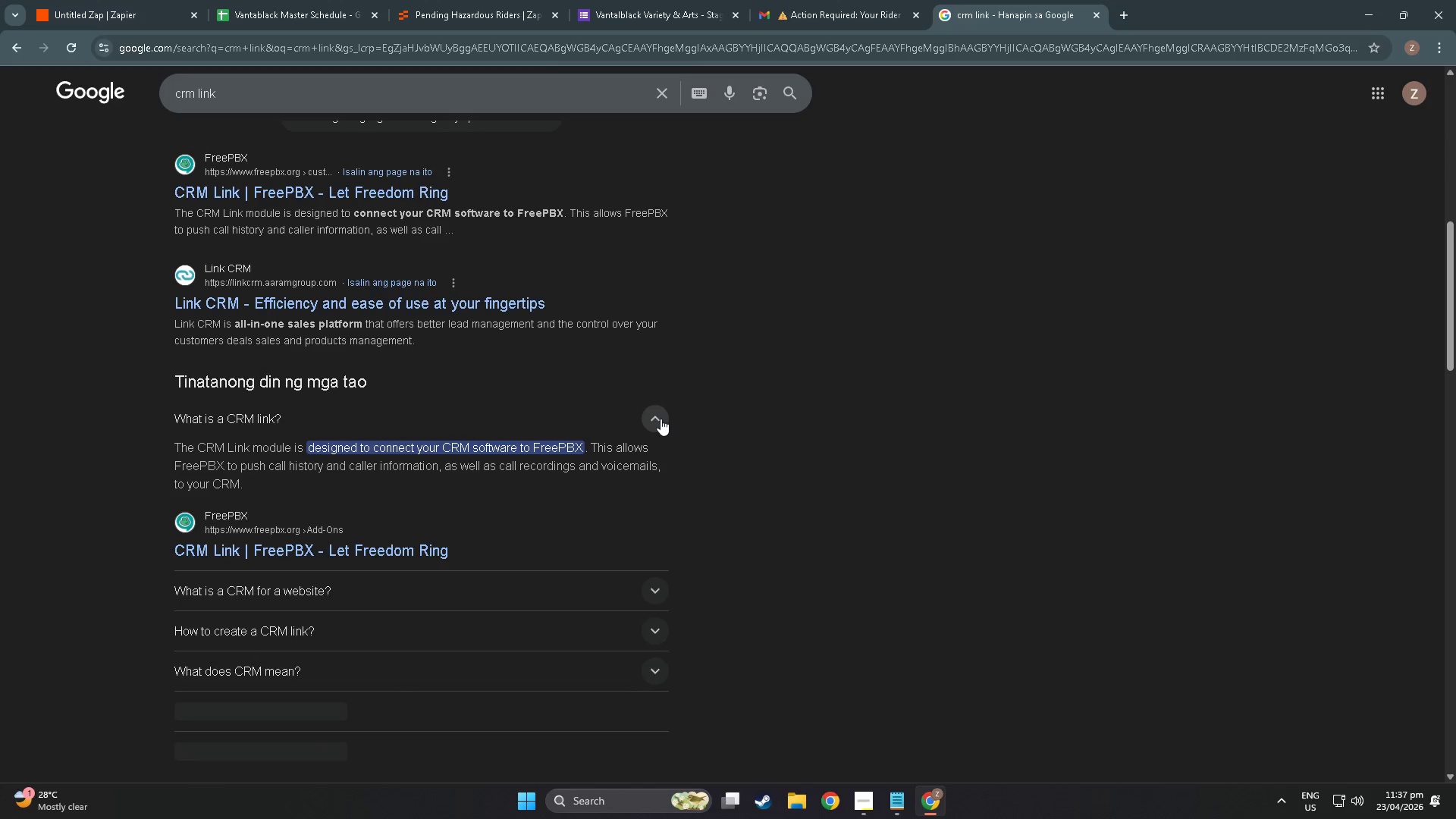 
scroll: coordinate [453, 293], scroll_direction: down, amount: 24.0
 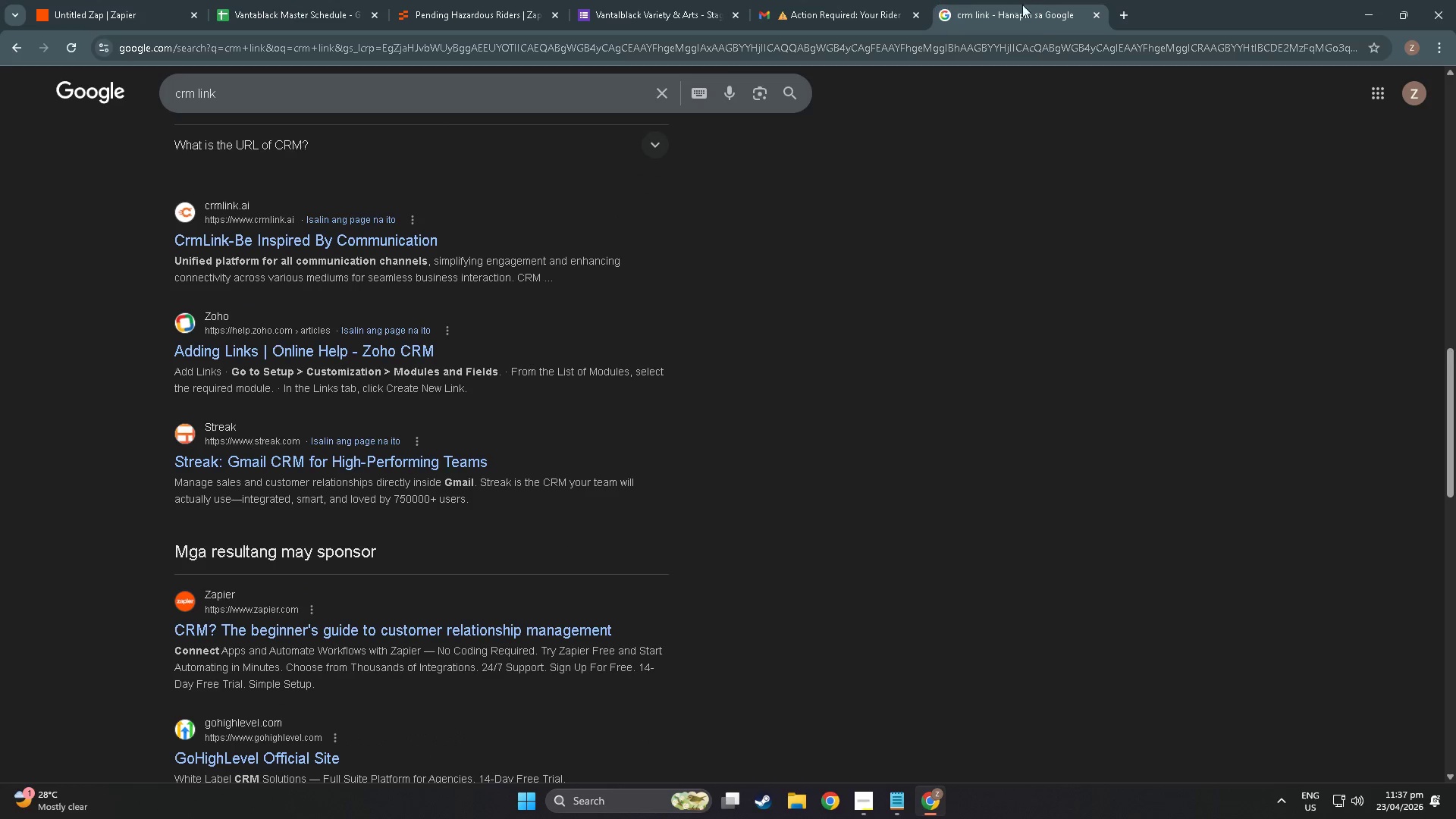 
left_click([1095, 16])
 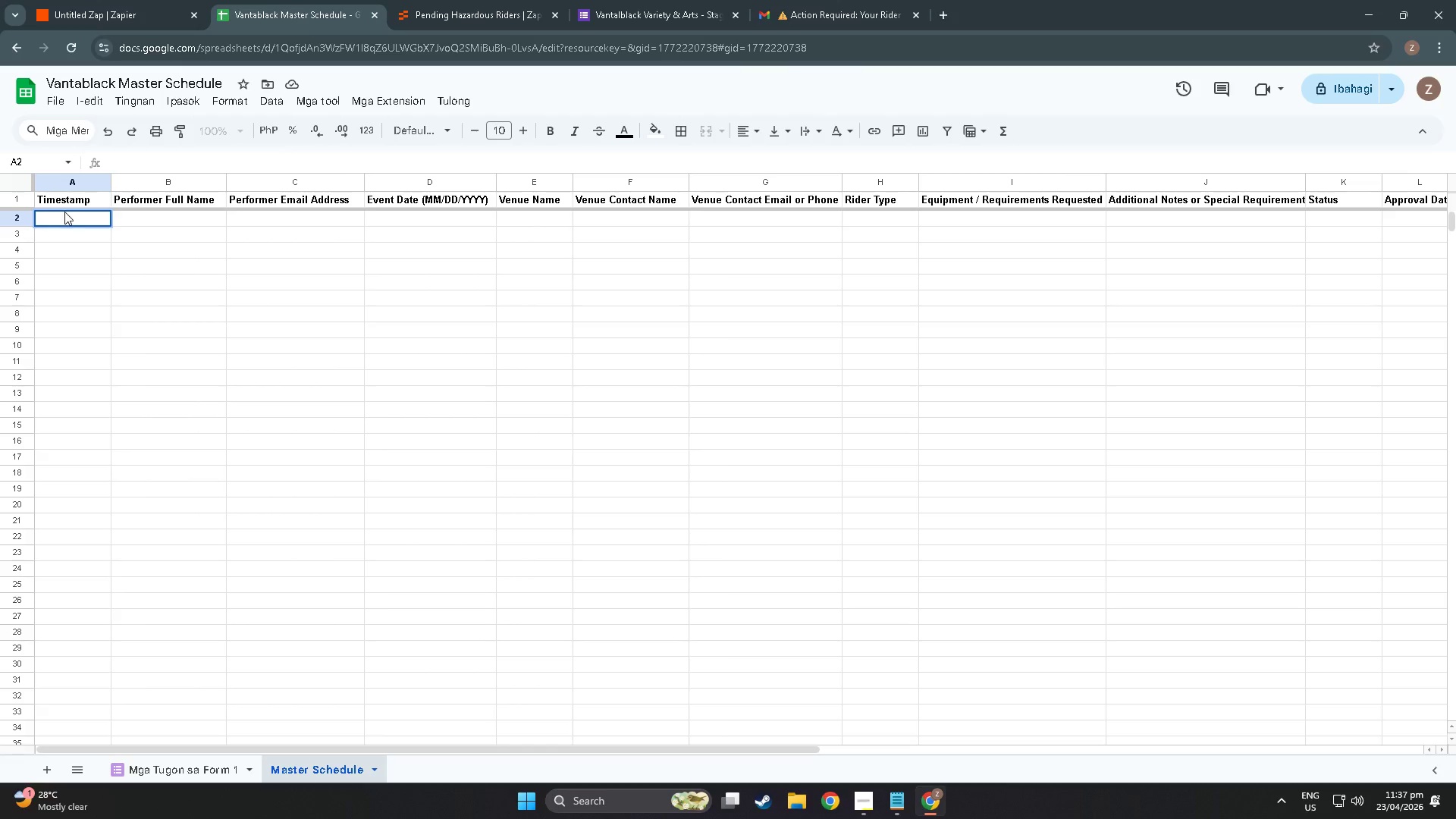 
double_click([67, 216])
 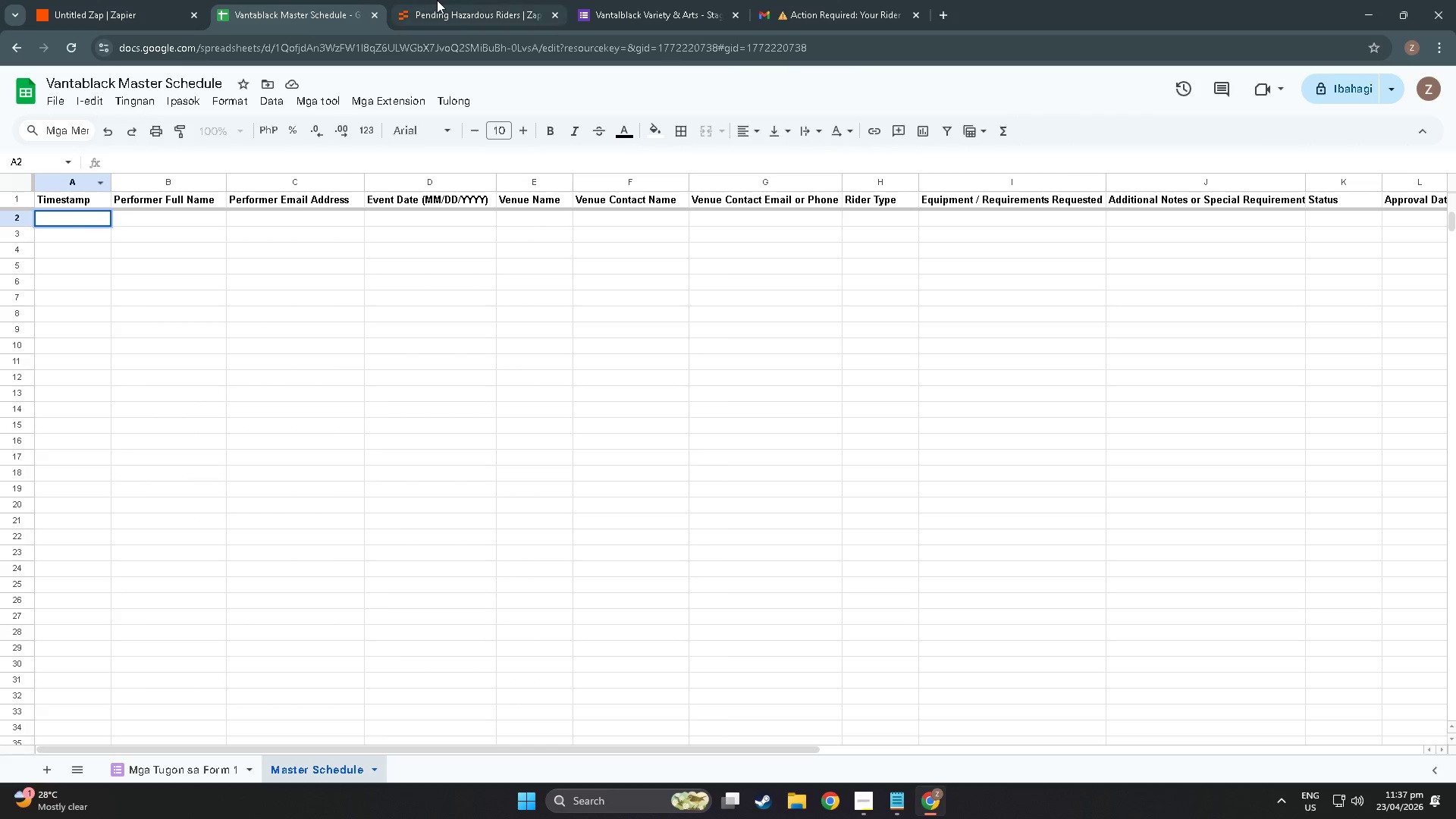 
left_click([444, 0])
 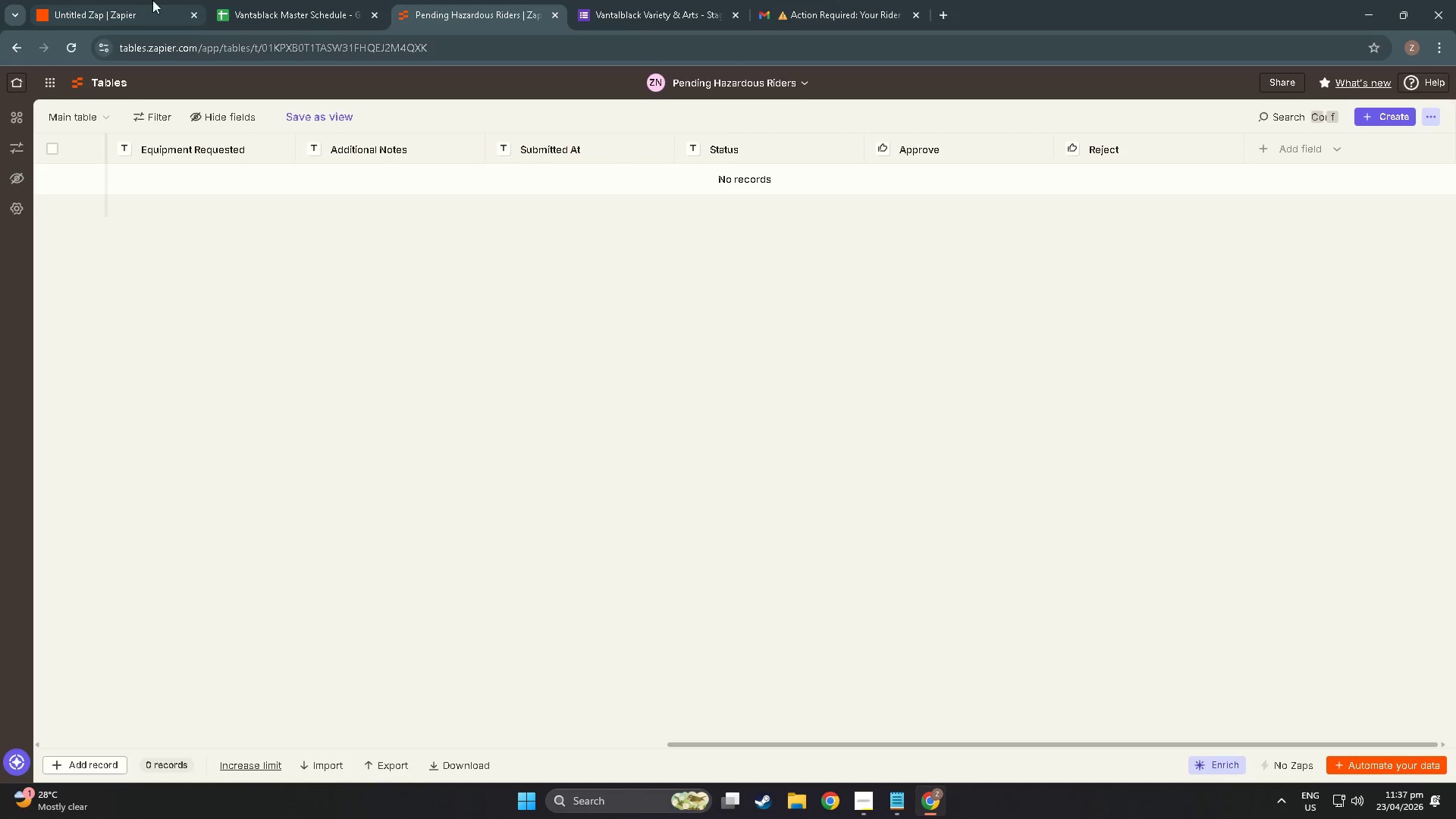 
left_click([56, 0])
 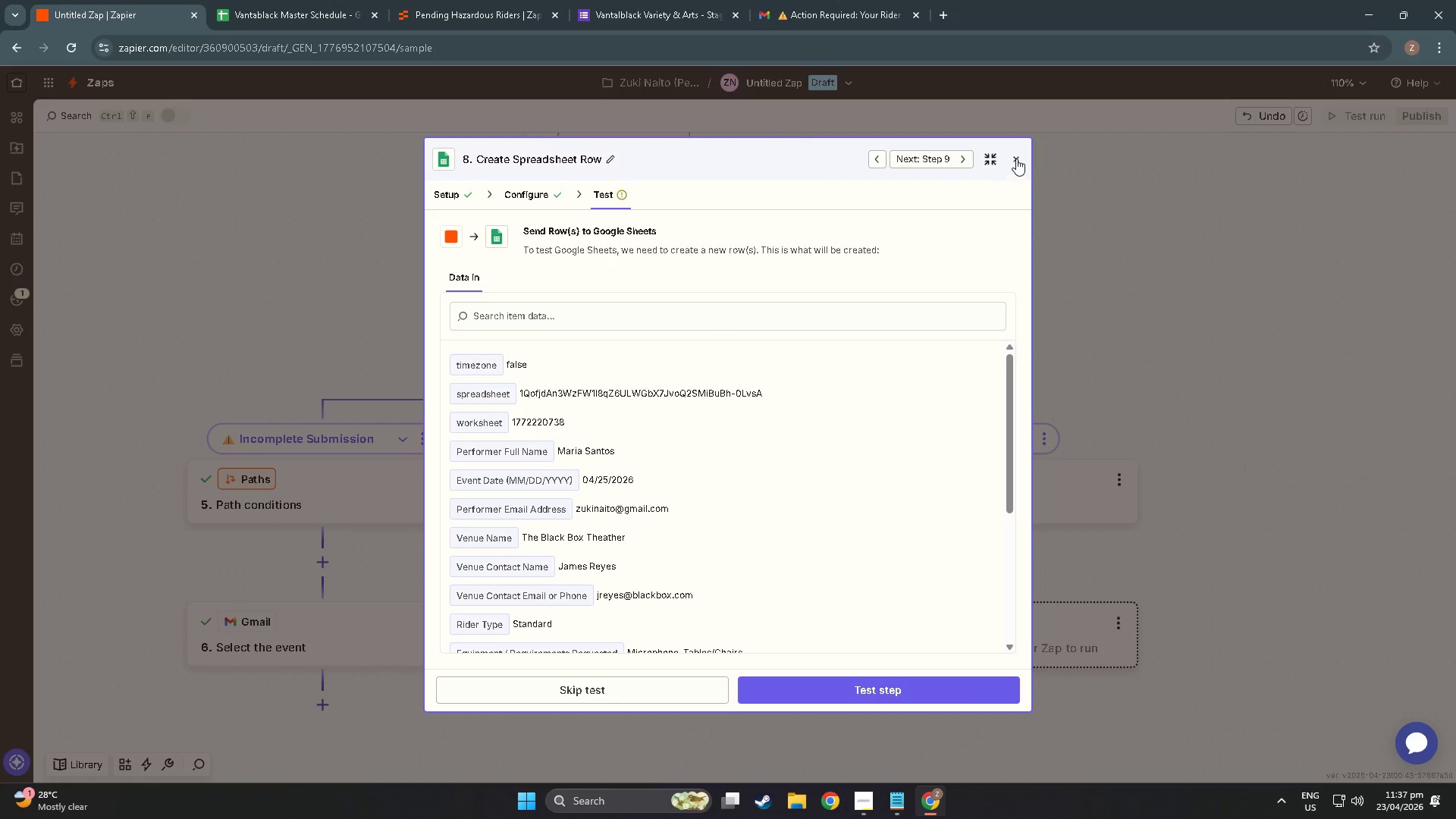 
left_click([1016, 158])
 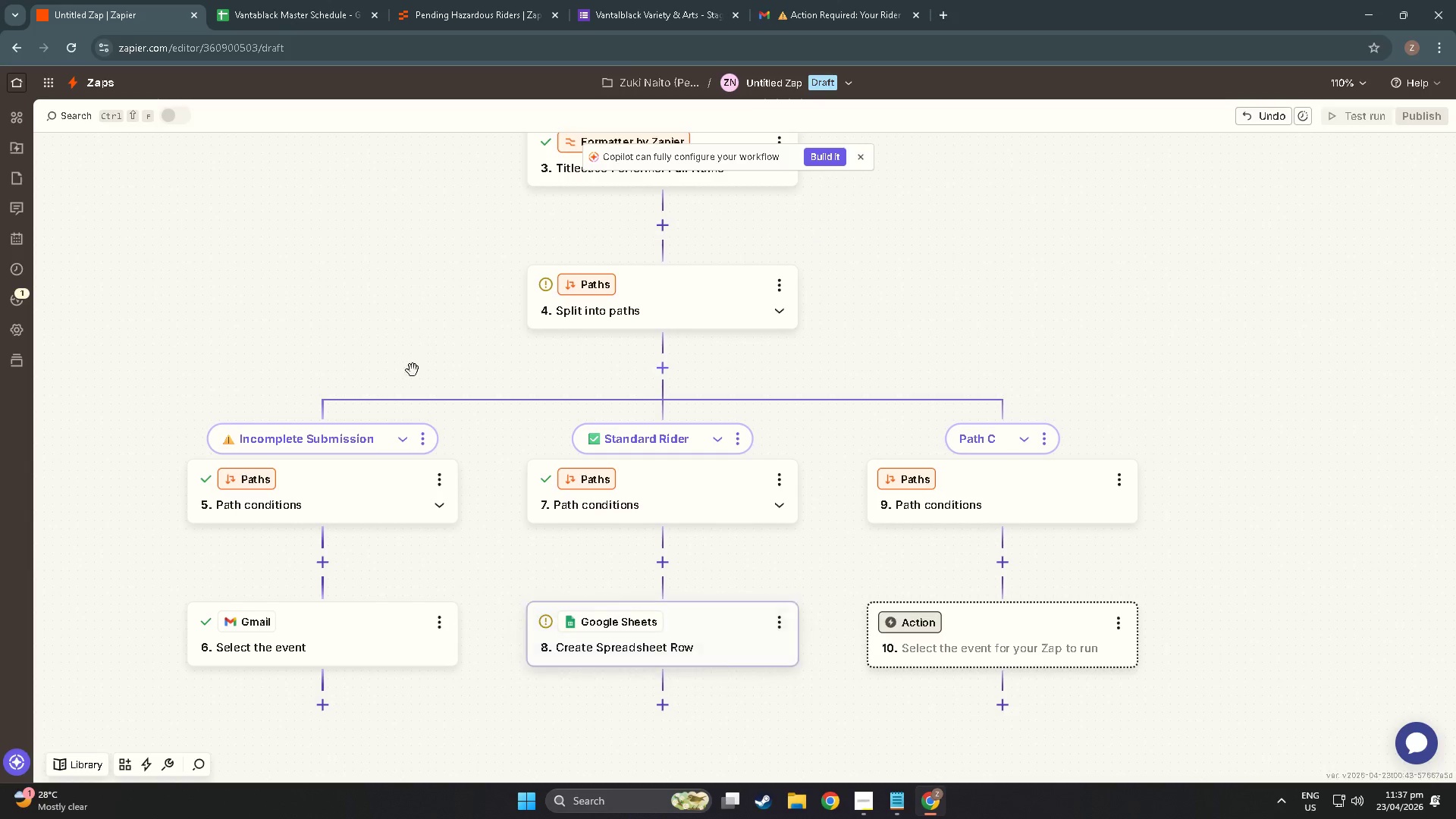 
scroll: coordinate [403, 277], scroll_direction: up, amount: 11.0
 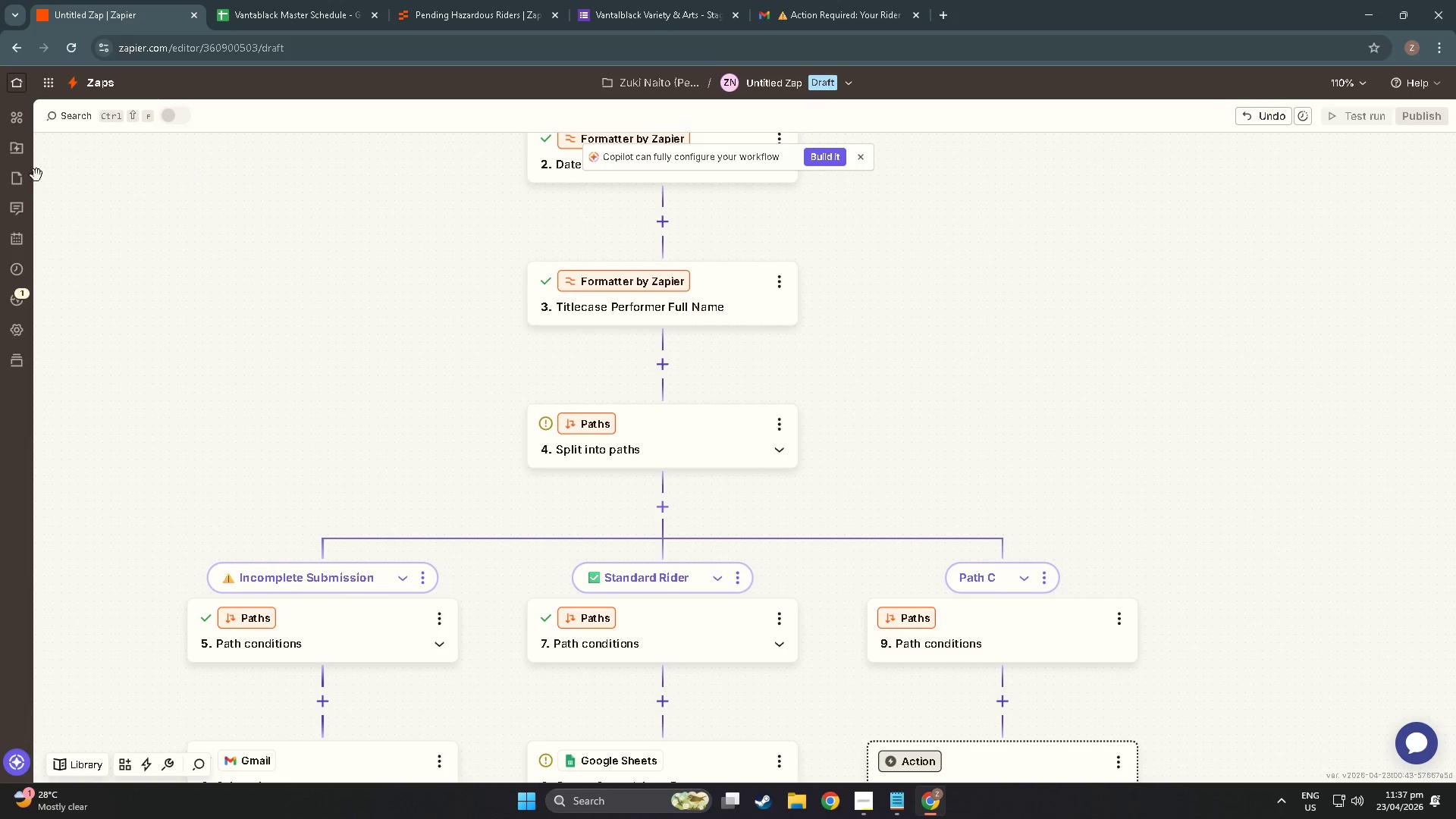 
left_click_drag(start_coordinate=[247, 246], to_coordinate=[239, 457])
 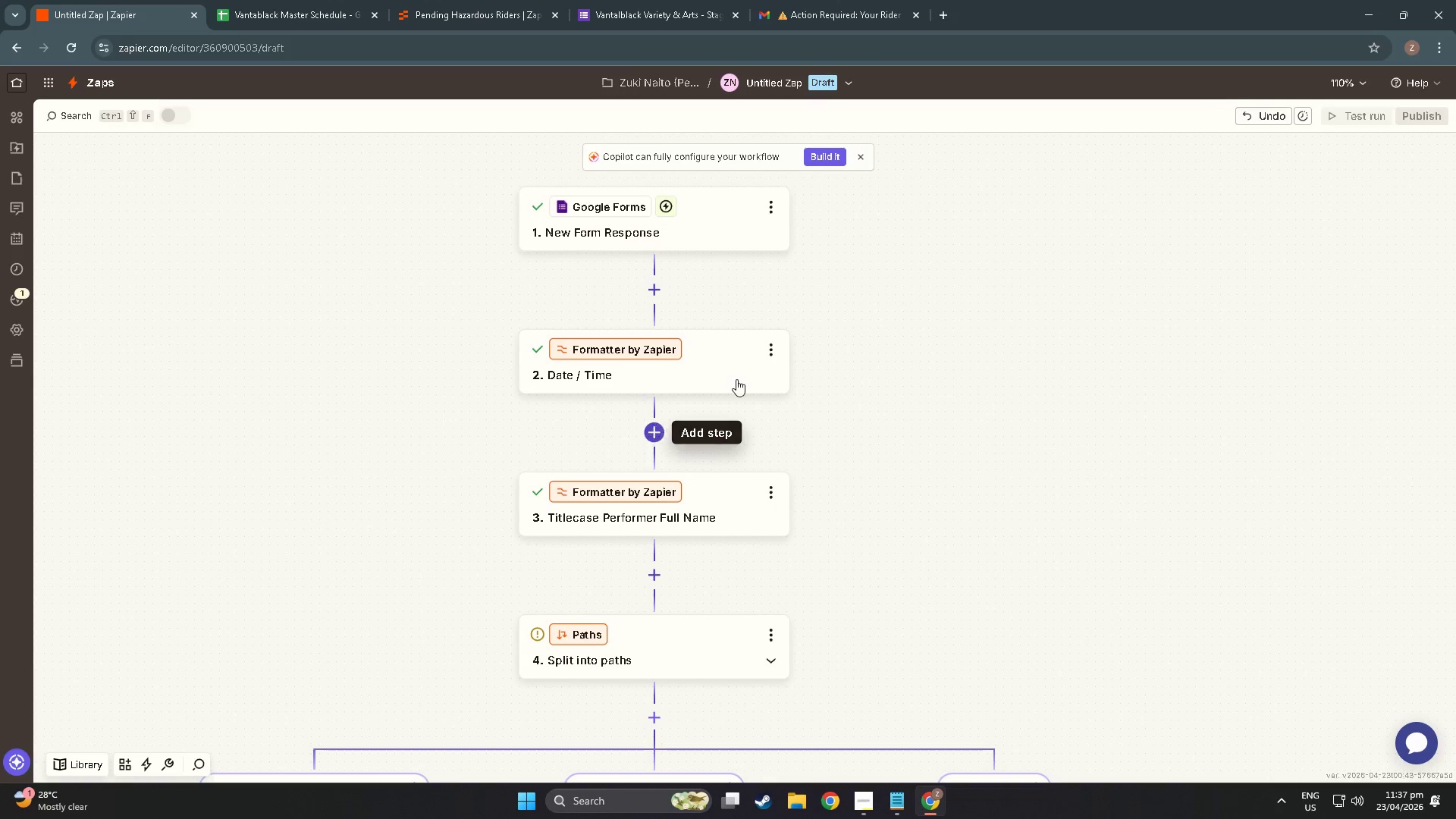 
left_click([777, 348])
 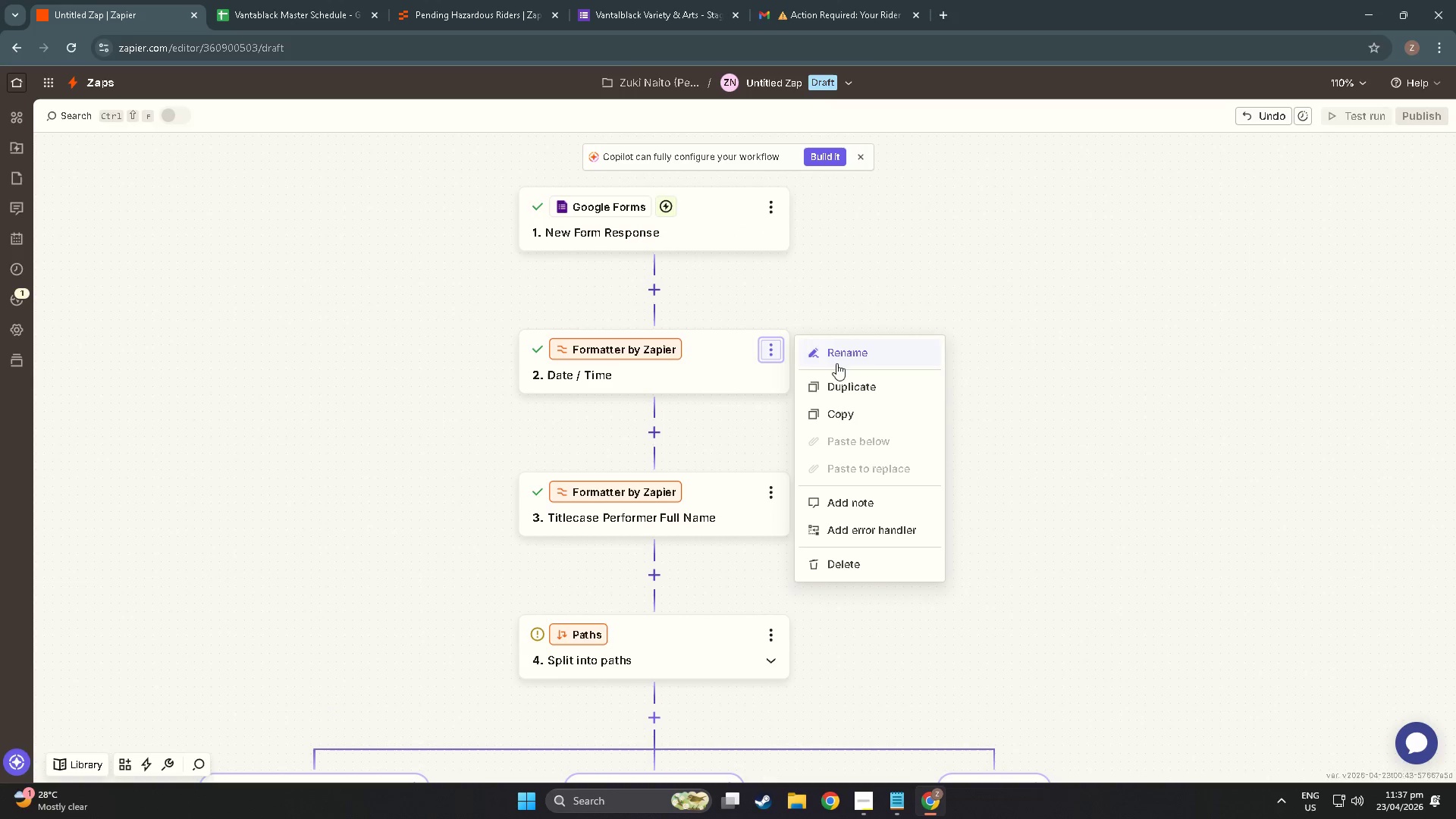 
left_click([858, 384])
 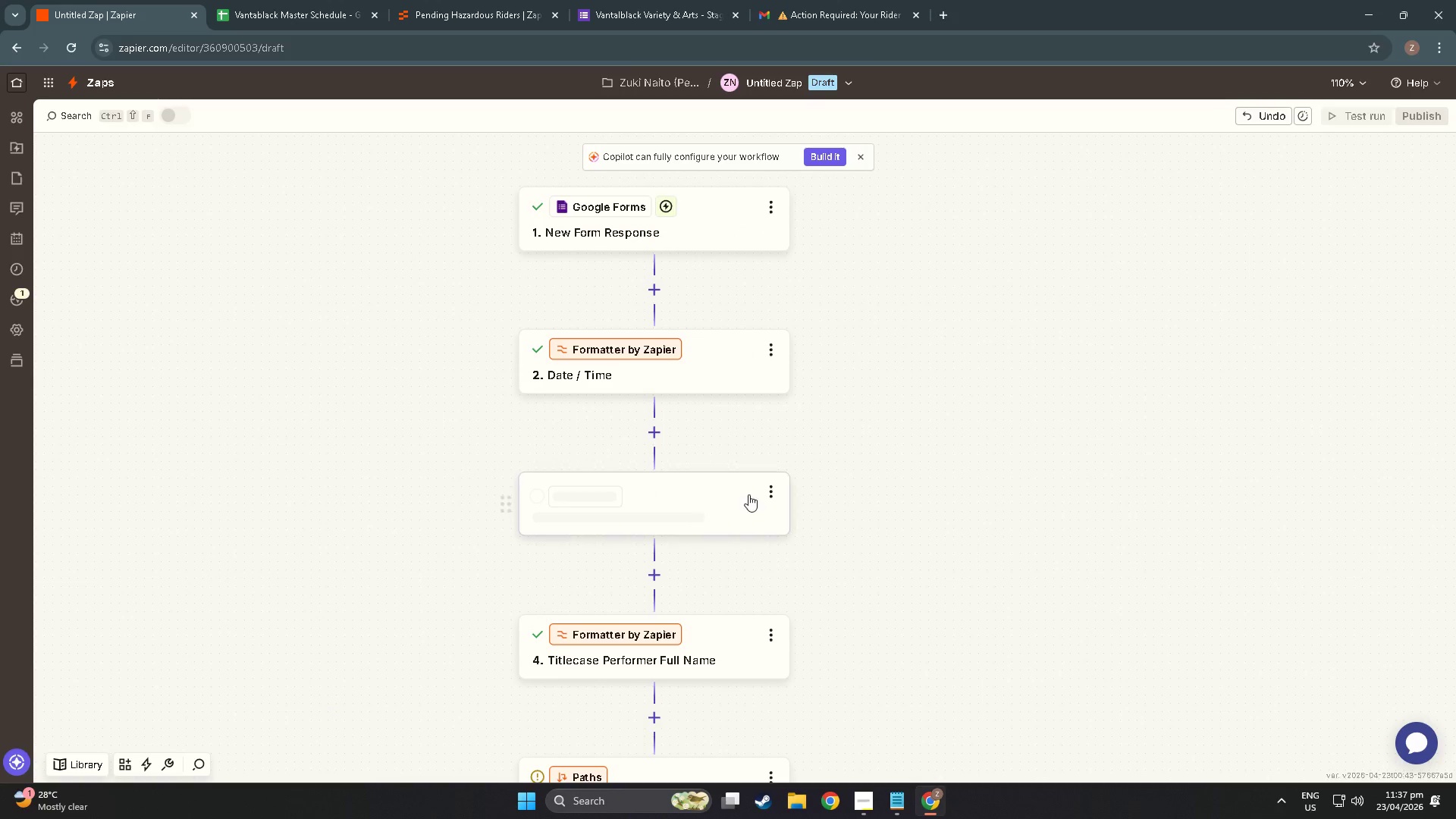 
left_click([767, 492])
 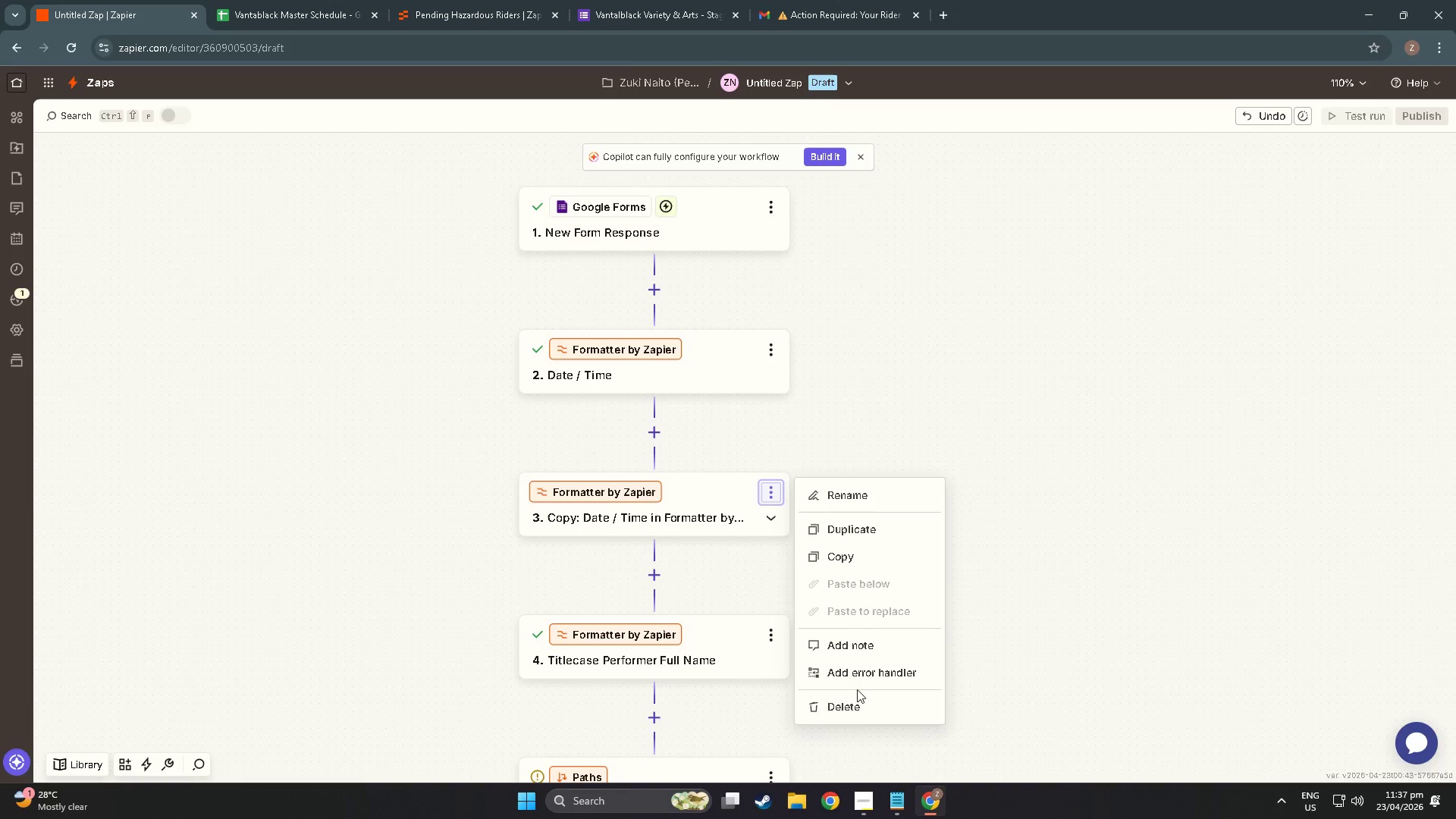 
left_click([713, 497])
 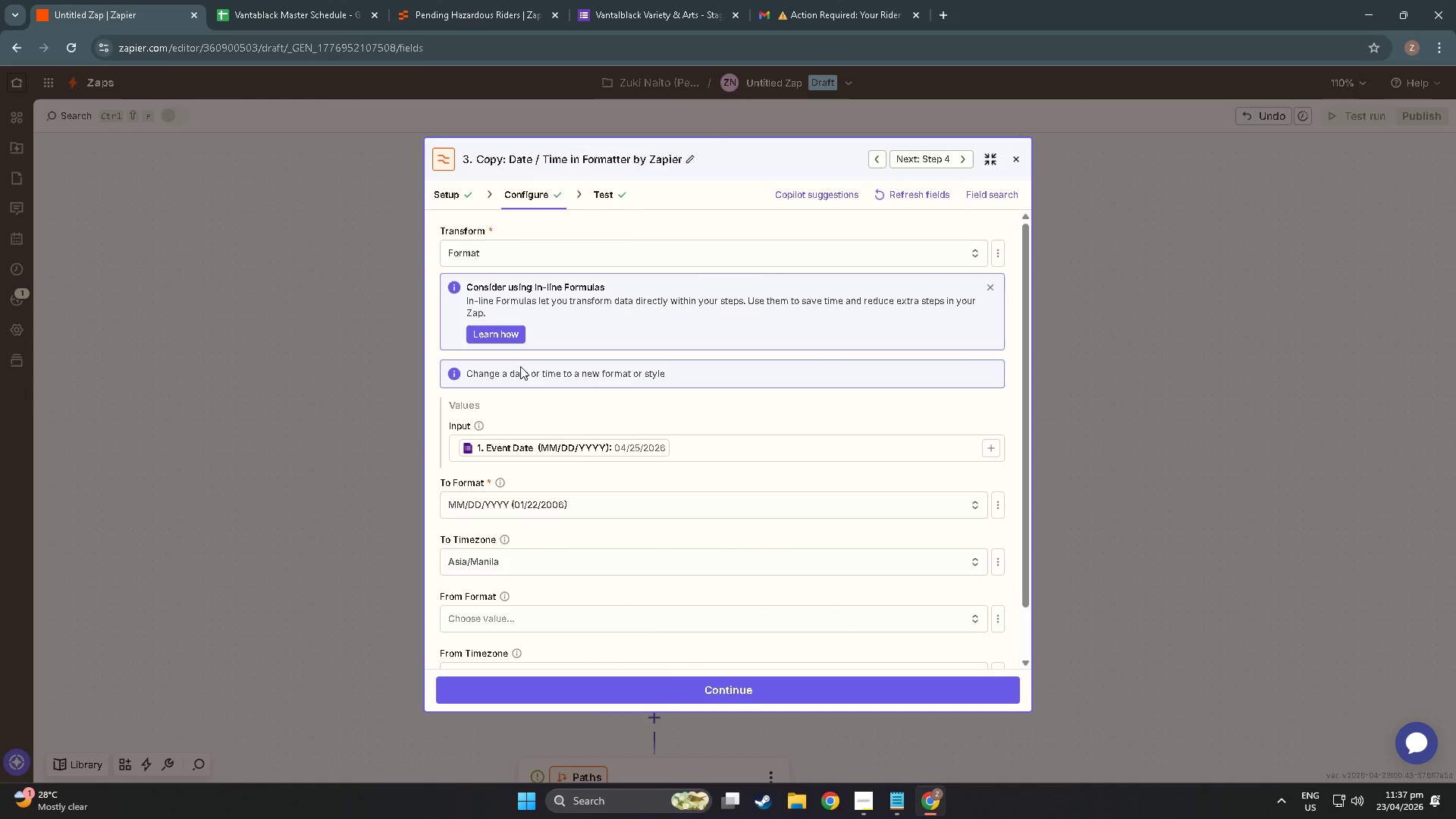 
wait(9.28)
 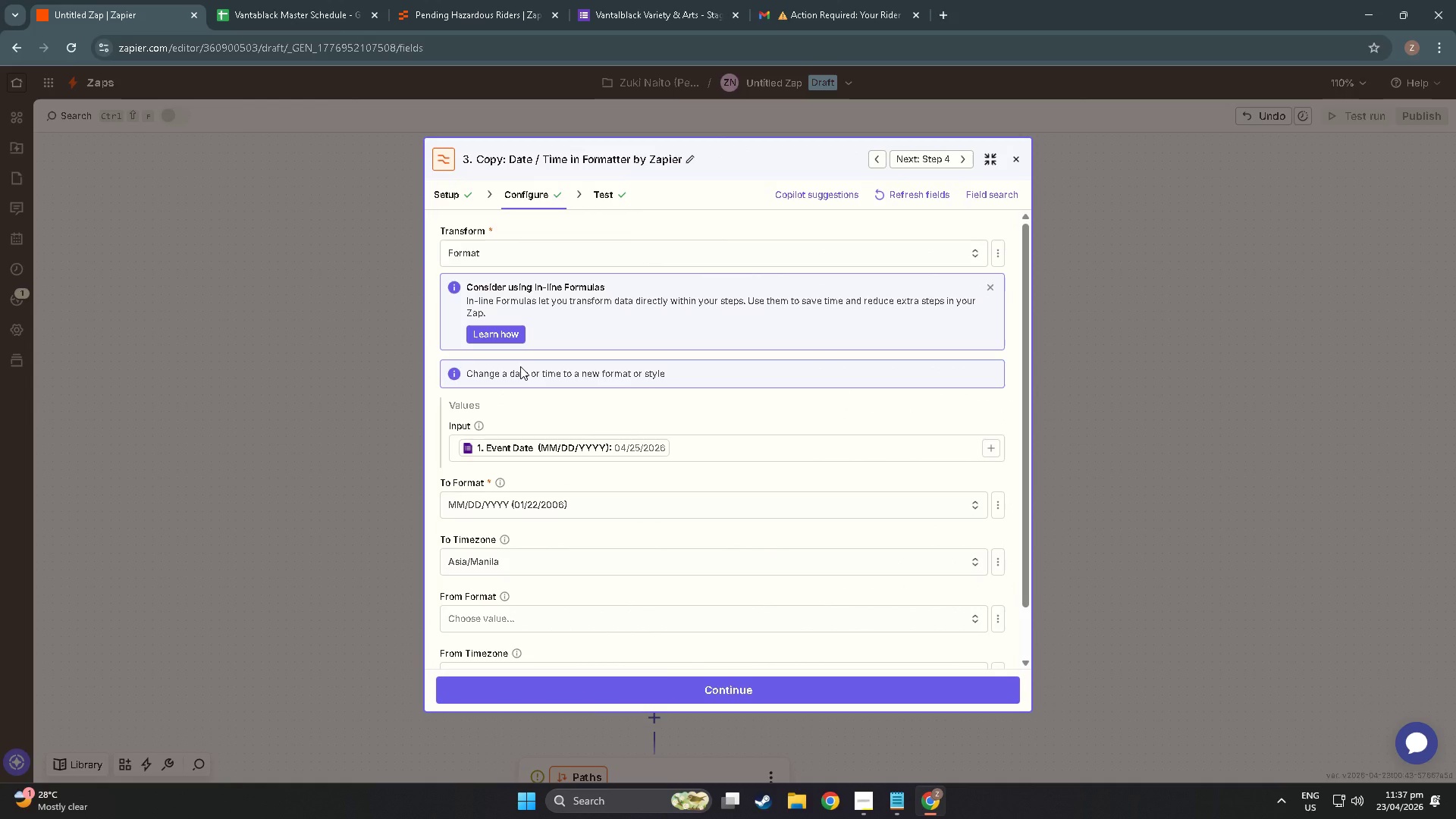 
scroll: coordinate [515, 469], scroll_direction: down, amount: 5.0
 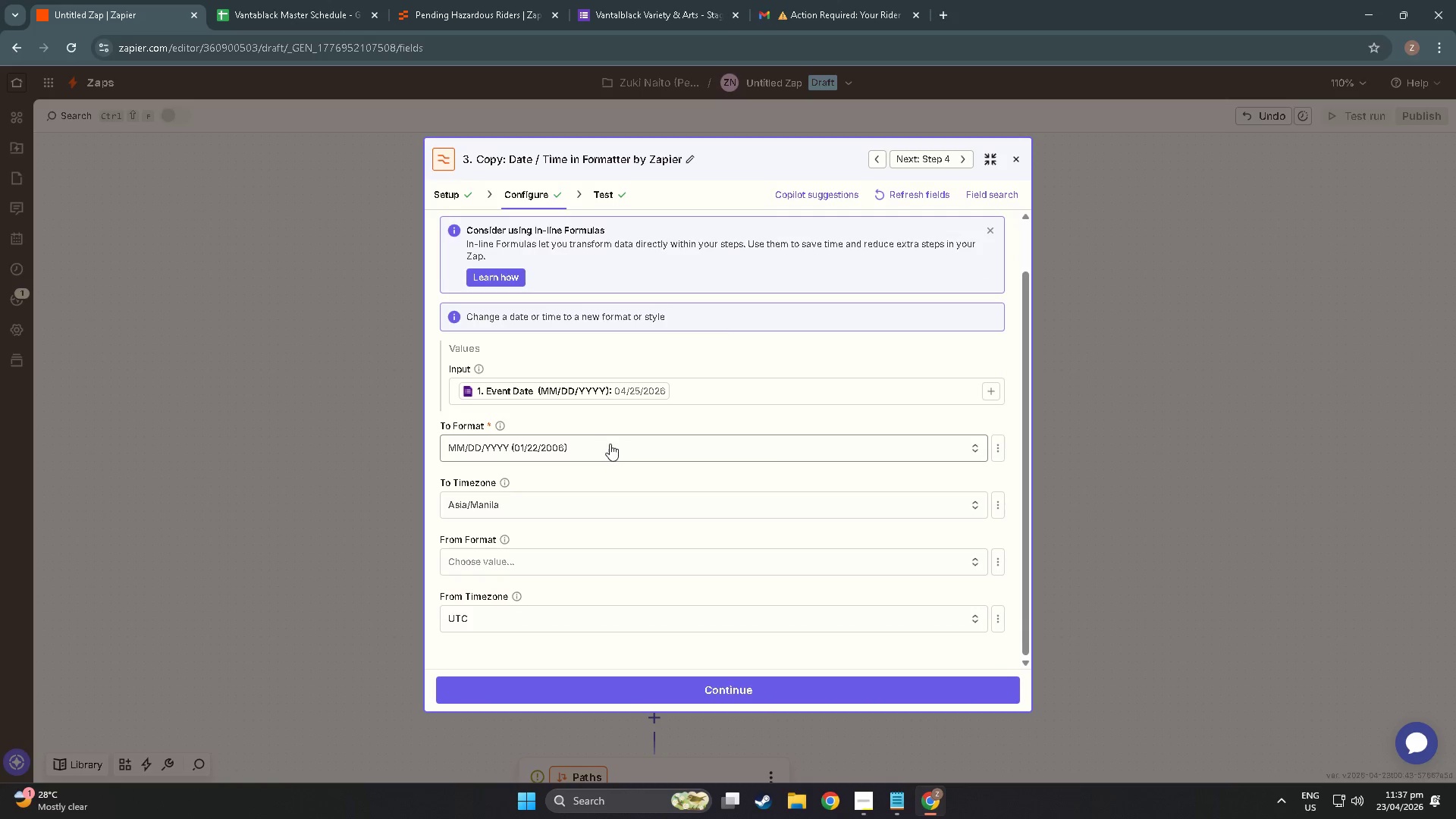 
left_click([613, 445])
 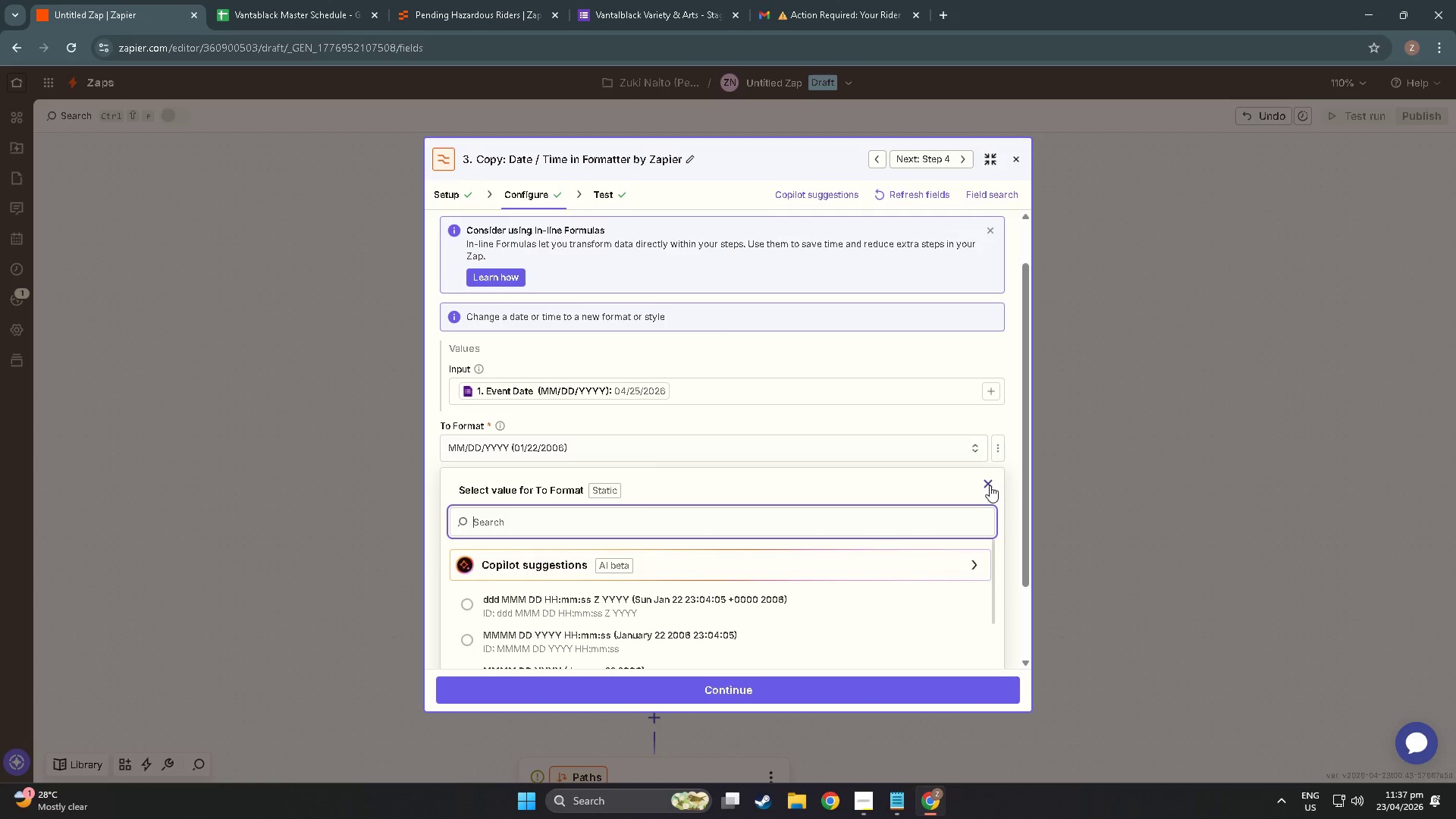 
double_click([999, 454])
 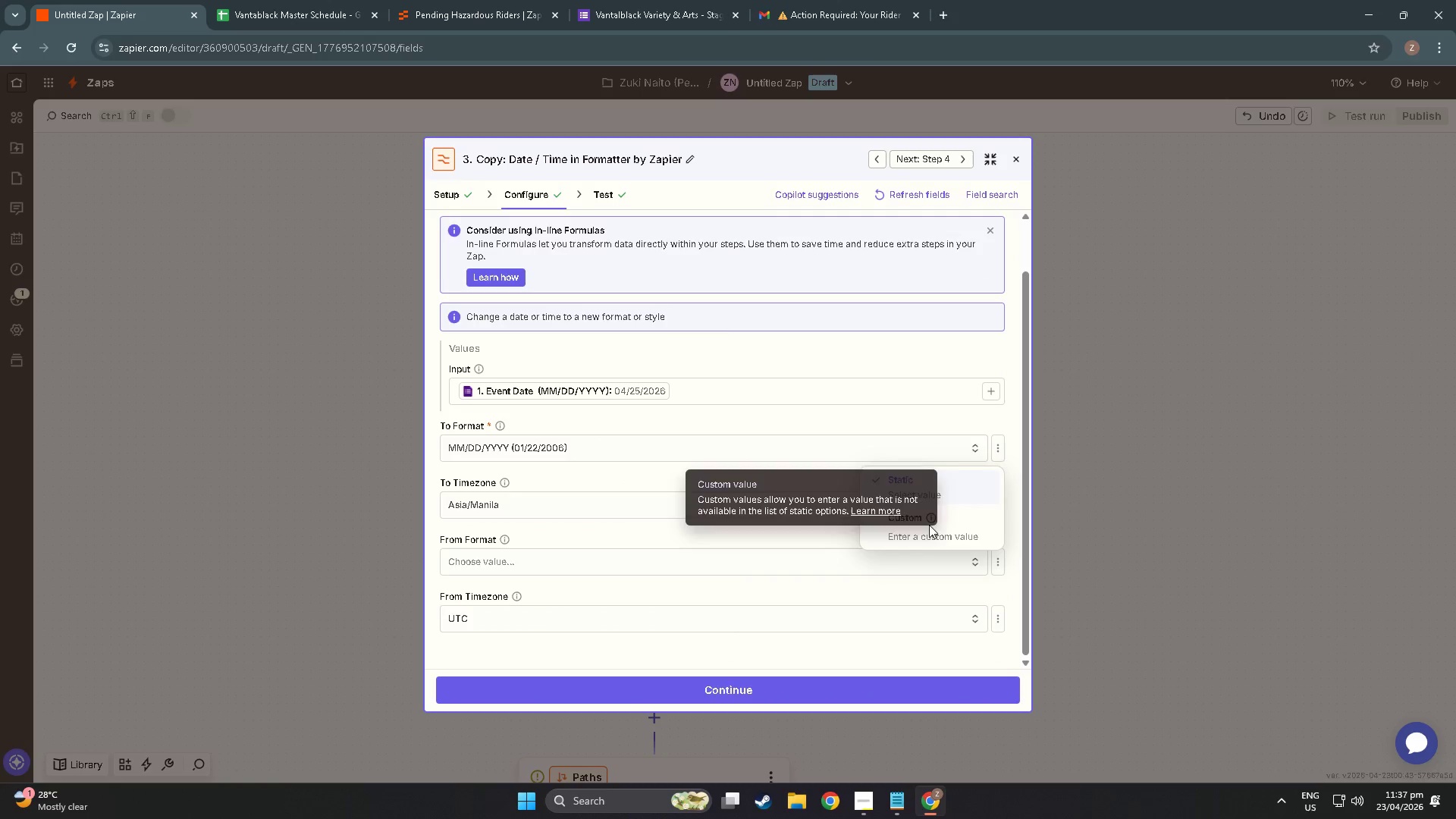 
left_click([973, 521])
 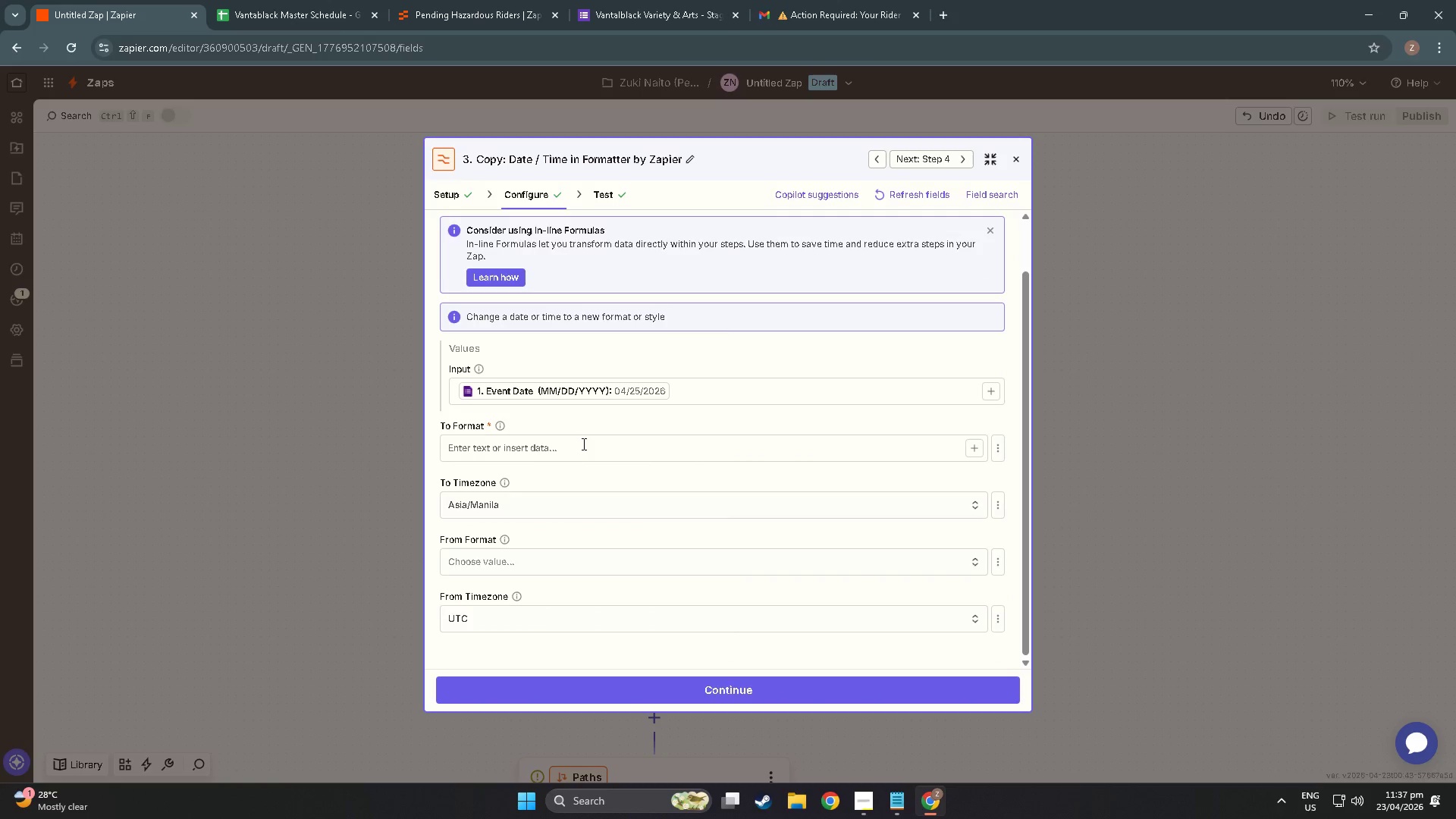 
left_click([583, 444])
 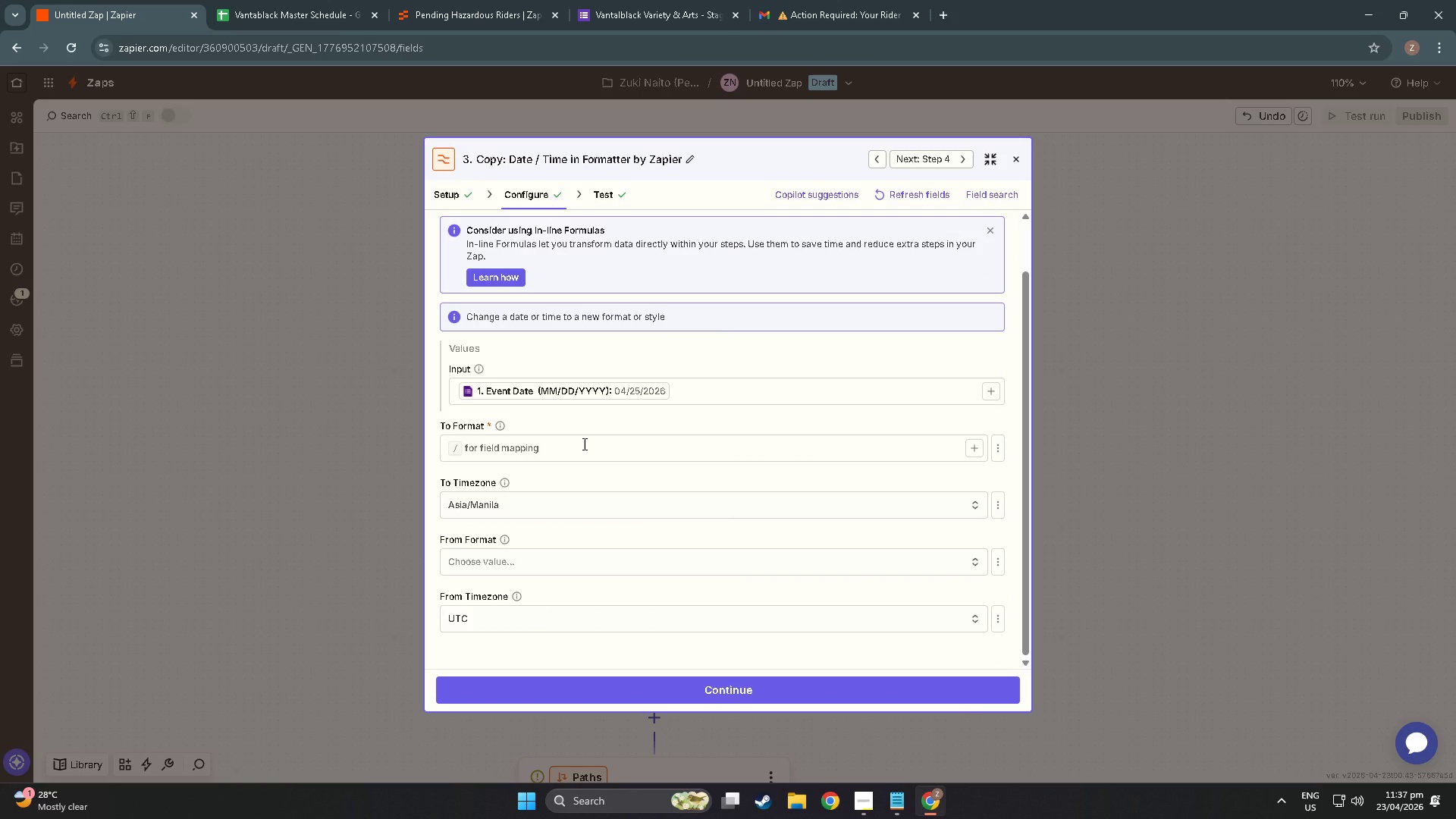 
type(MM/DD/YYYY hh:mm A)
 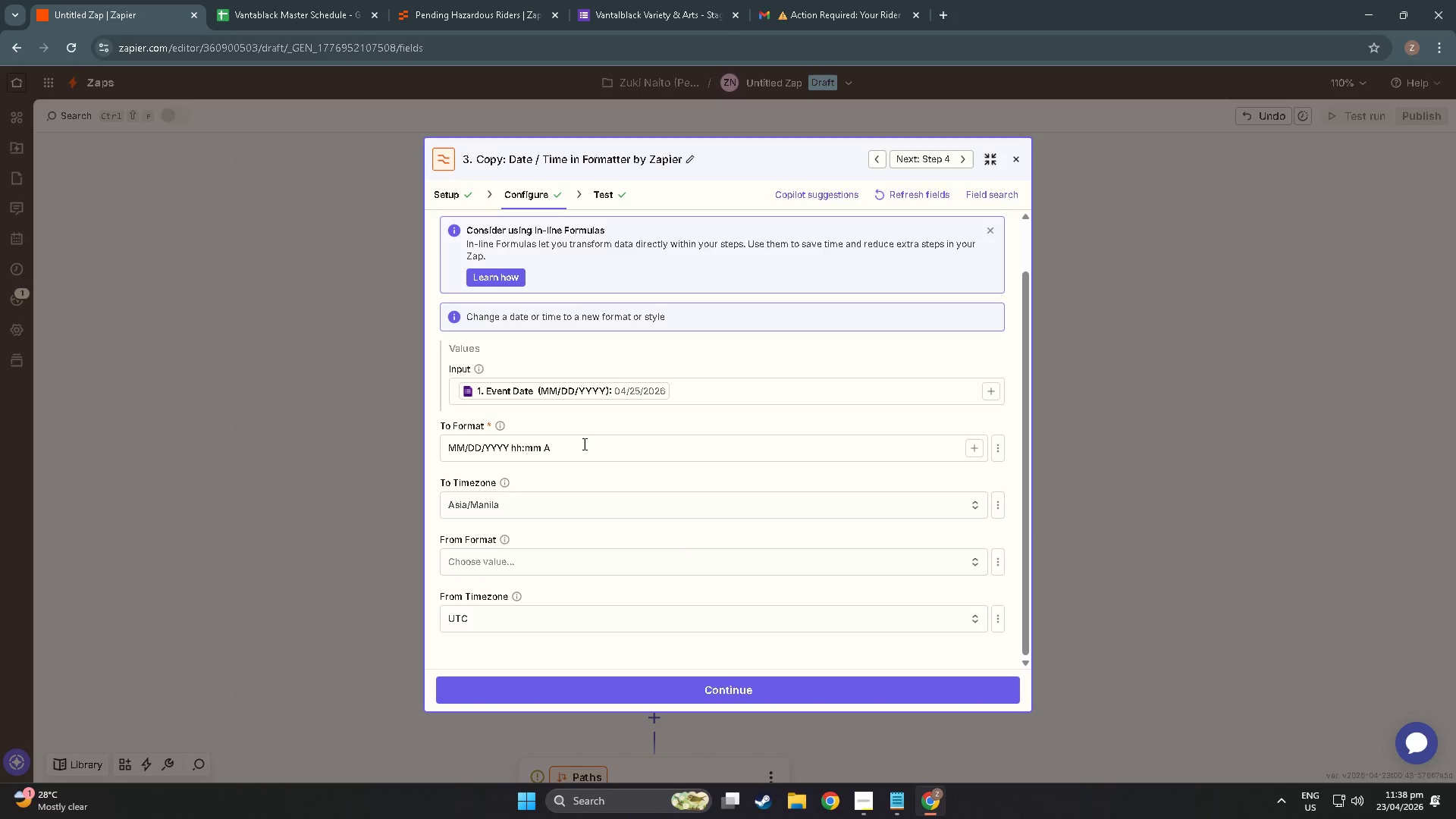 
left_click([687, 159])
 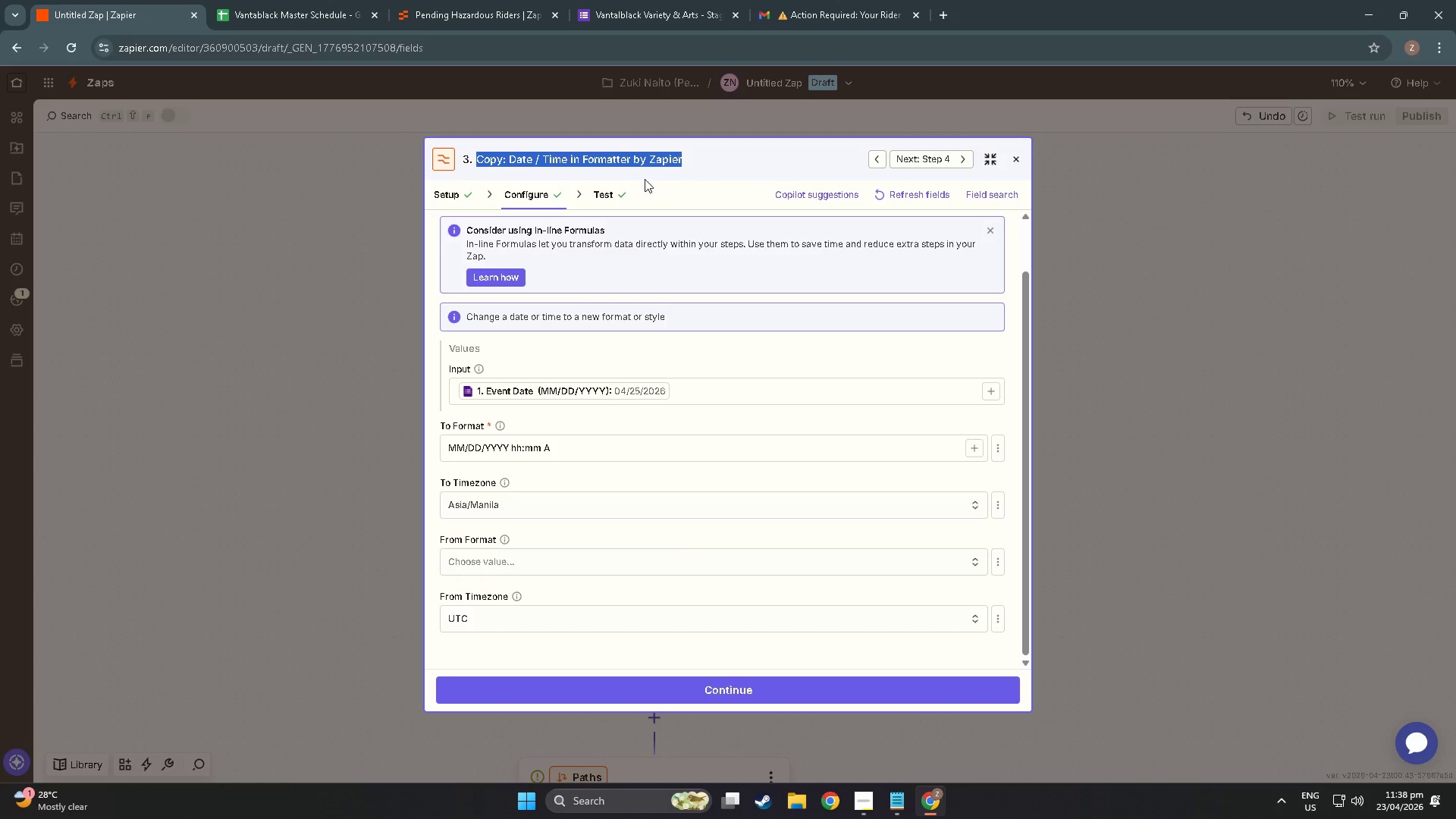 
type(Timestamp)
 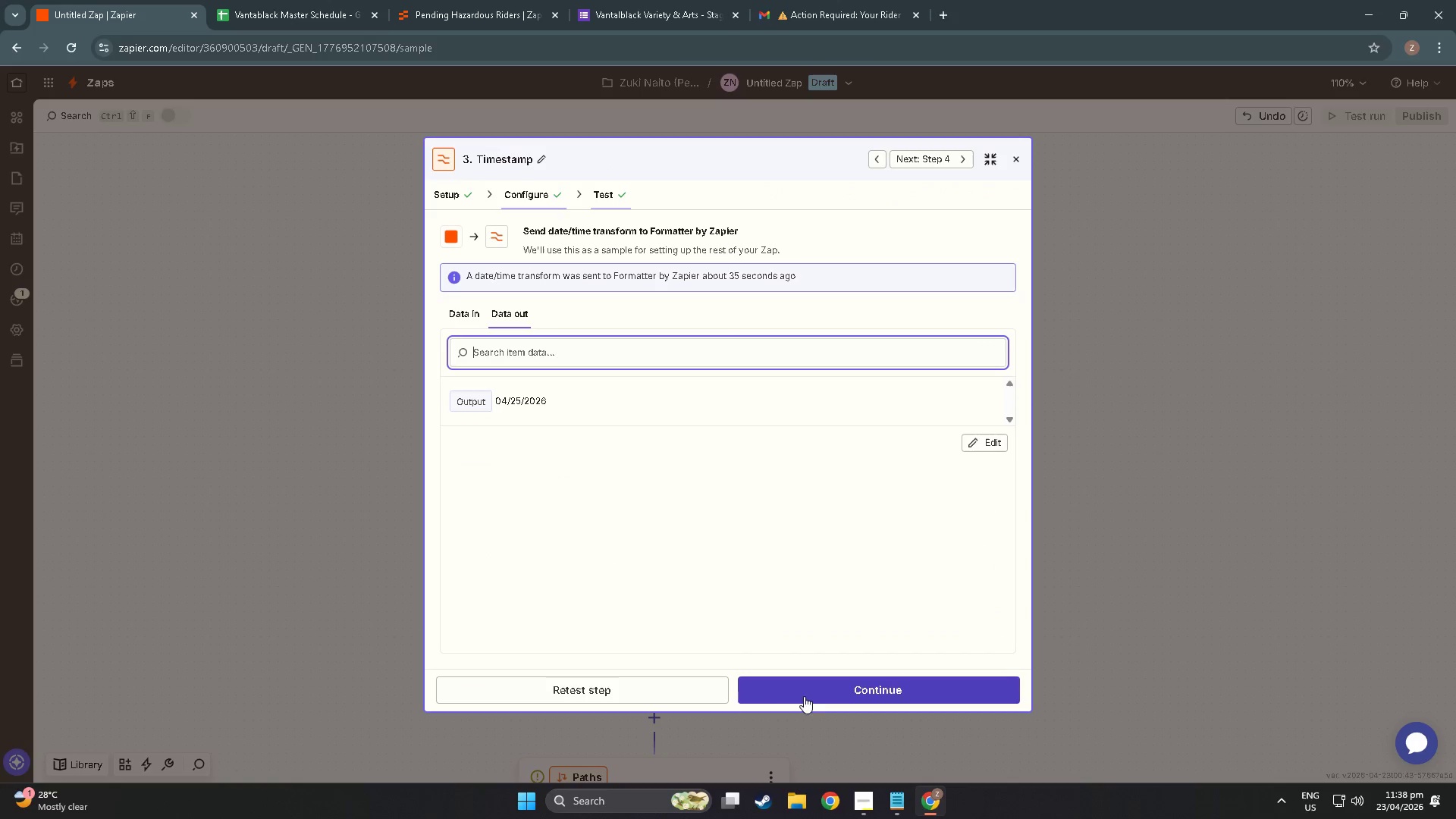 
key(Alt+AltLeft)
 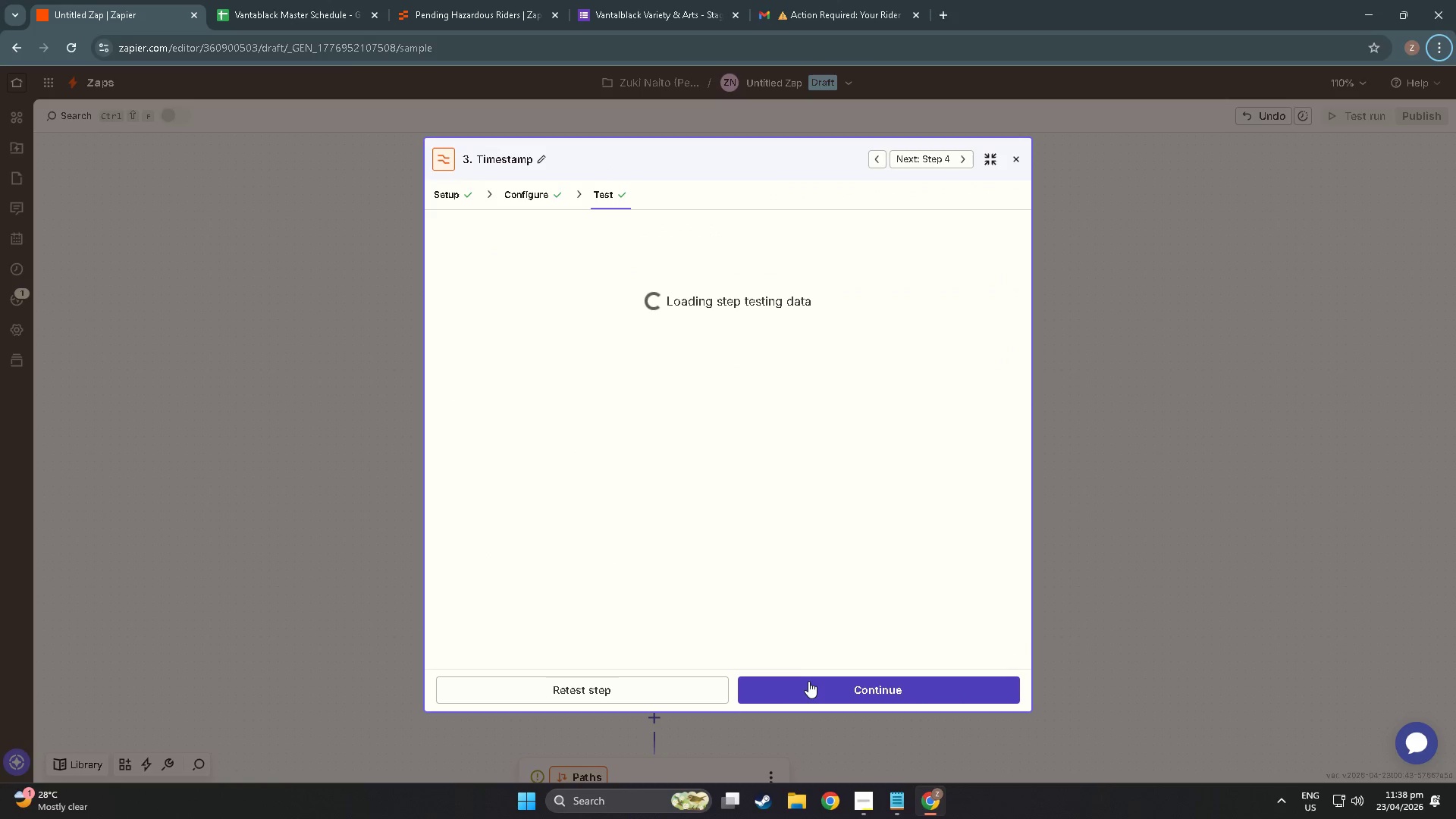 
left_click([809, 685])
 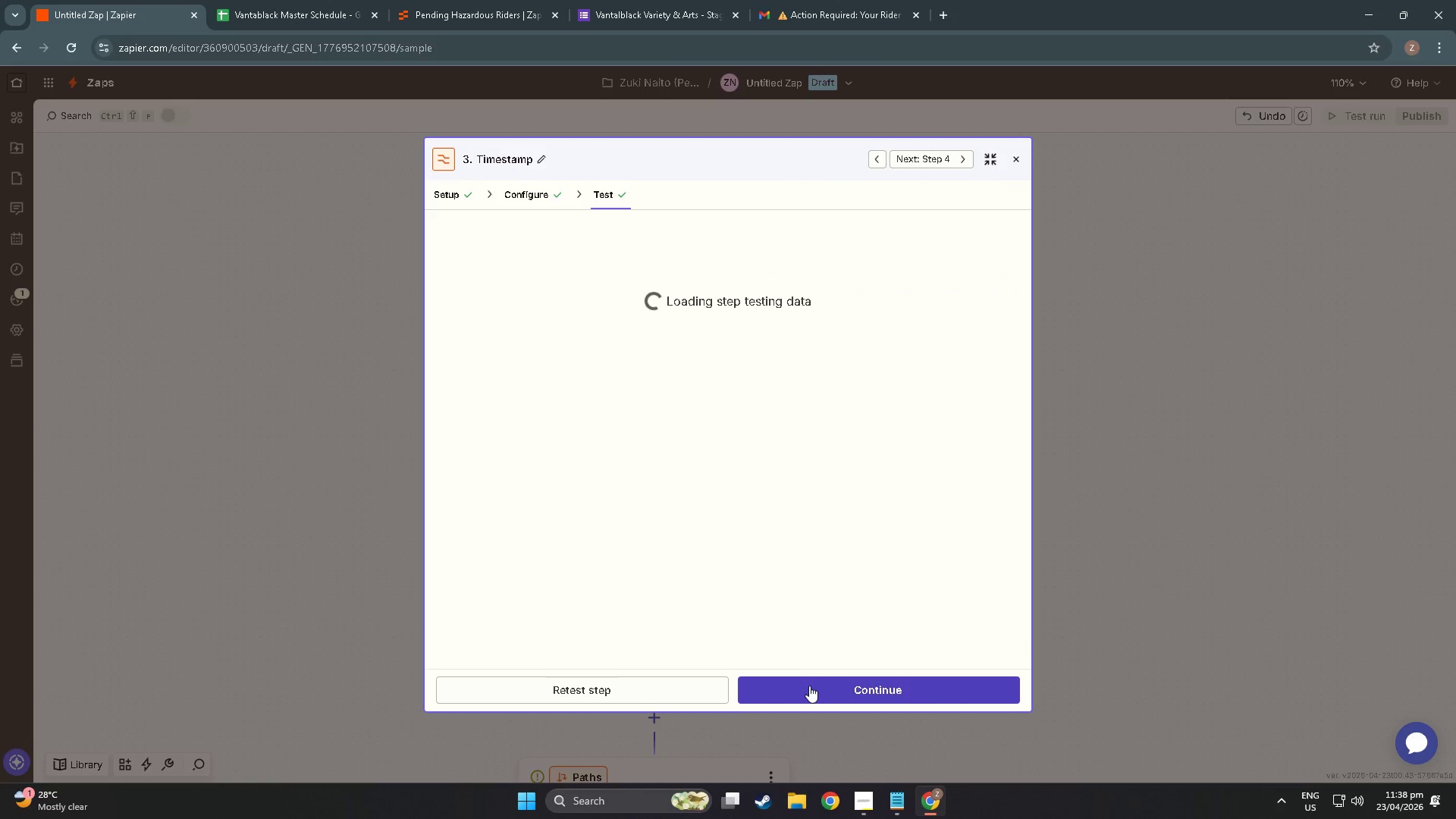 
hold_key(key=AltLeft, duration=1.16)
 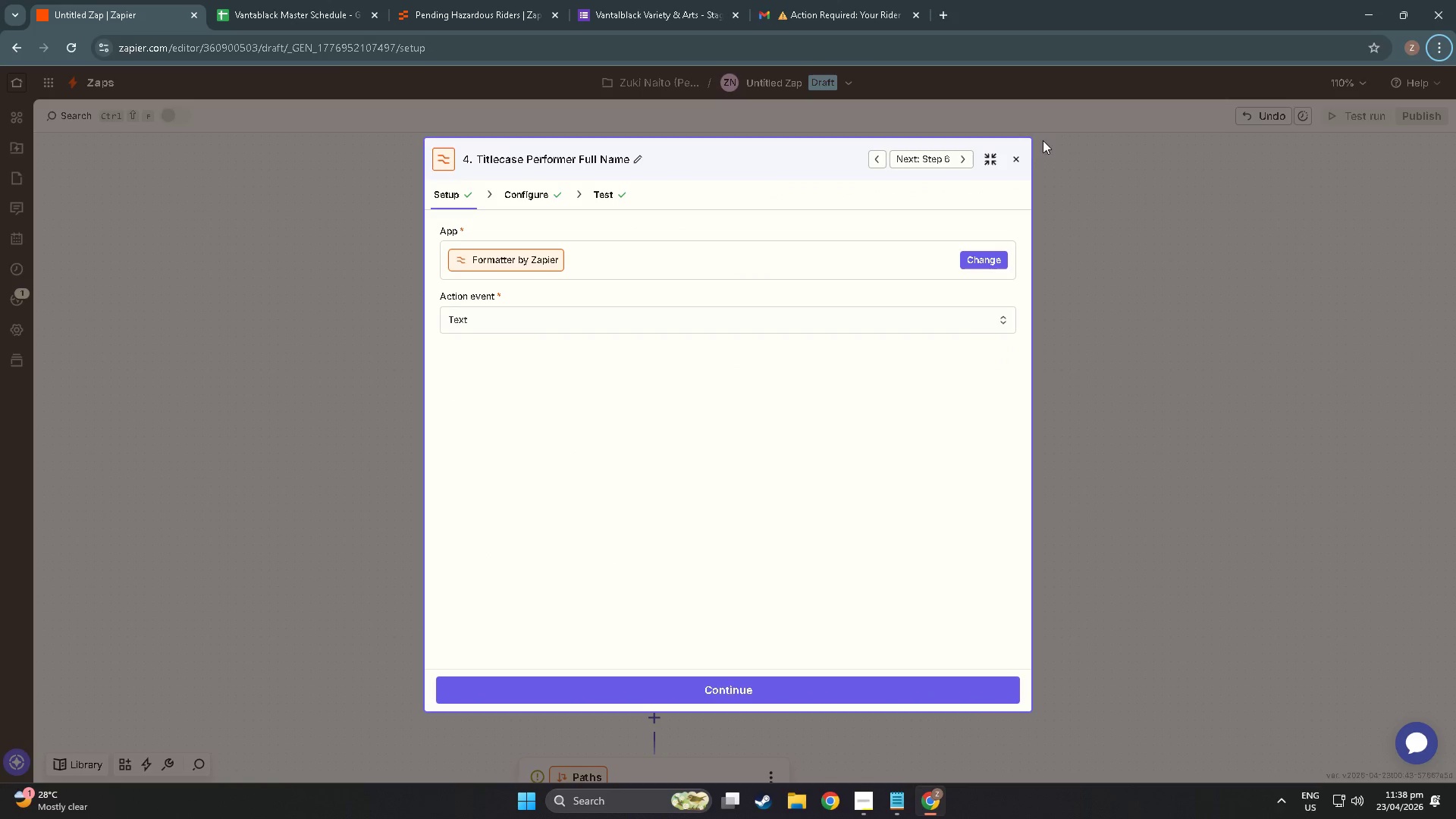 
left_click([1011, 165])
 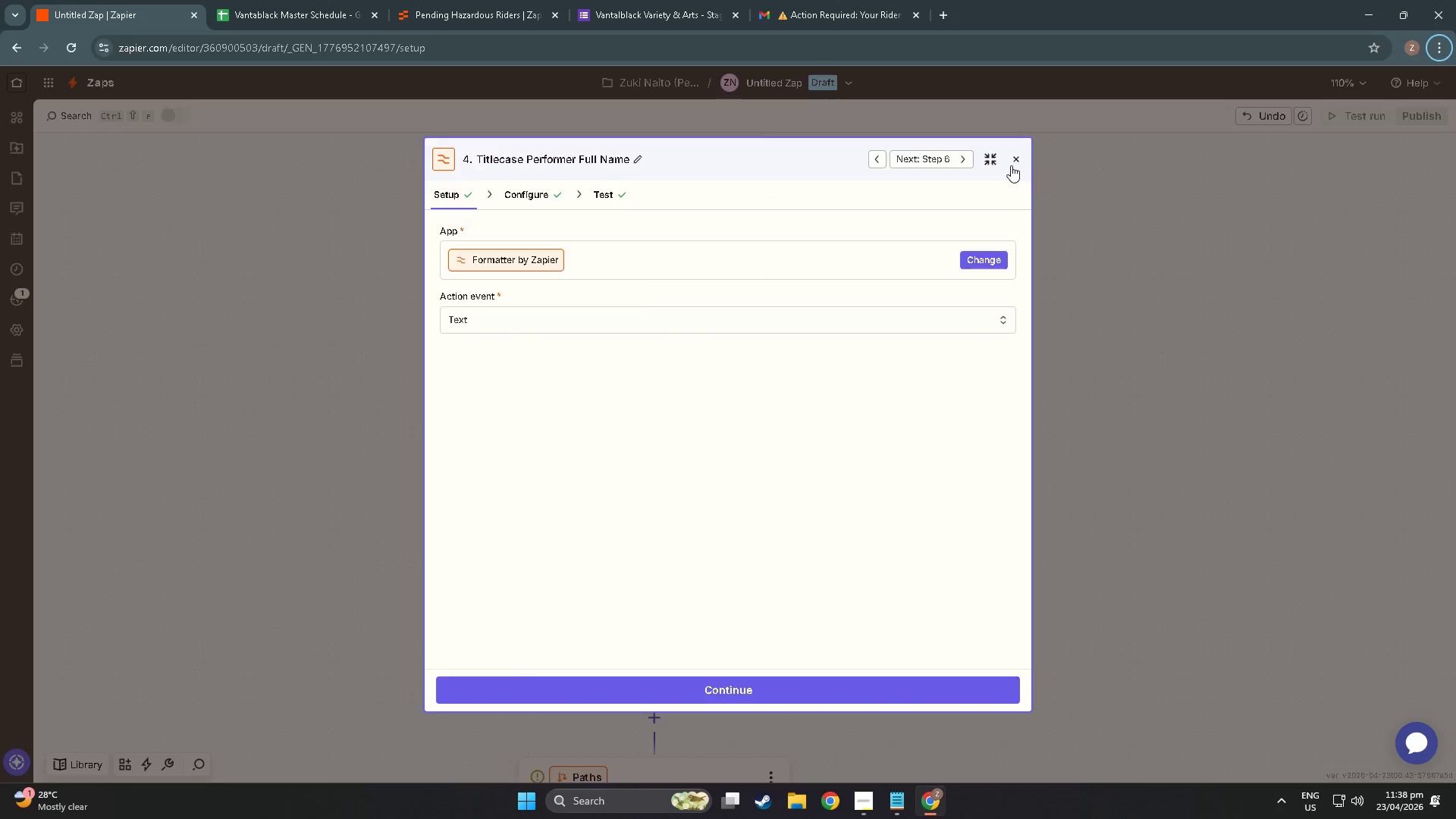 
key(Alt+Tab)
 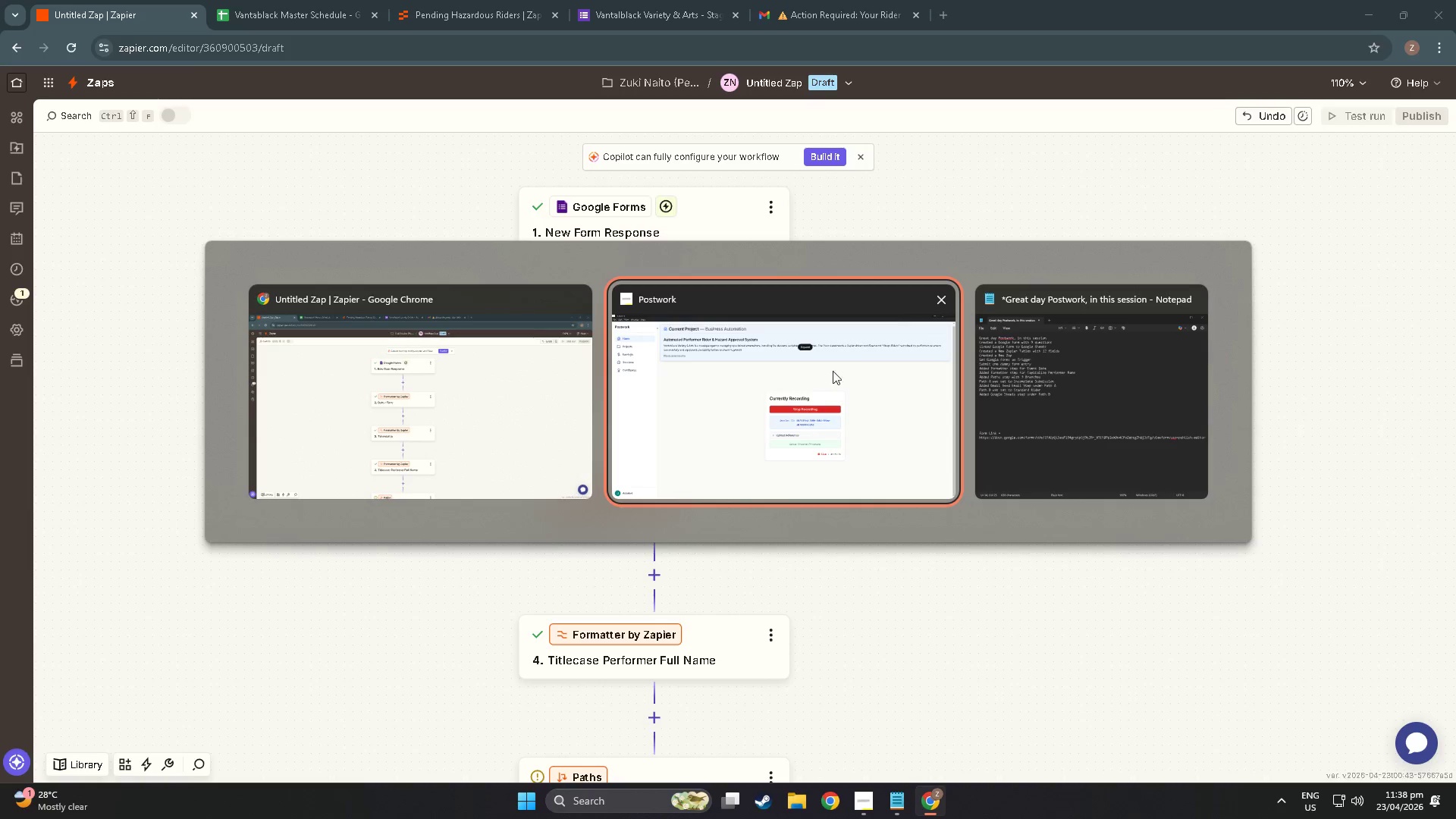 
key(Alt+Tab)
 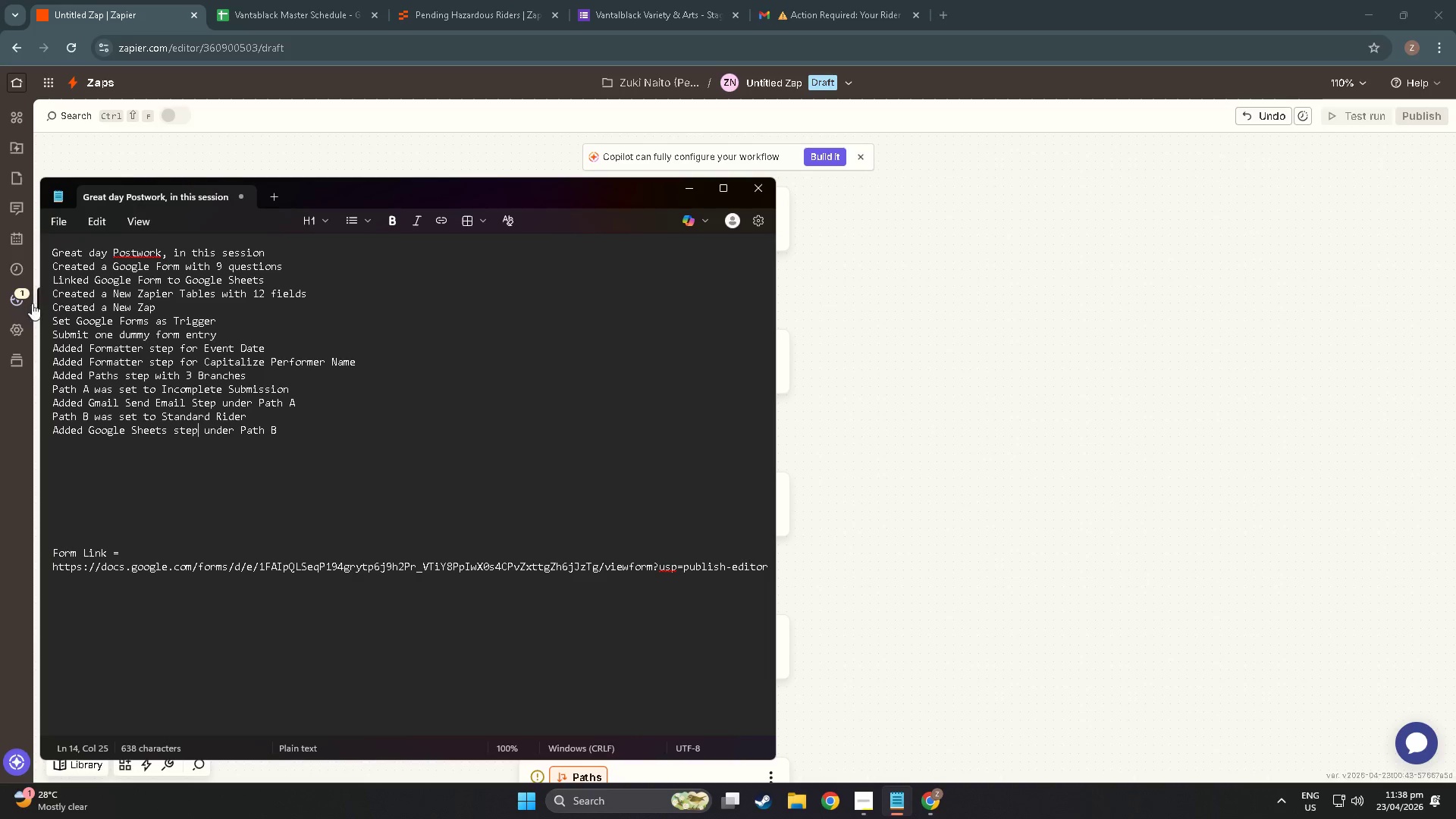 
wait(6.06)
 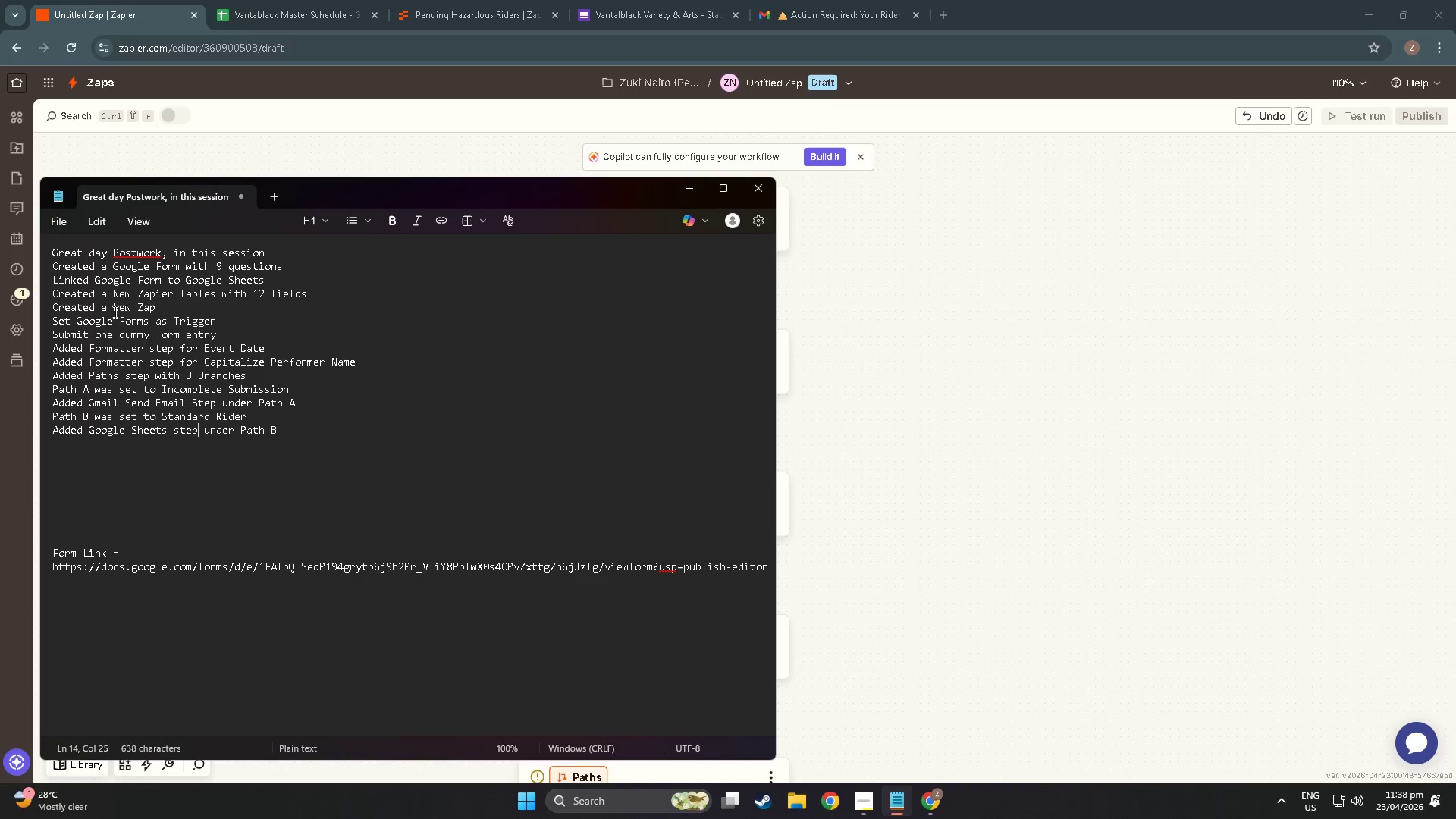 
left_click([270, 346])
 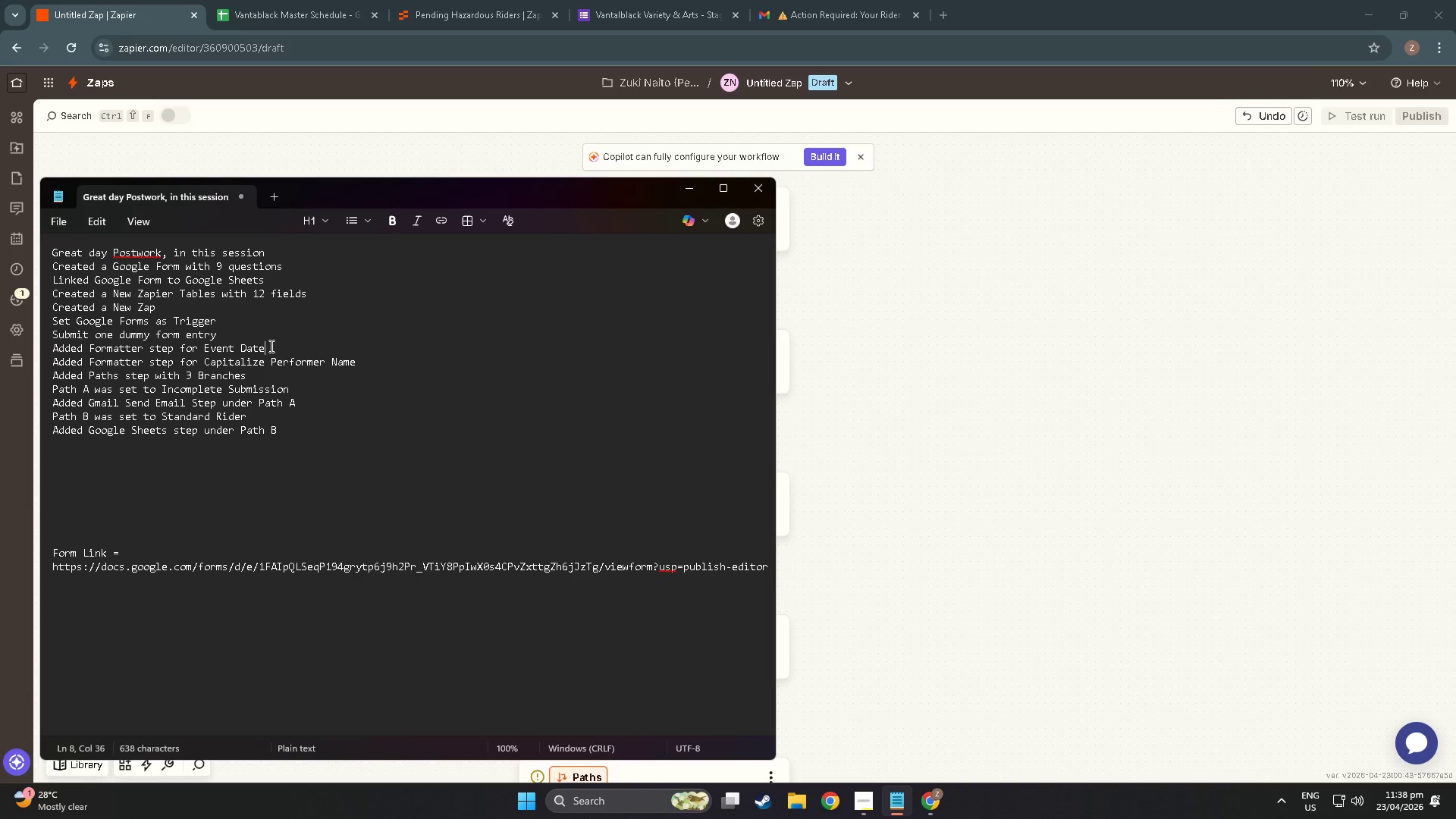 
key(NumpadEnter)
type(Added Formatter St)
key(Backspace)
key(Backspace)
type(step fotr)
key(Backspace)
type( Timestampo)
key(Backspace)
key(Backspace)
type(p)
 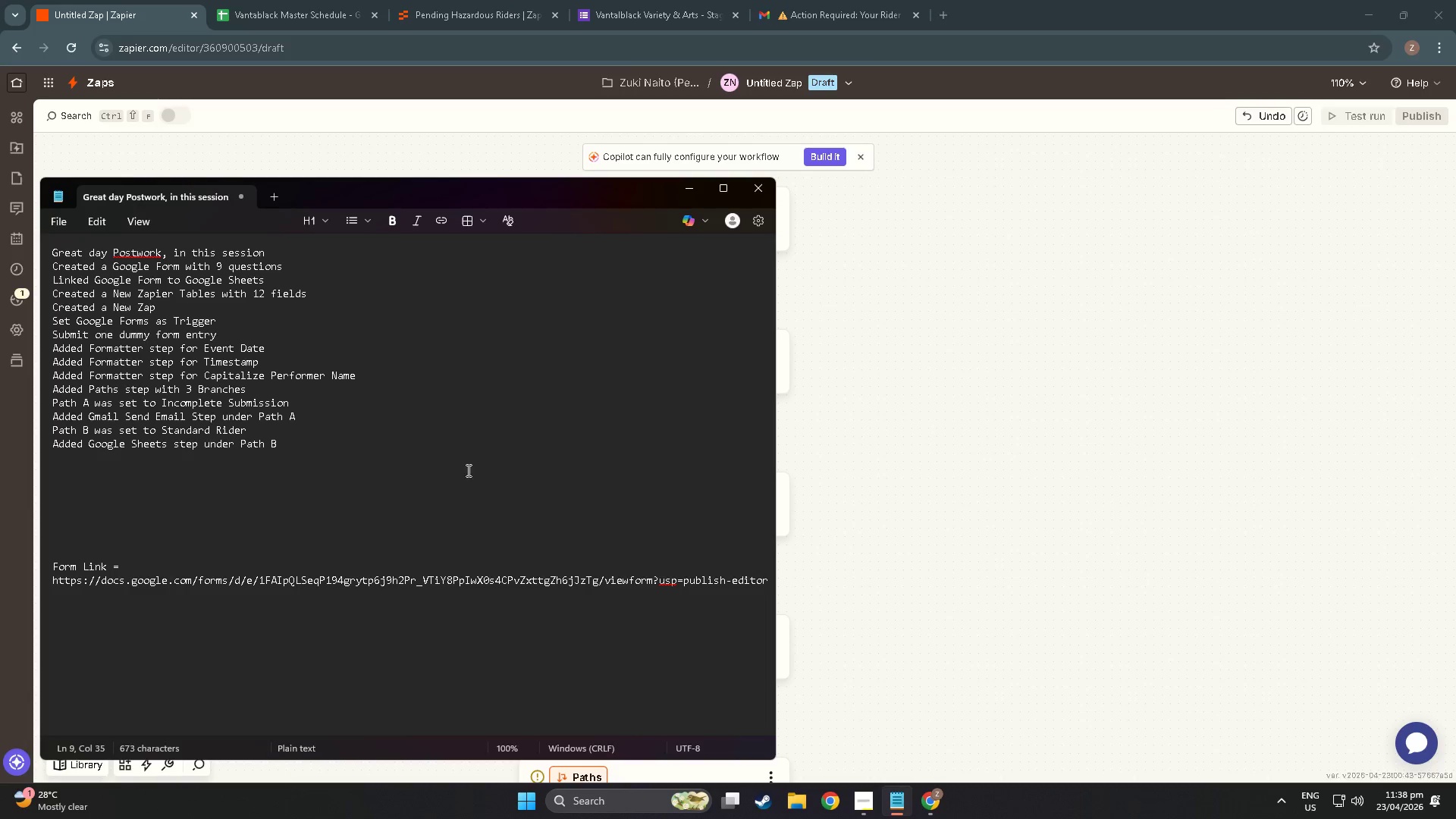 
left_click([1161, 497])
 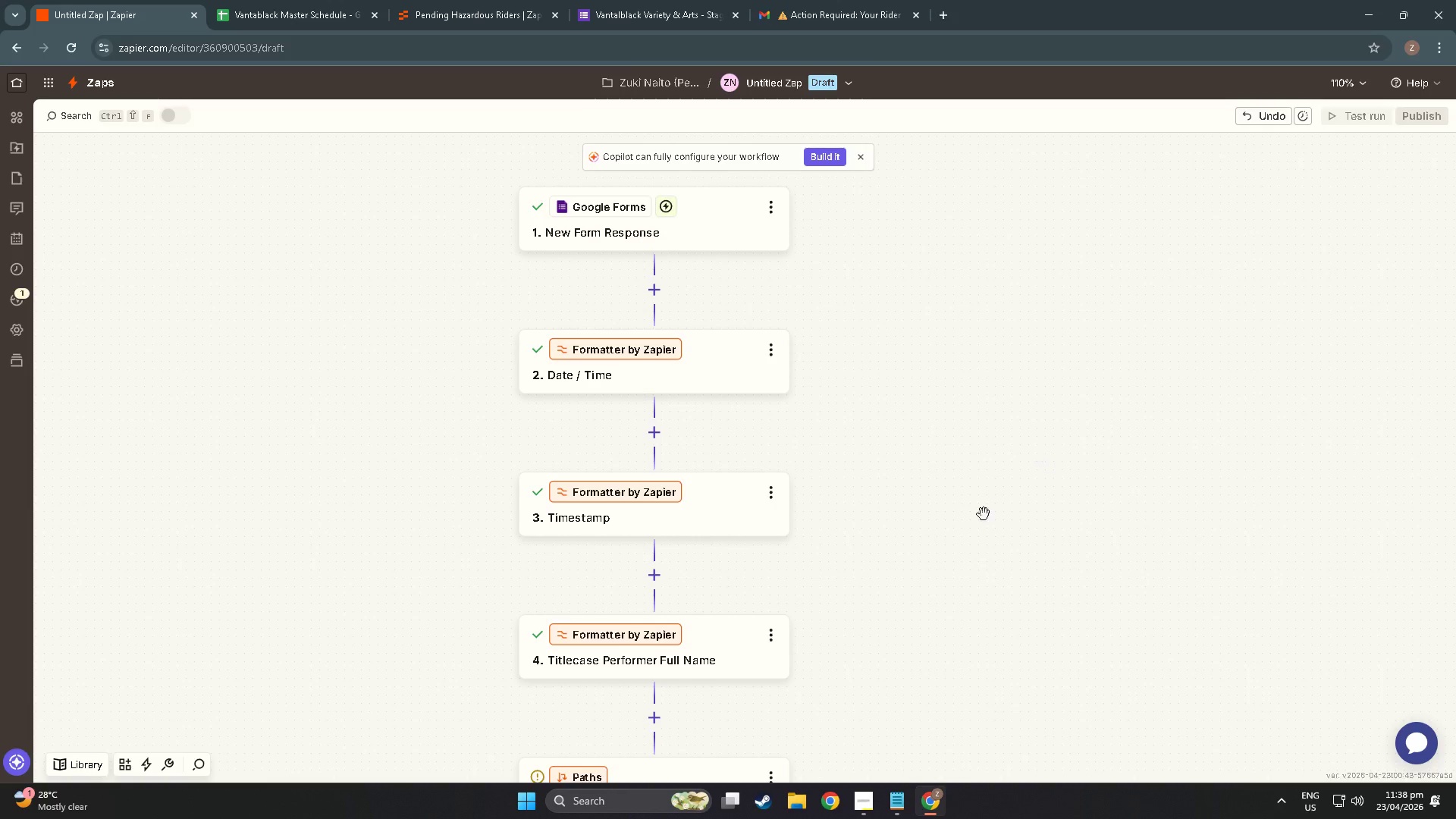 
scroll: coordinate [878, 546], scroll_direction: down, amount: 11.0
 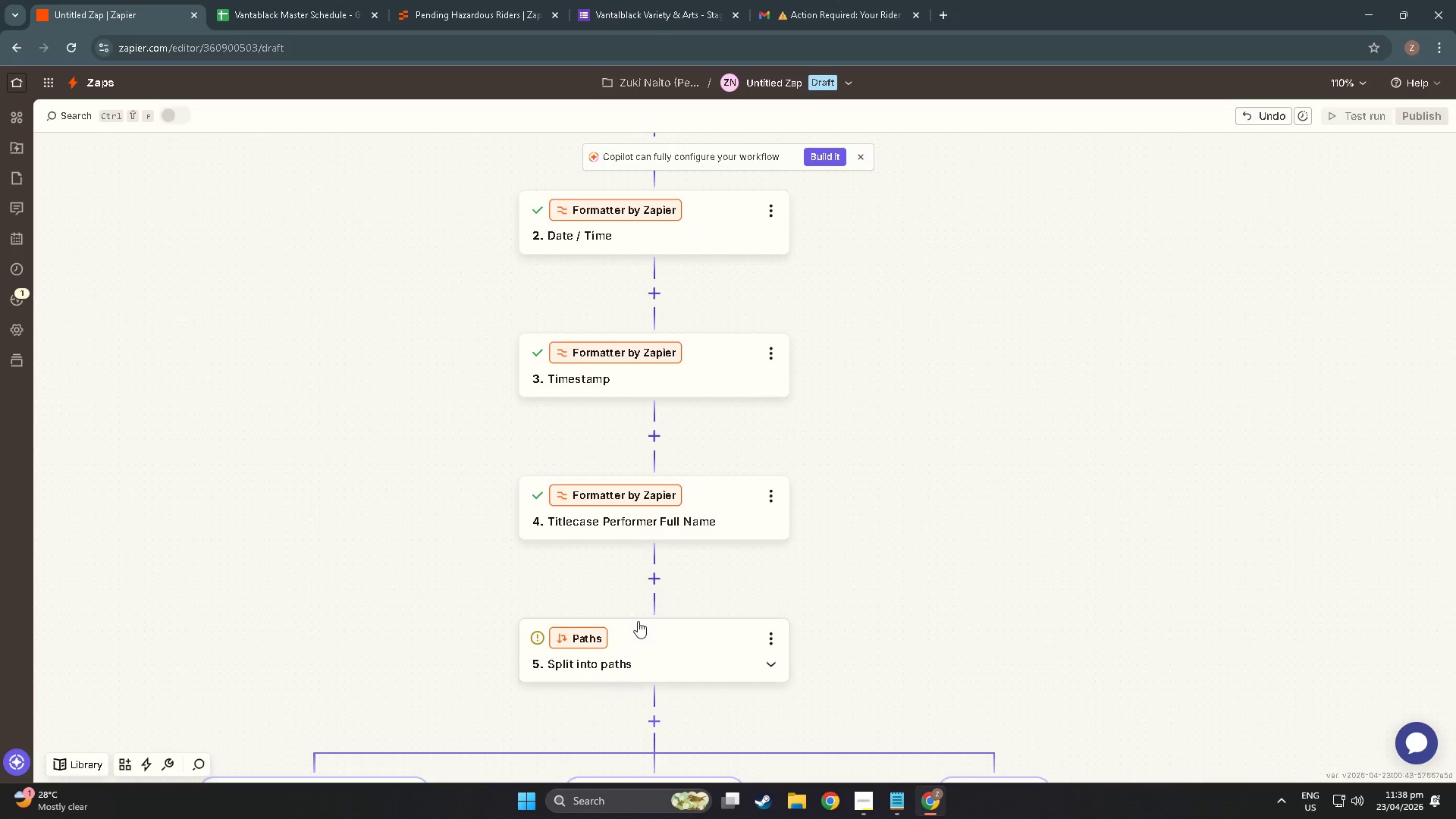 
left_click([635, 685])
 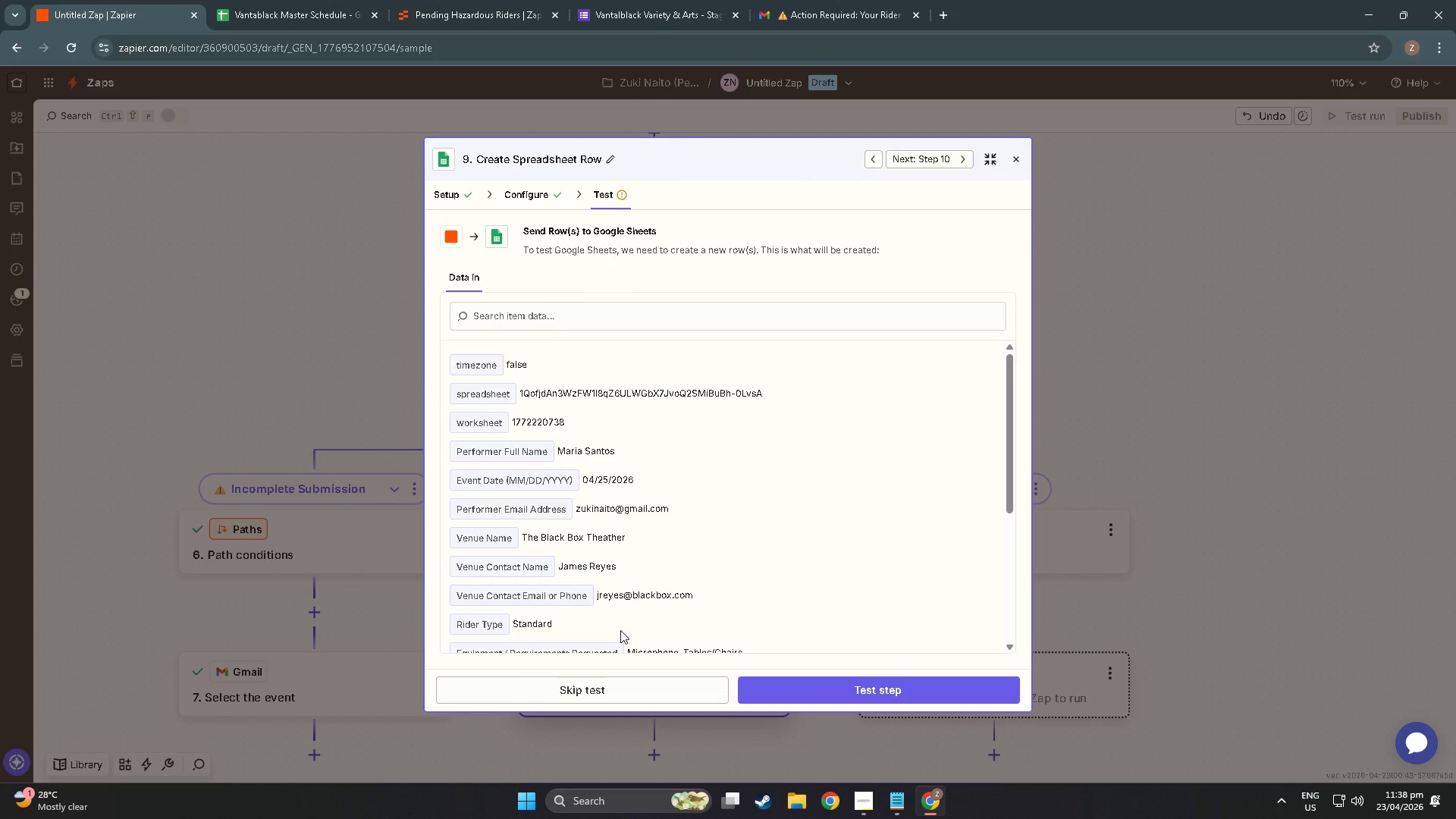 
scroll: coordinate [642, 710], scroll_direction: down, amount: 24.0
 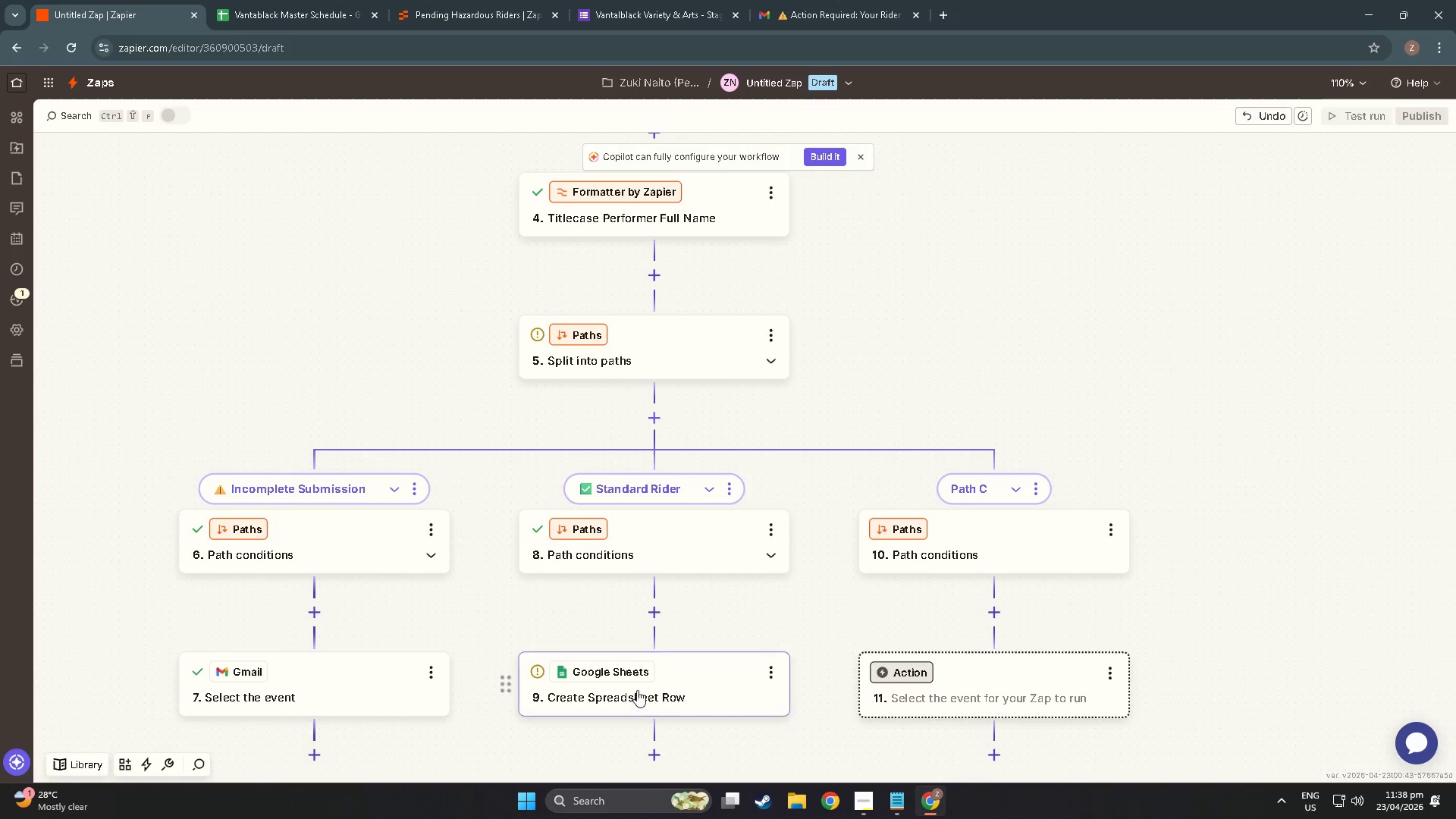 
wait(12.22)
 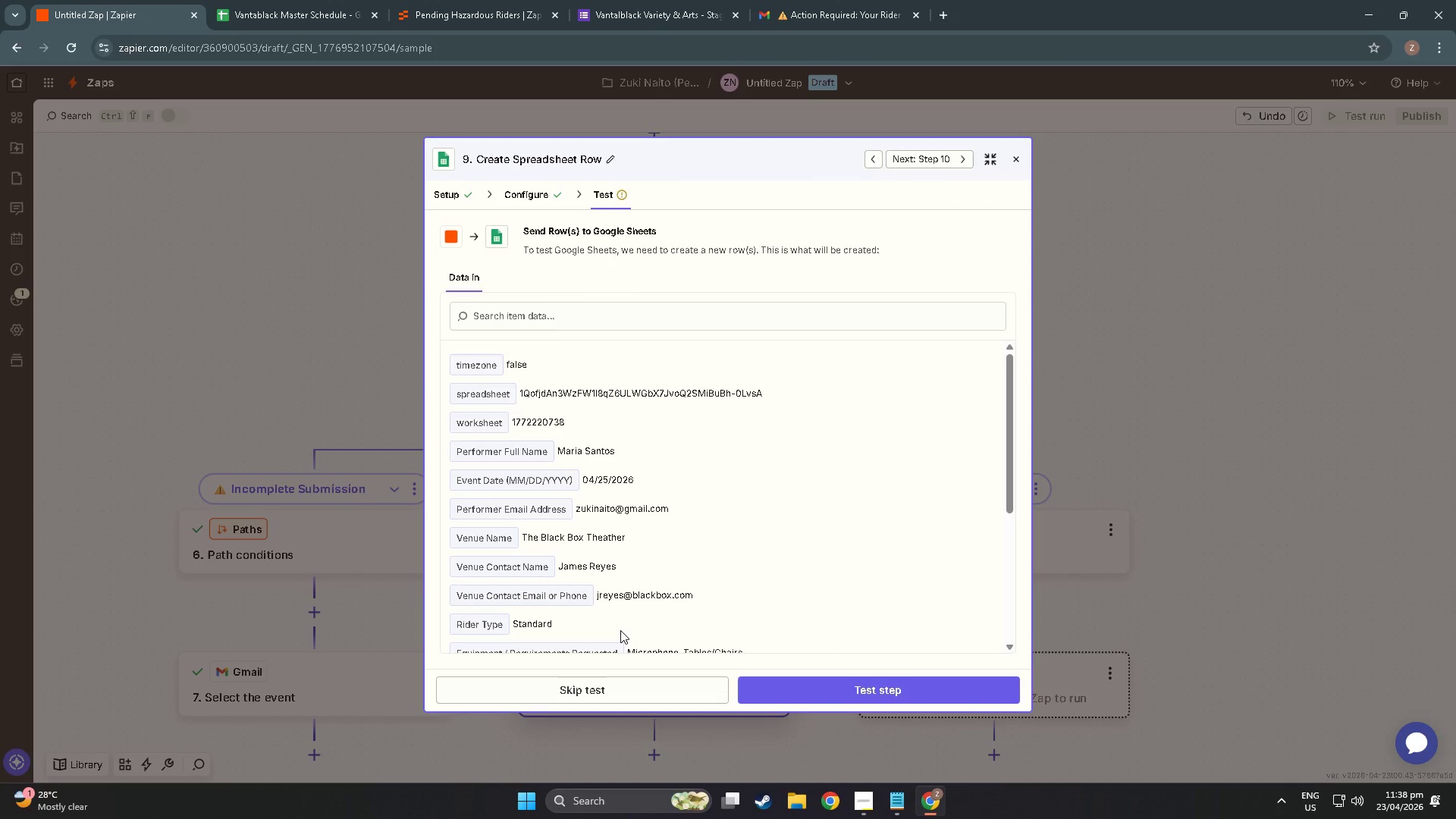 
scroll: coordinate [626, 466], scroll_direction: down, amount: 4.0
 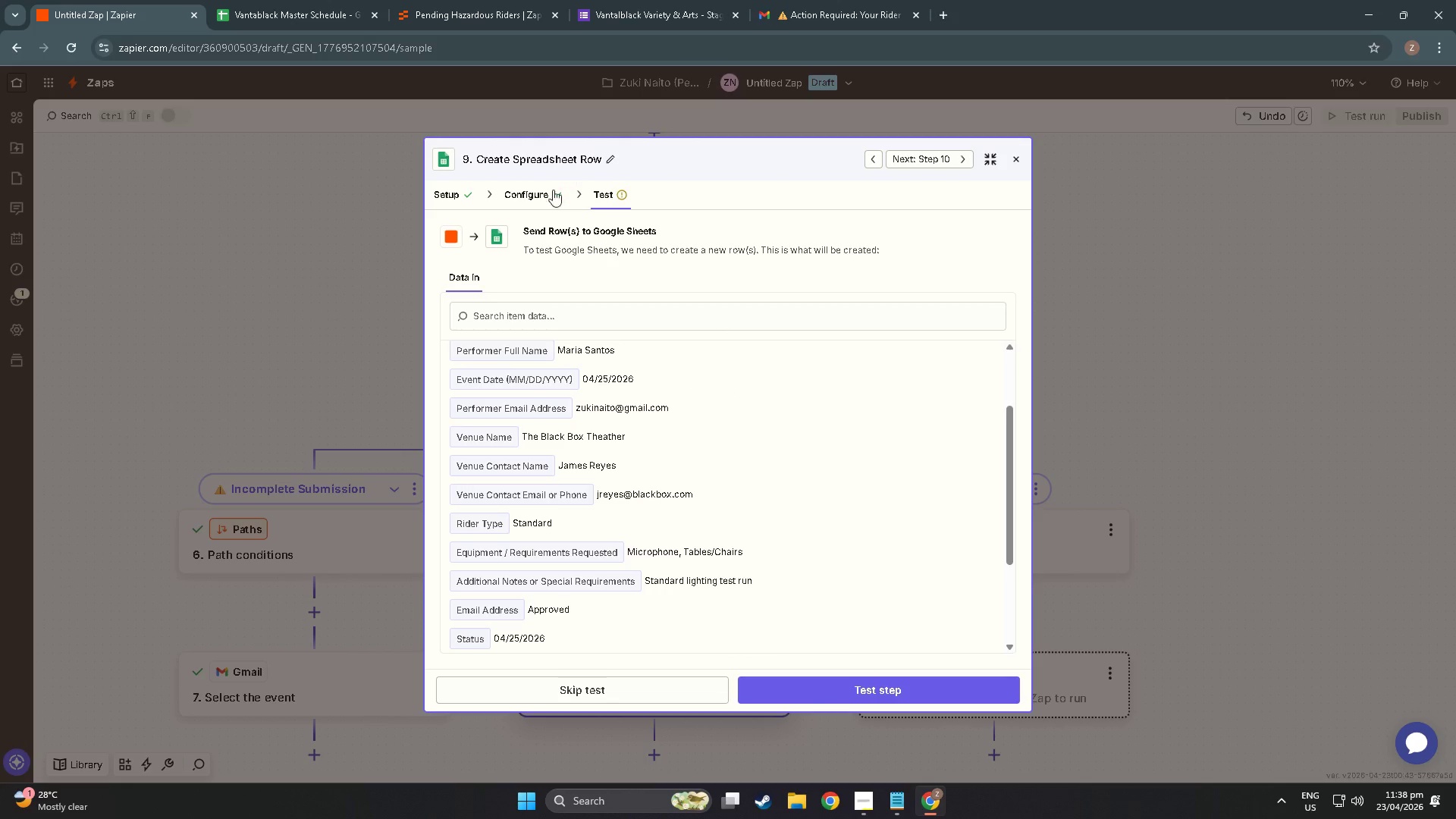 
left_click([541, 196])
 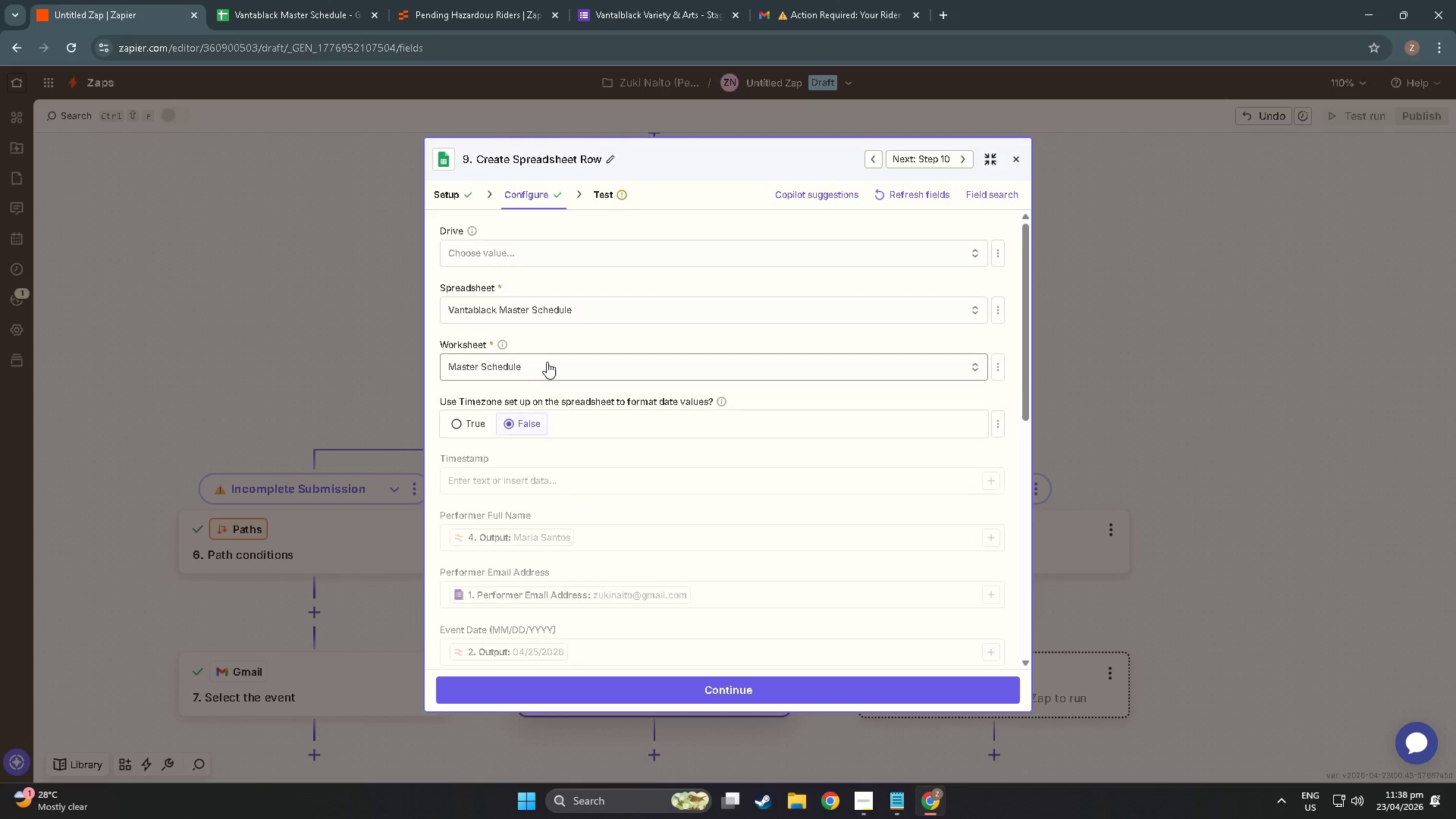 
scroll: coordinate [538, 452], scroll_direction: down, amount: 3.0
 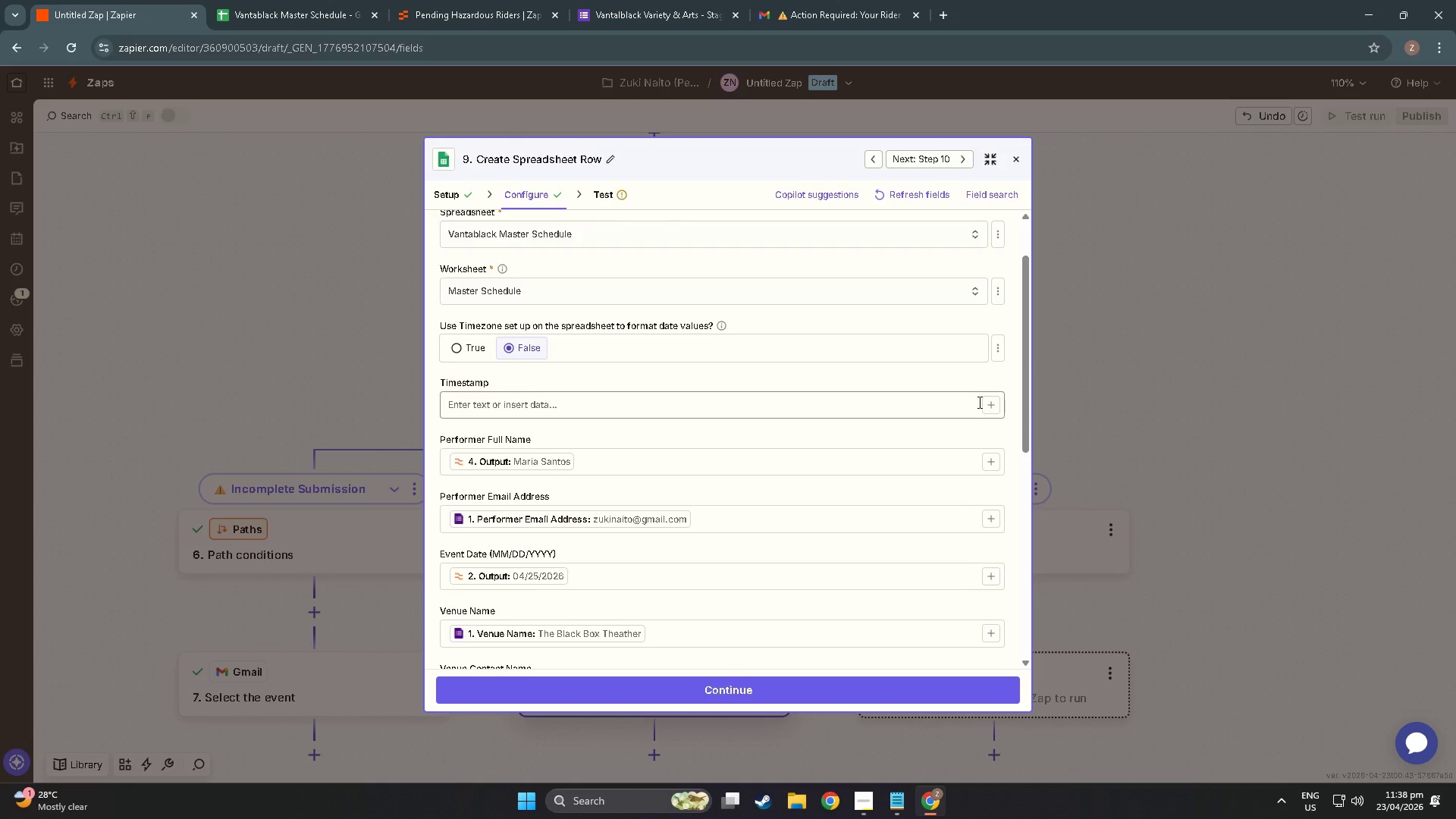 
double_click([991, 402])
 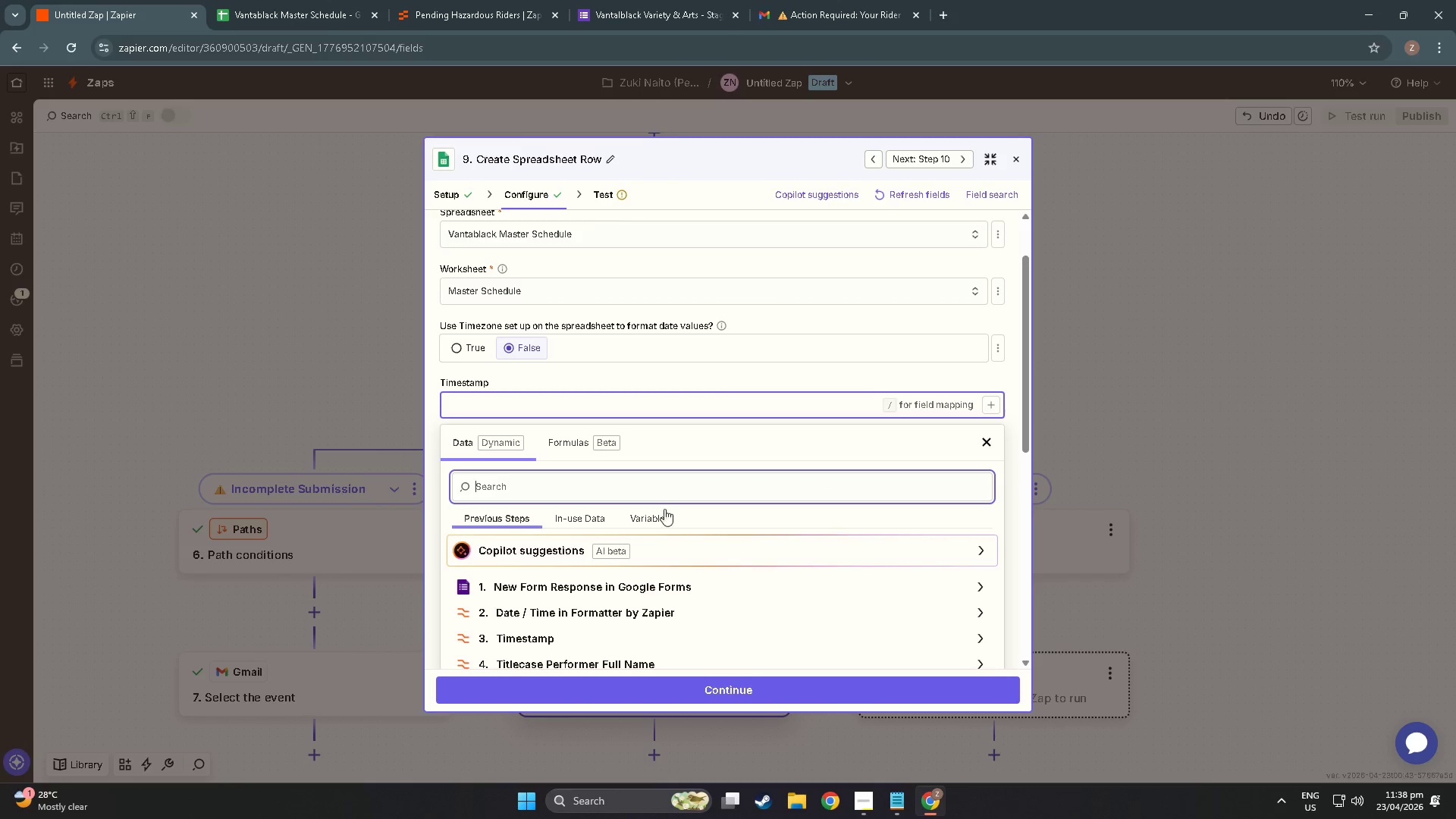 
scroll: coordinate [613, 547], scroll_direction: down, amount: 4.0
 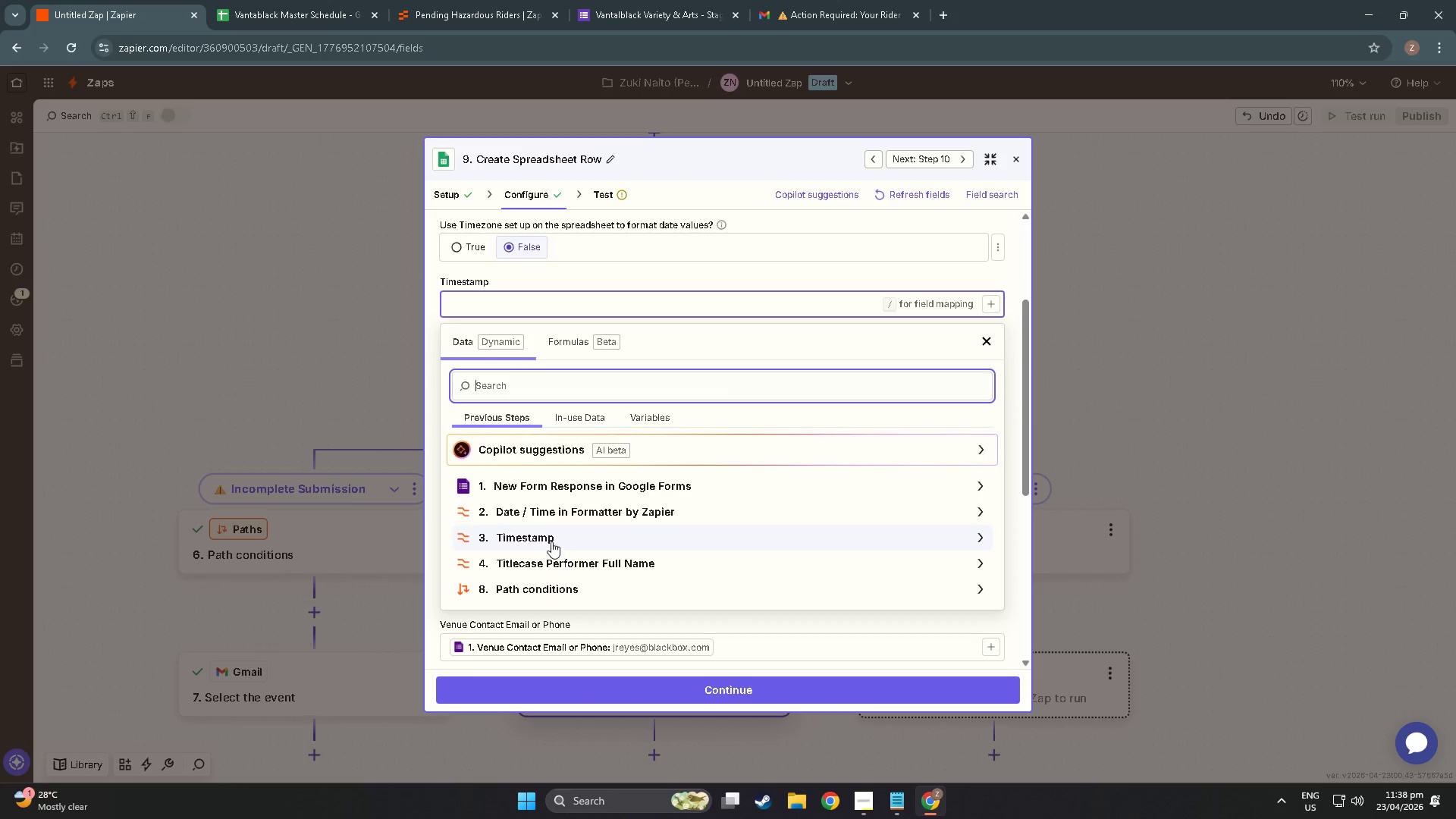 
left_click([545, 540])
 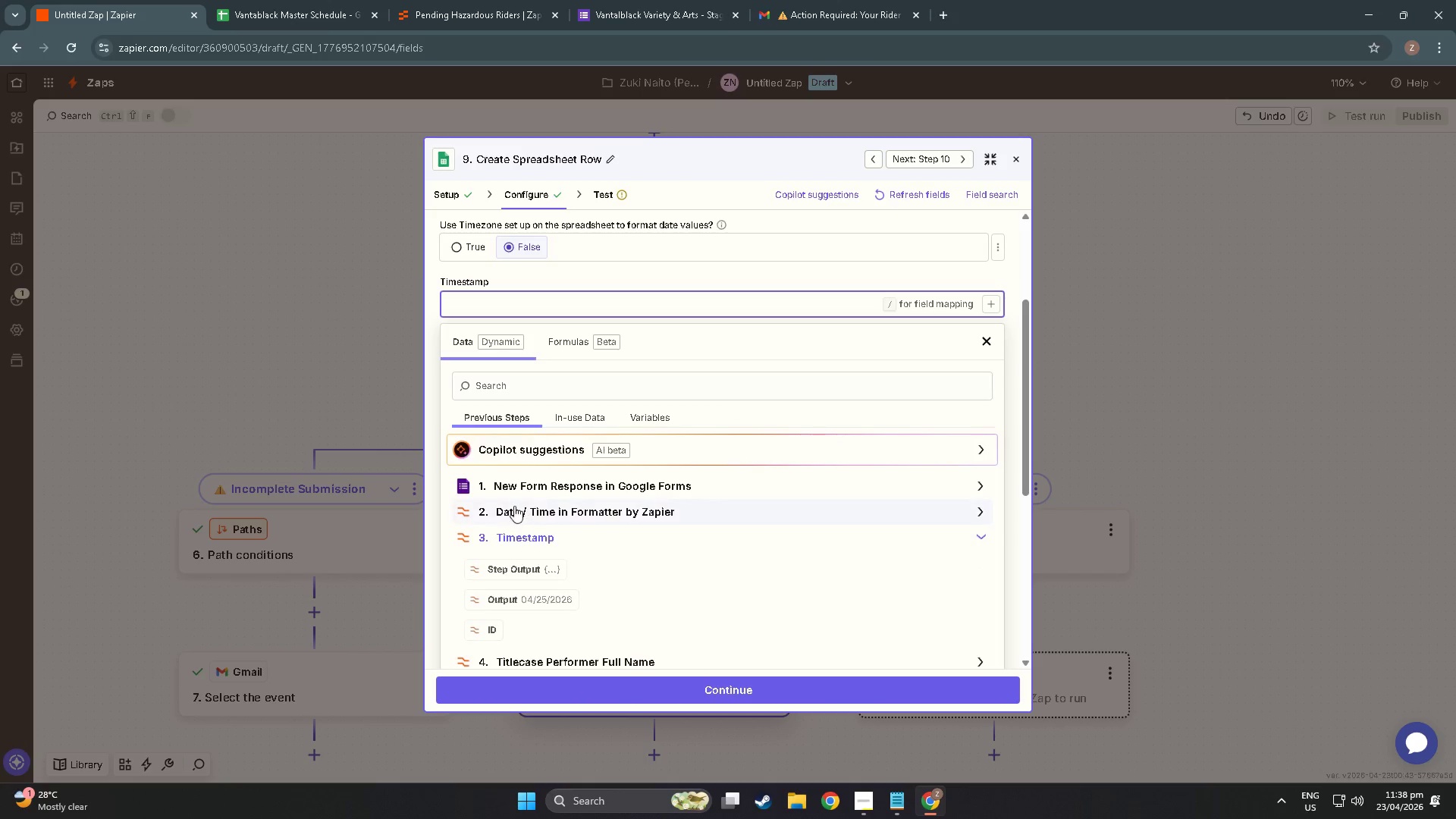 
left_click([523, 522])
 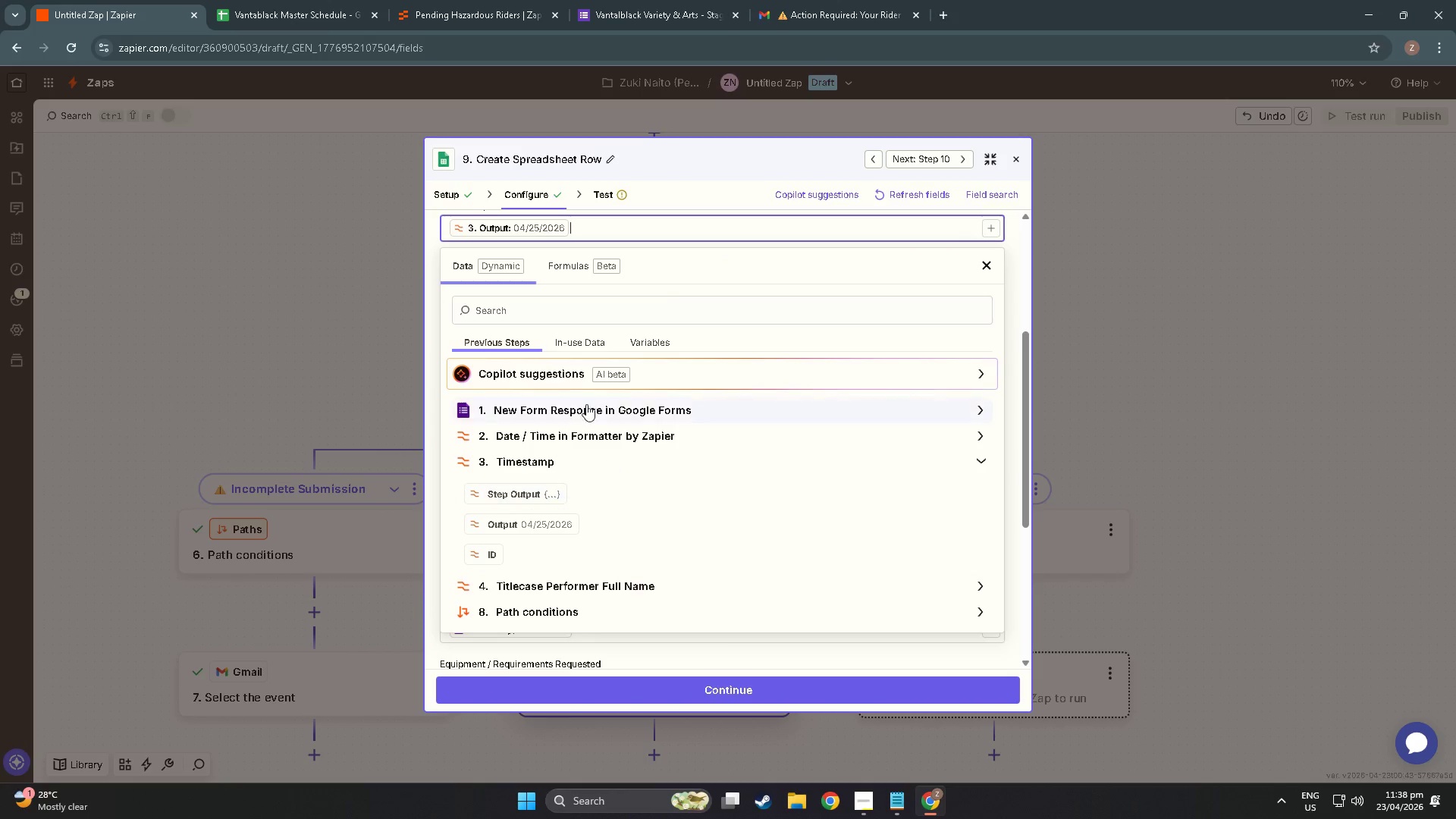 
scroll: coordinate [514, 506], scroll_direction: down, amount: 3.0
 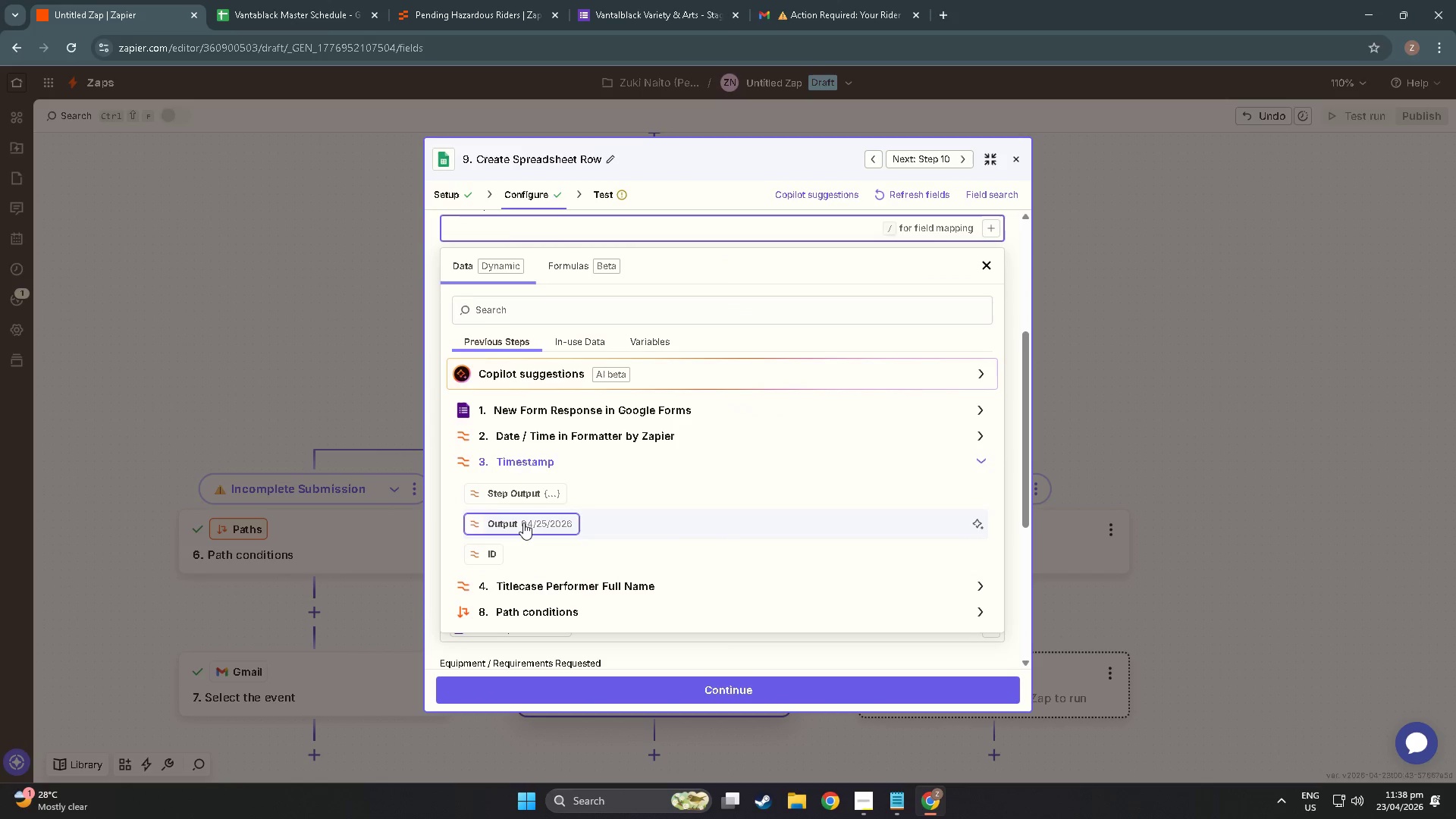 
scroll: coordinate [529, 267], scroll_direction: up, amount: 3.0
 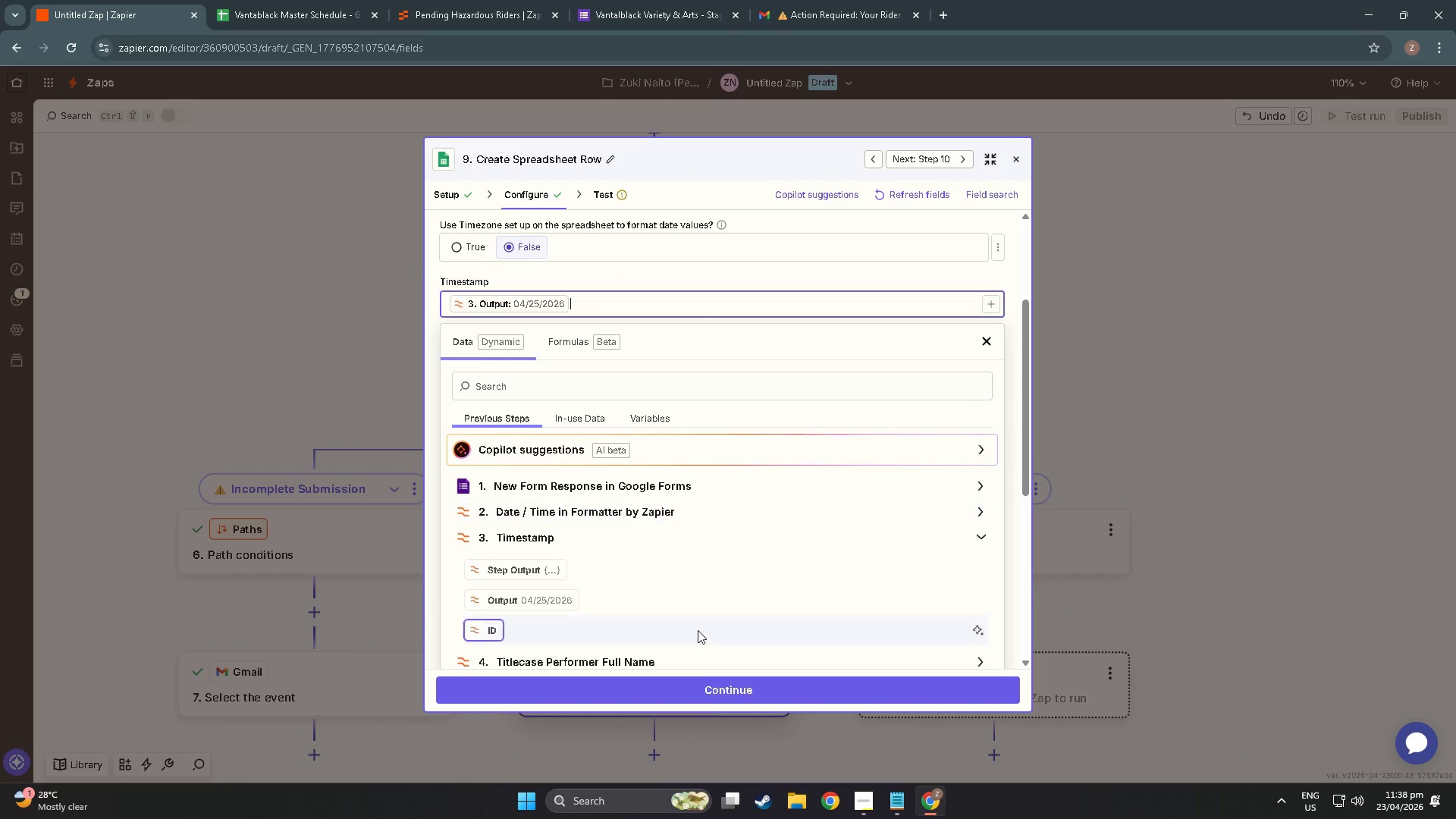 
left_click([708, 693])
 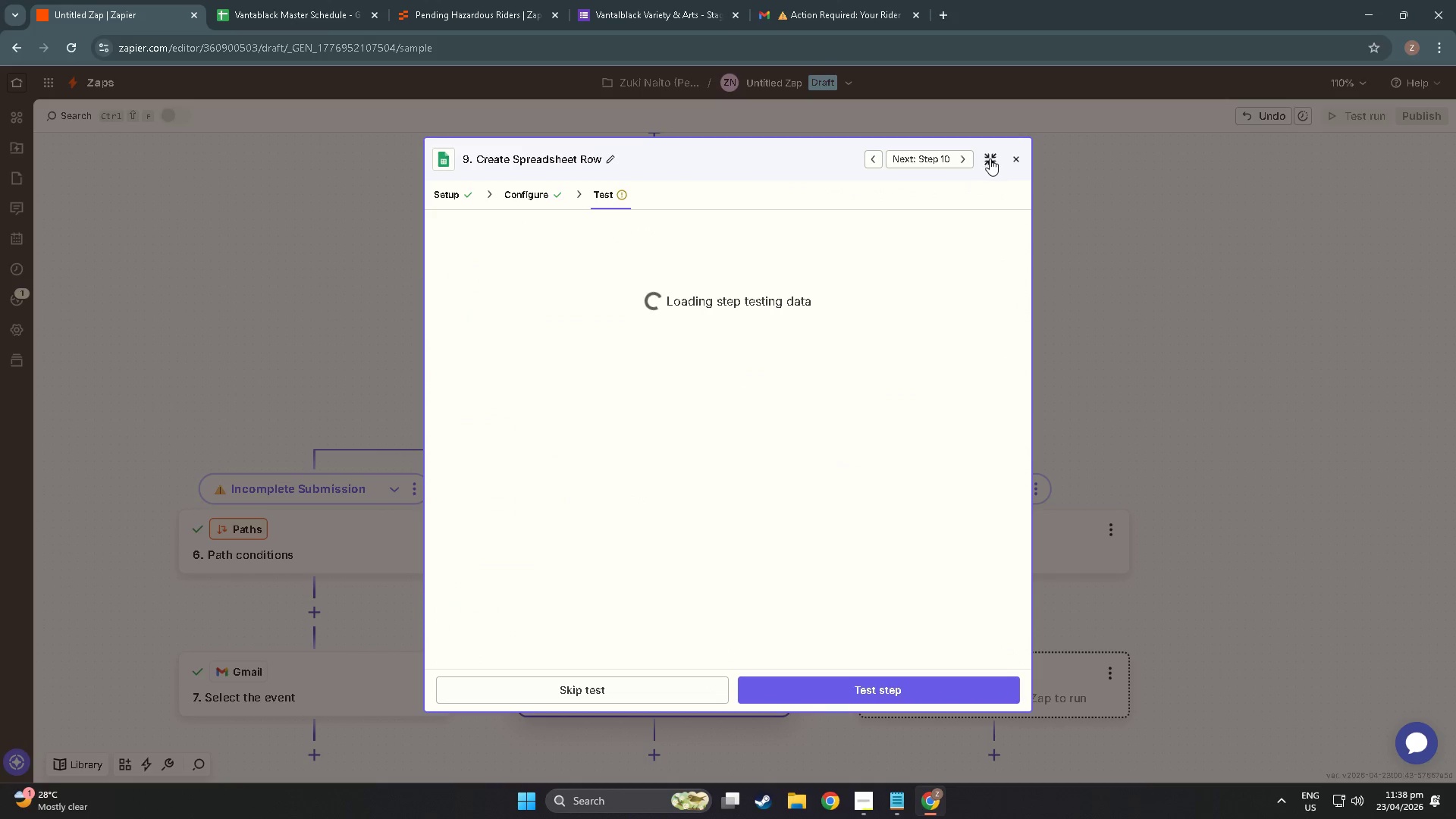 
scroll: coordinate [514, 497], scroll_direction: down, amount: 3.0
 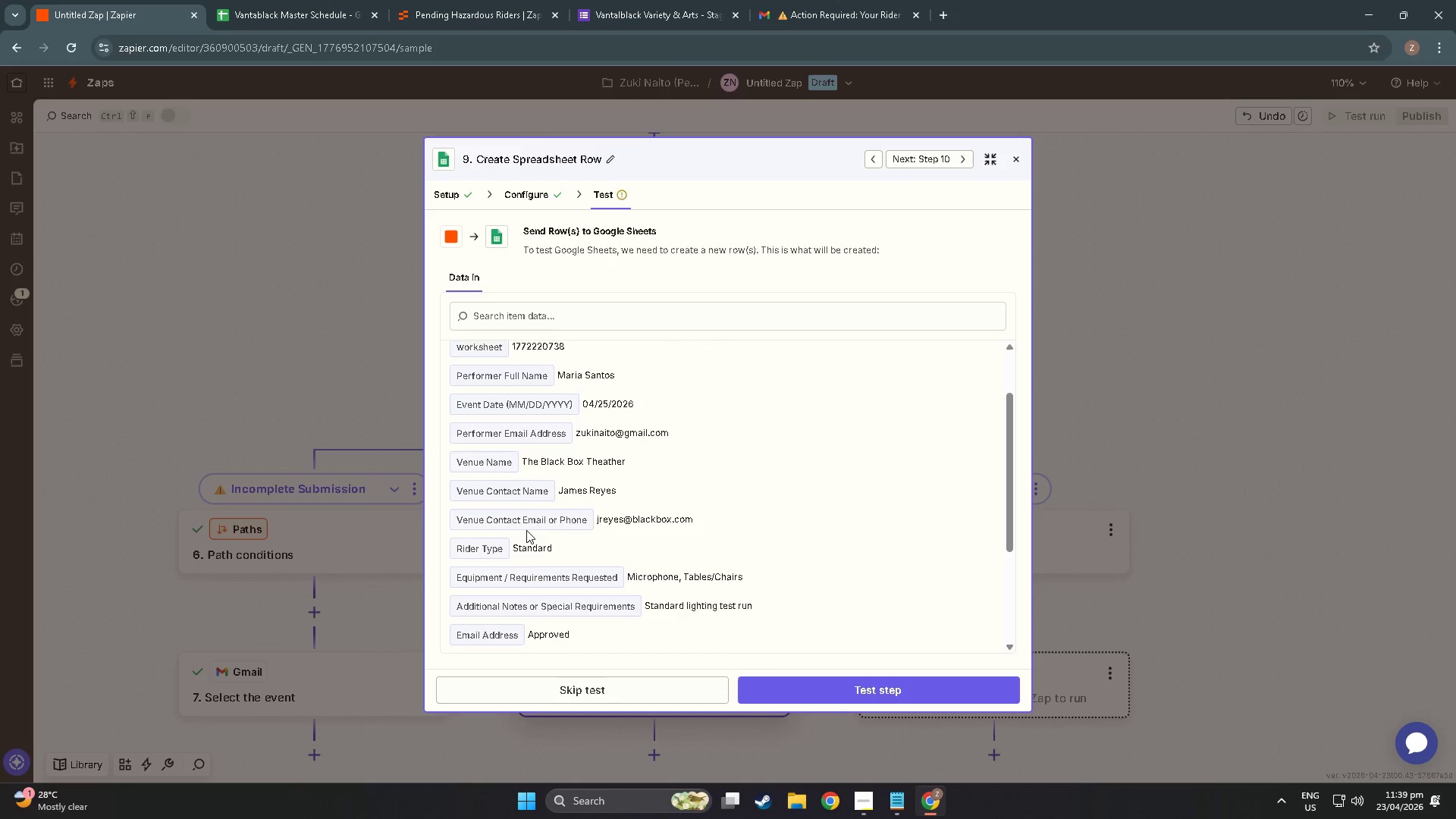 
scroll: coordinate [490, 390], scroll_direction: up, amount: 6.0
 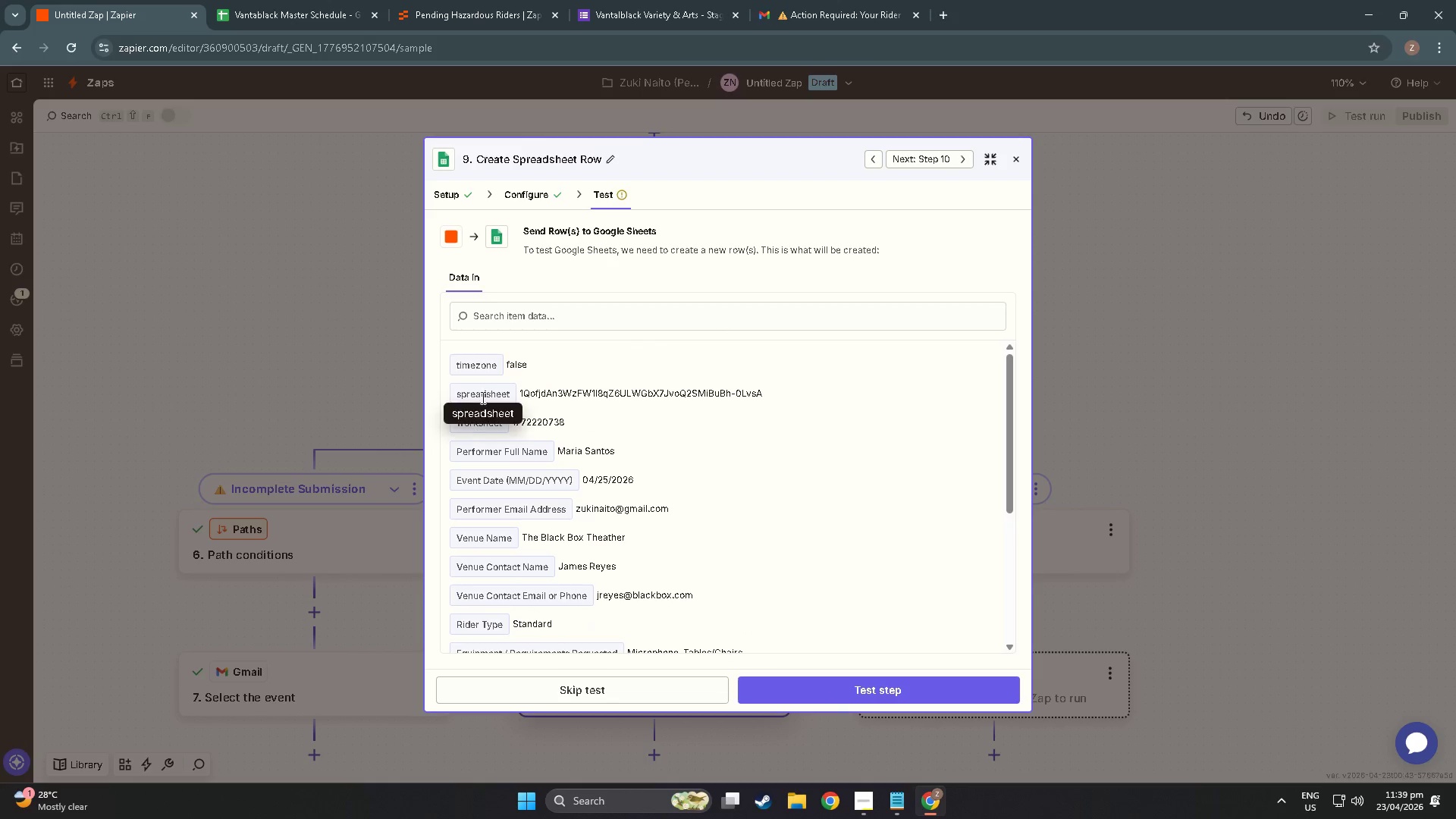 
scroll: coordinate [529, 503], scroll_direction: down, amount: 10.0
 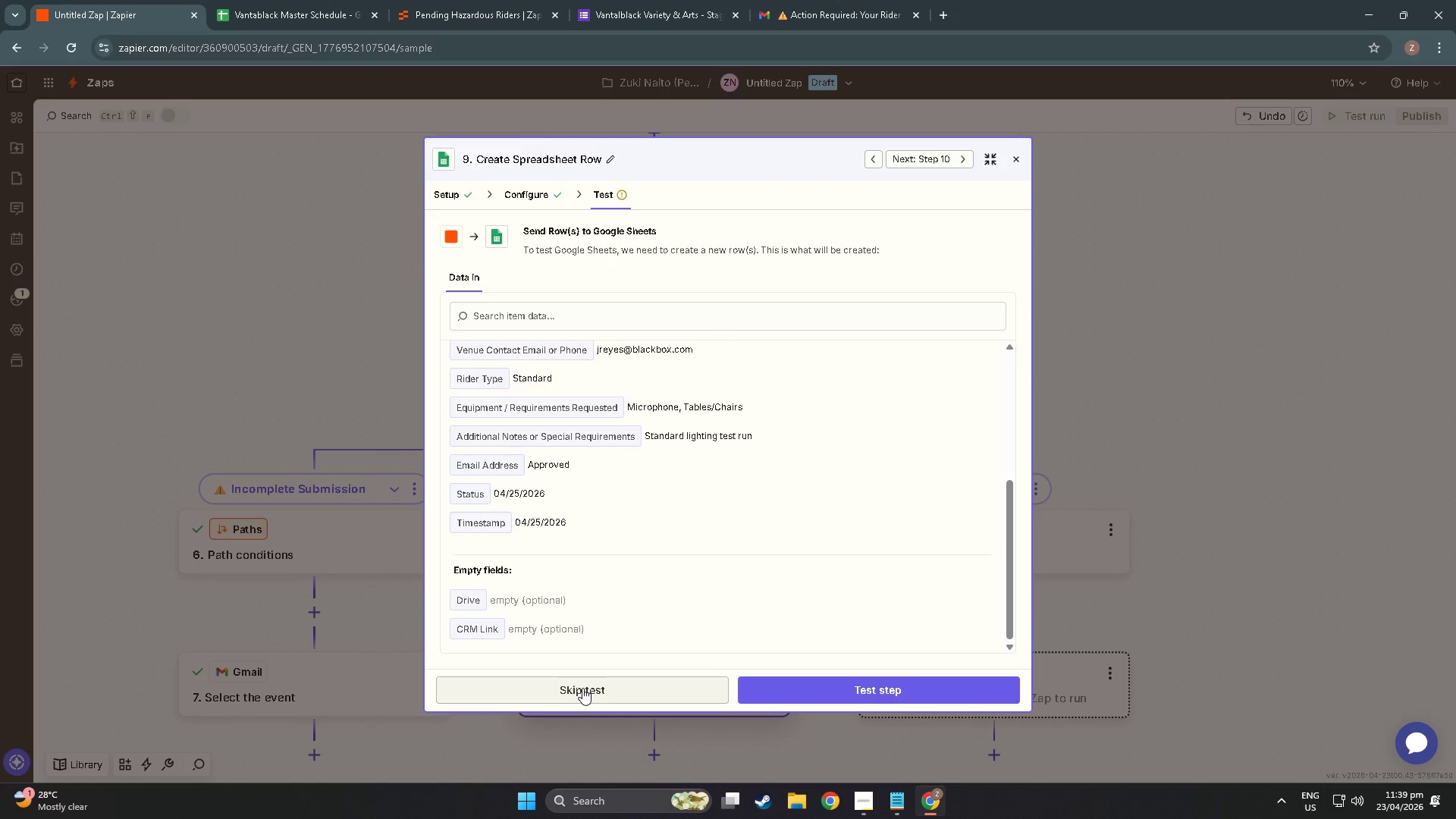 
left_click([621, 698])
 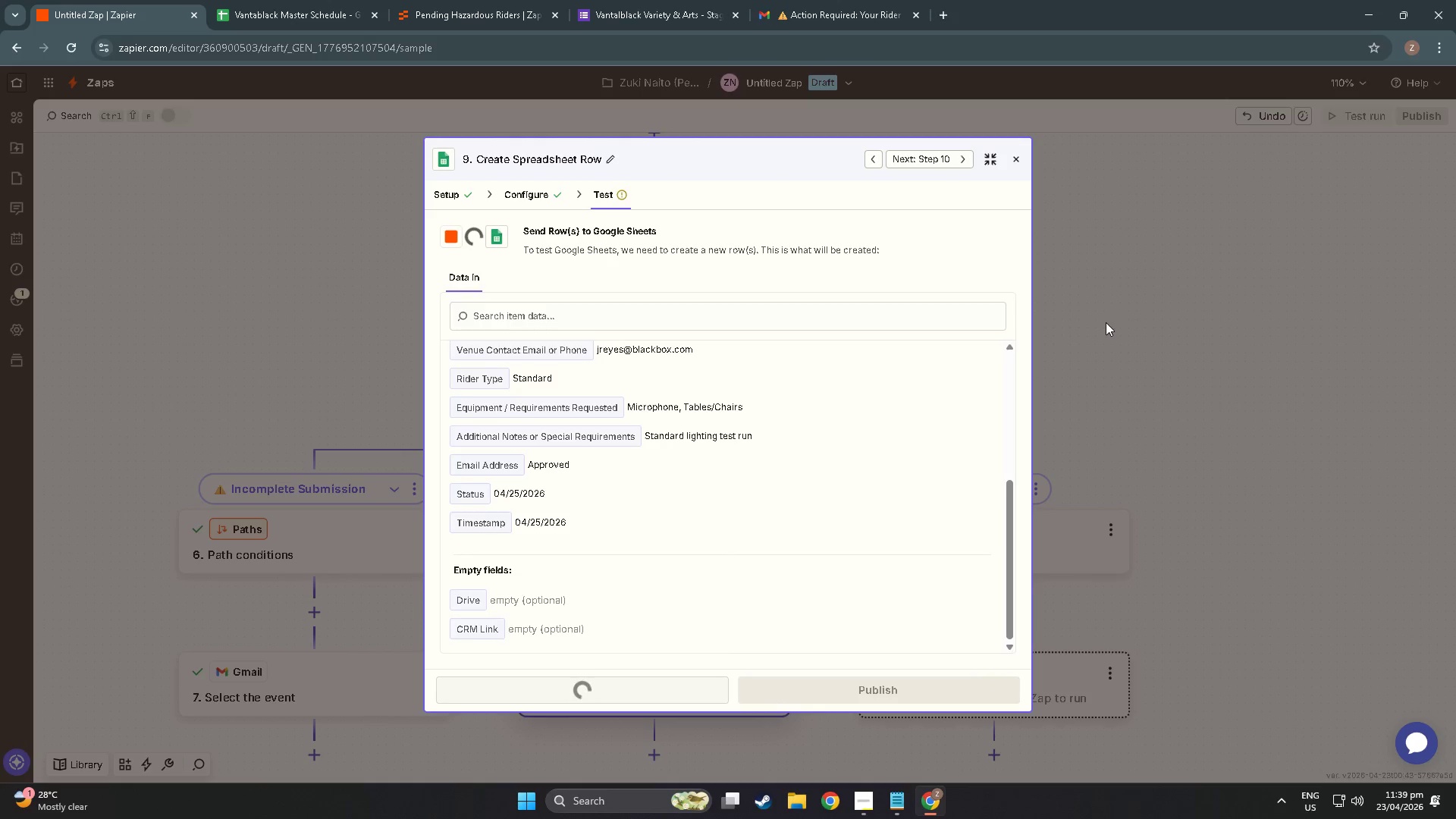 
left_click([1106, 322])
 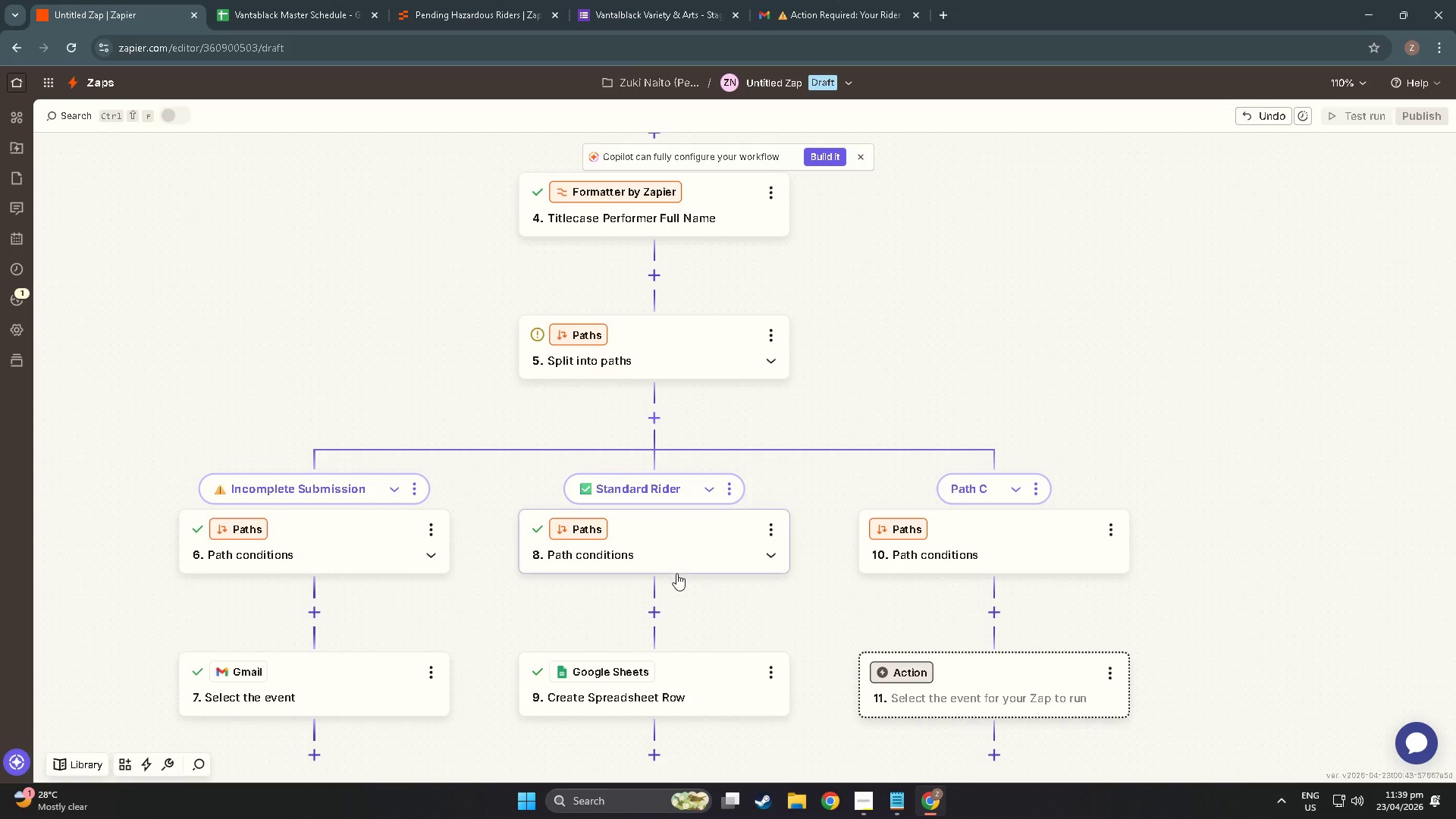 
left_click([623, 292])
 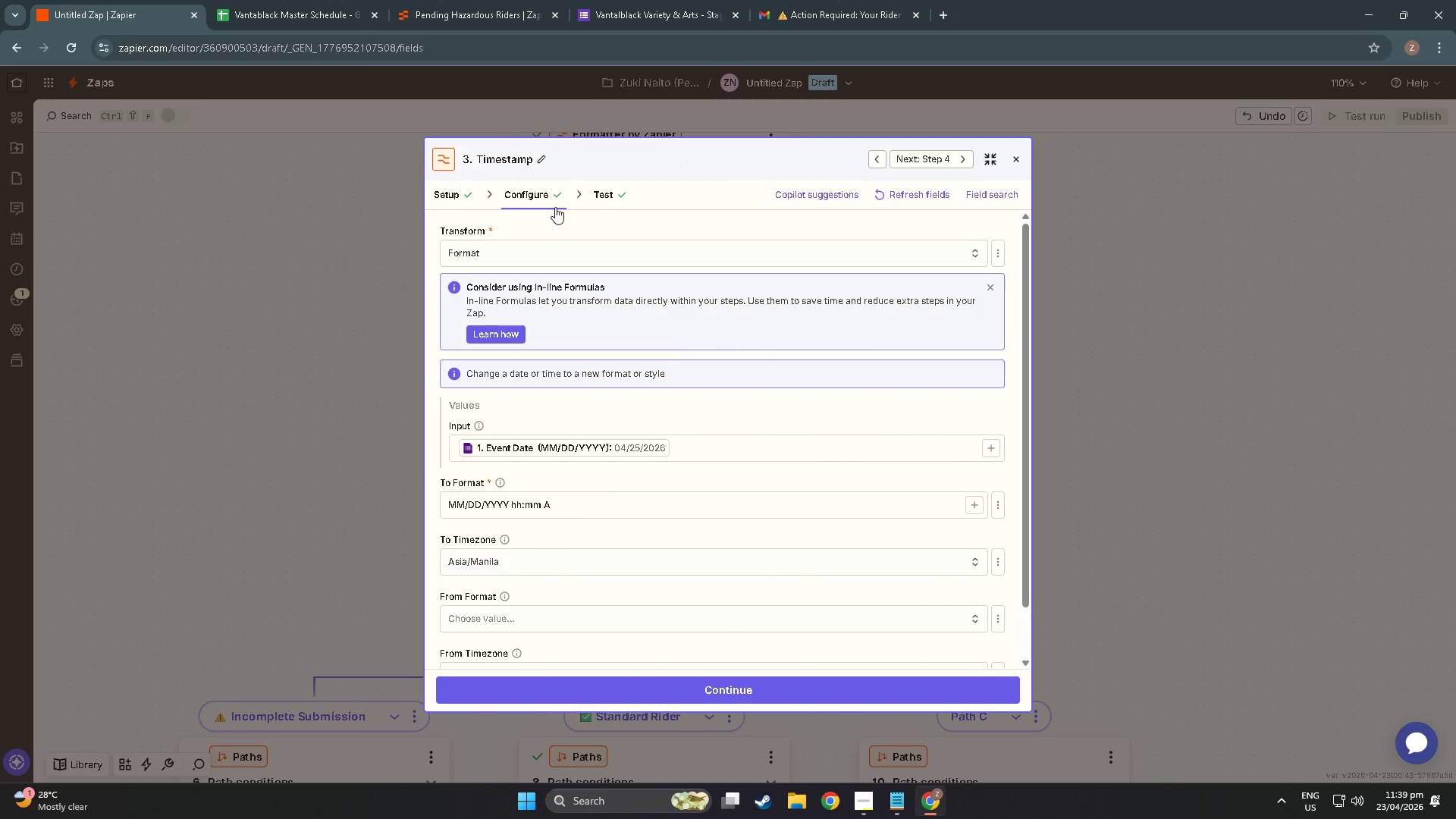 
scroll: coordinate [592, 284], scroll_direction: up, amount: 18.0
 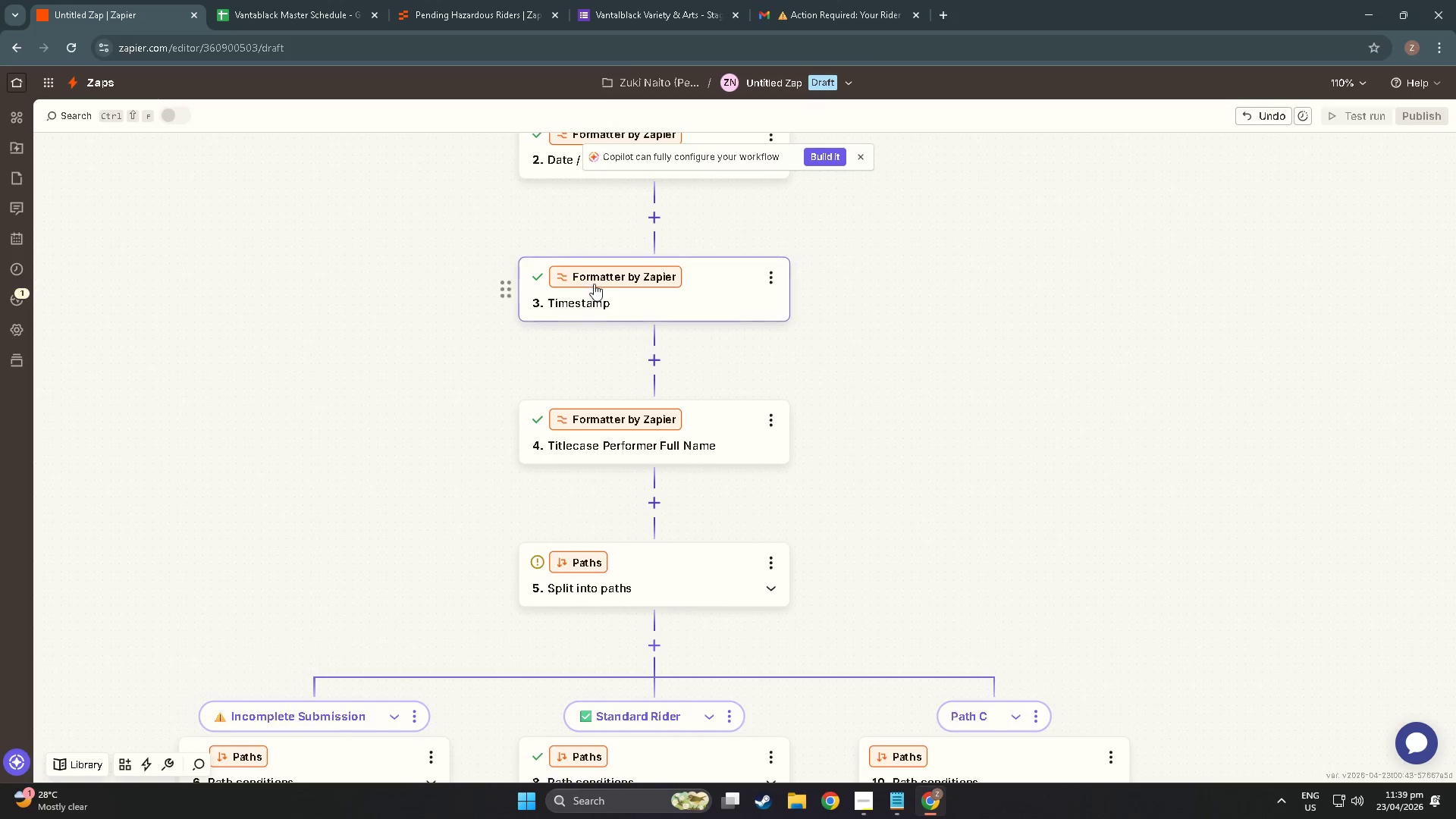 
left_click([611, 195])
 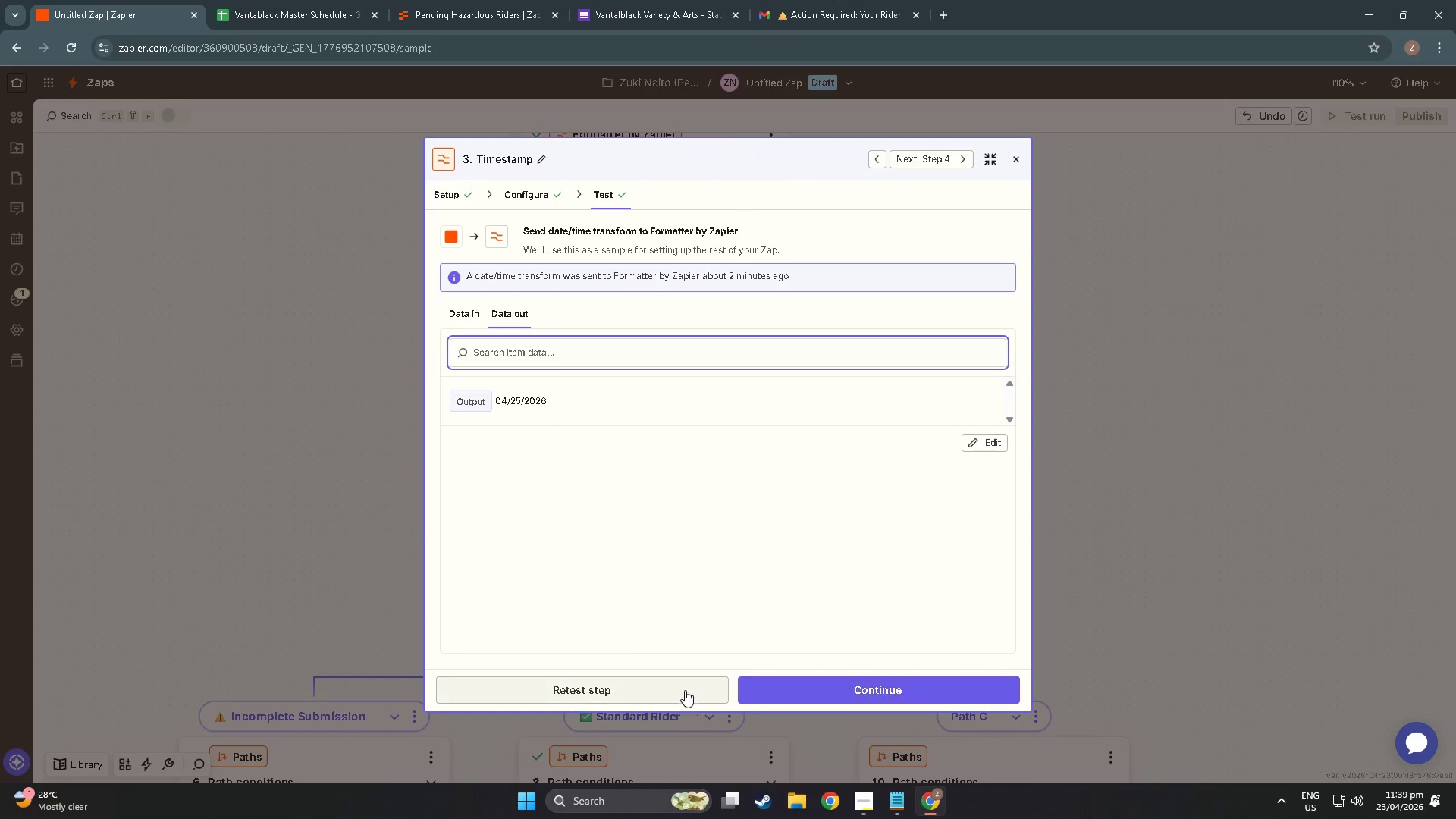 
left_click([616, 685])
 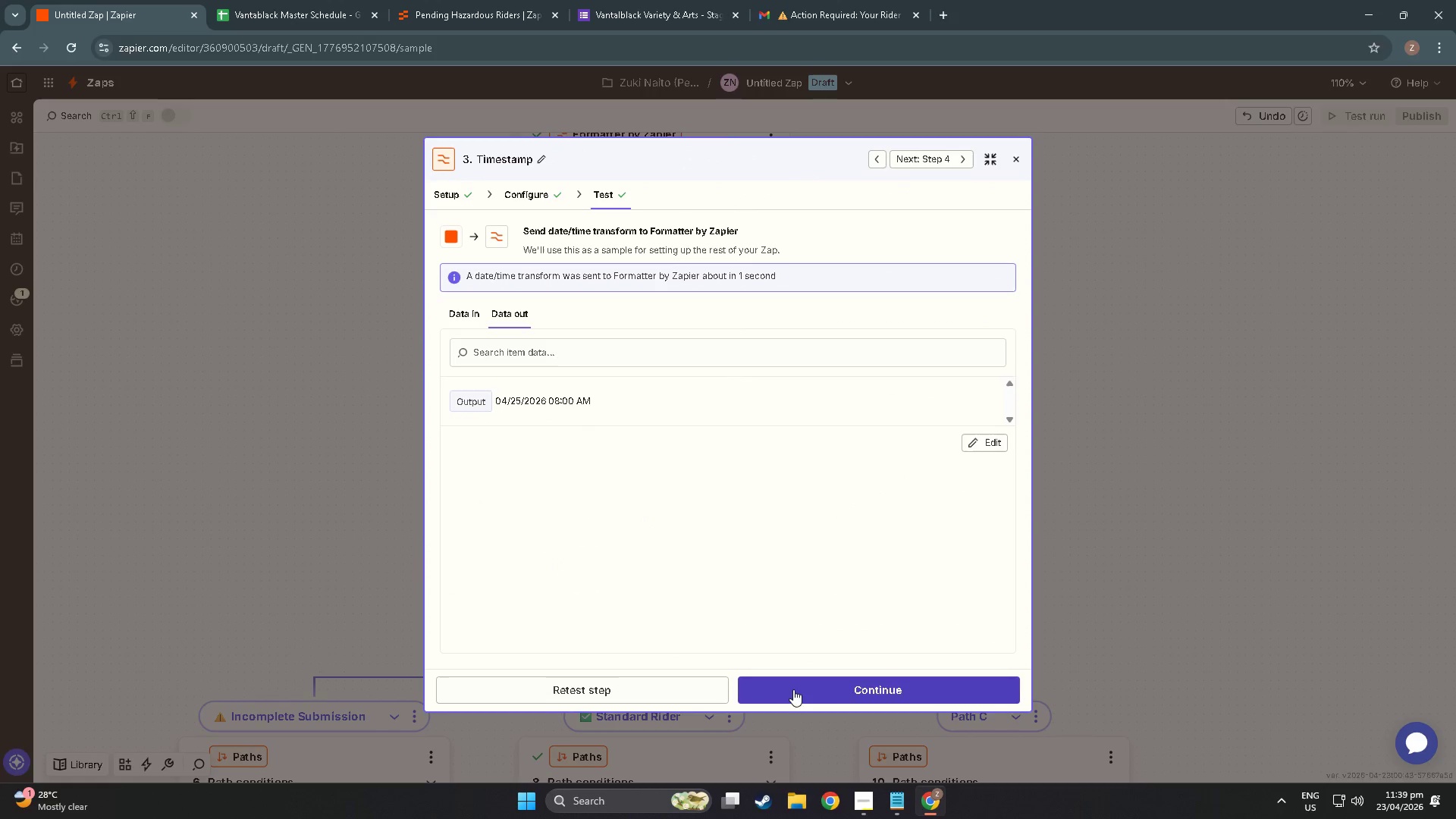 
left_click([790, 682])
 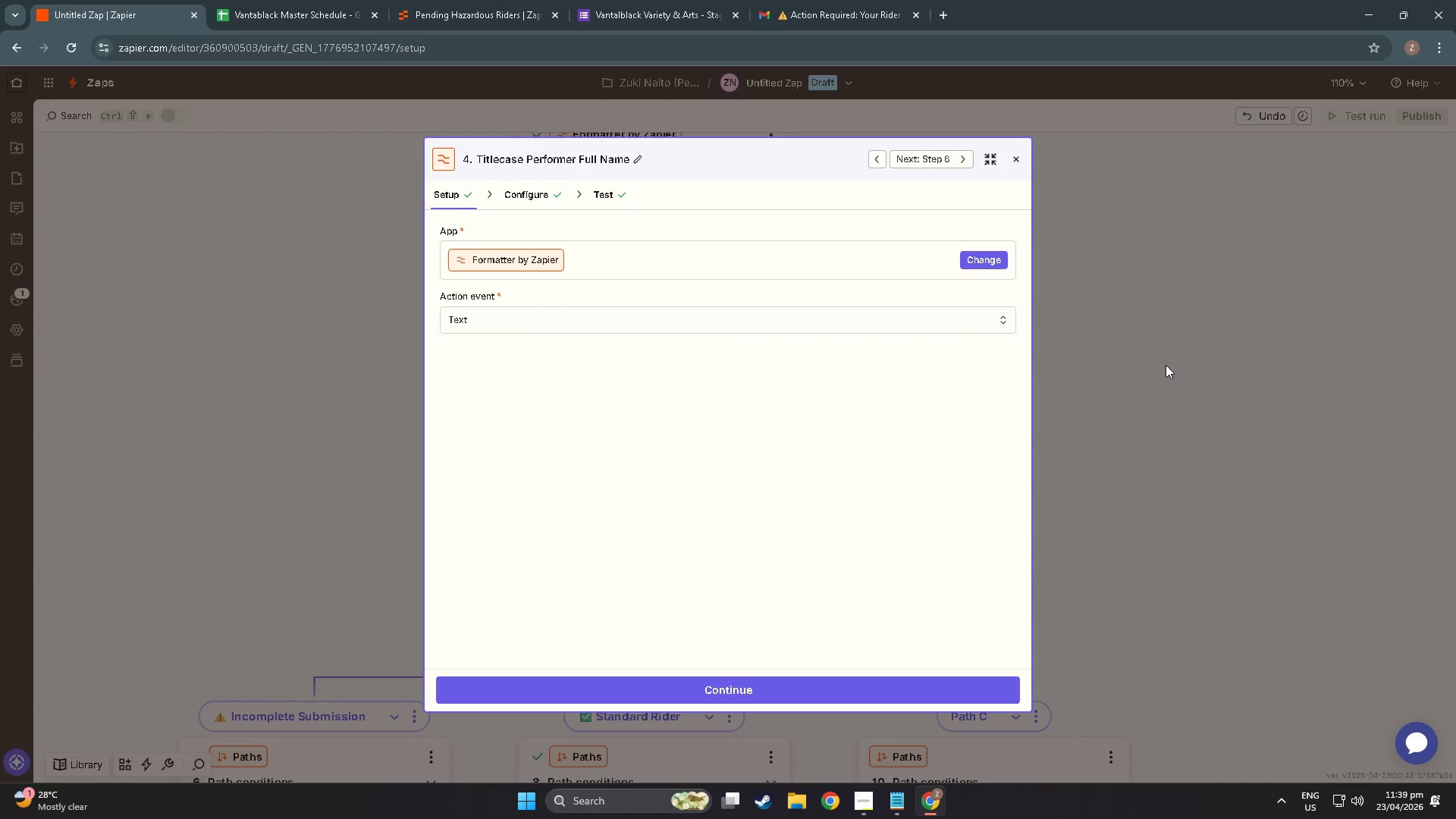 
left_click([1156, 369])
 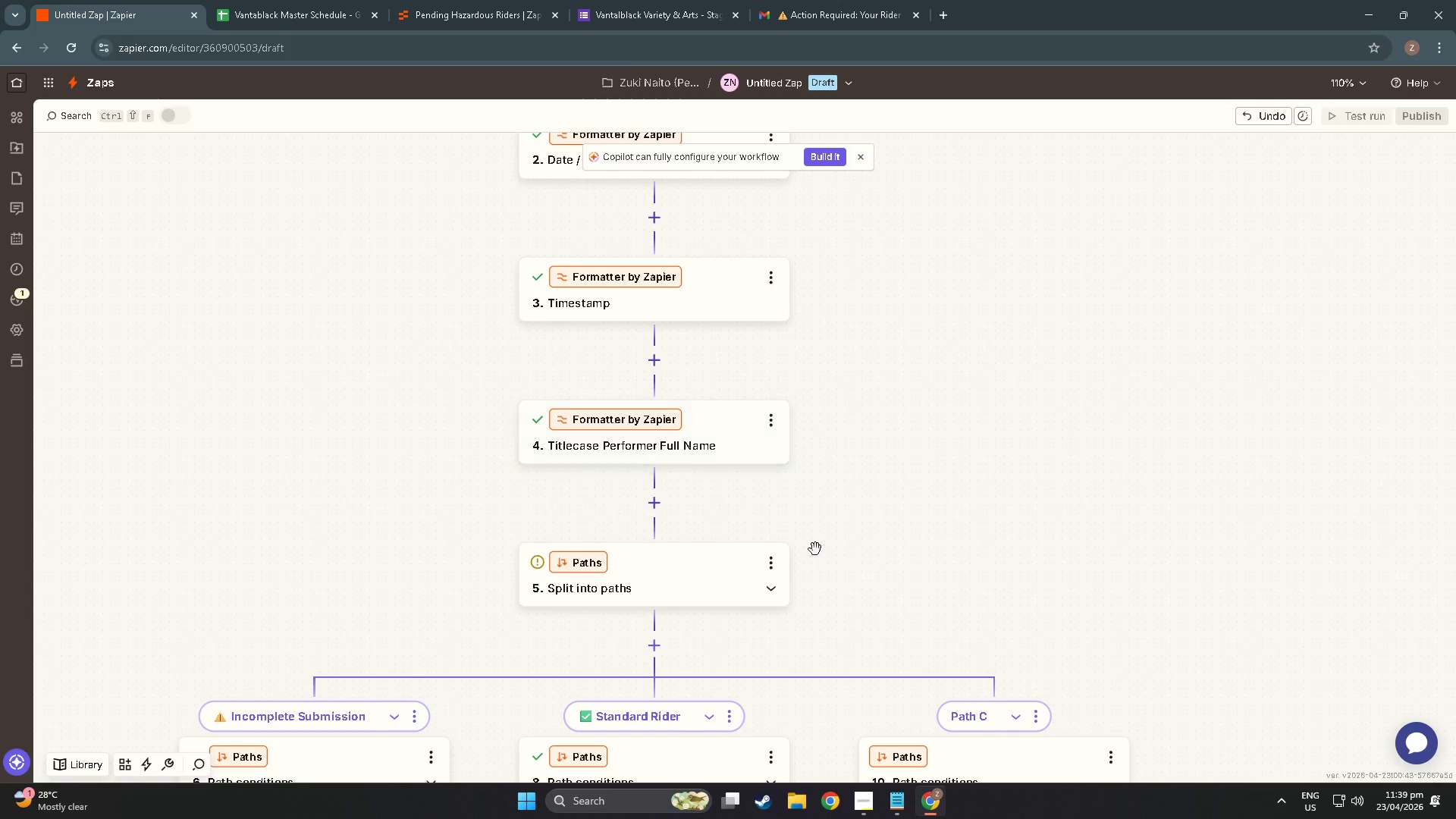 
left_click([679, 661])
 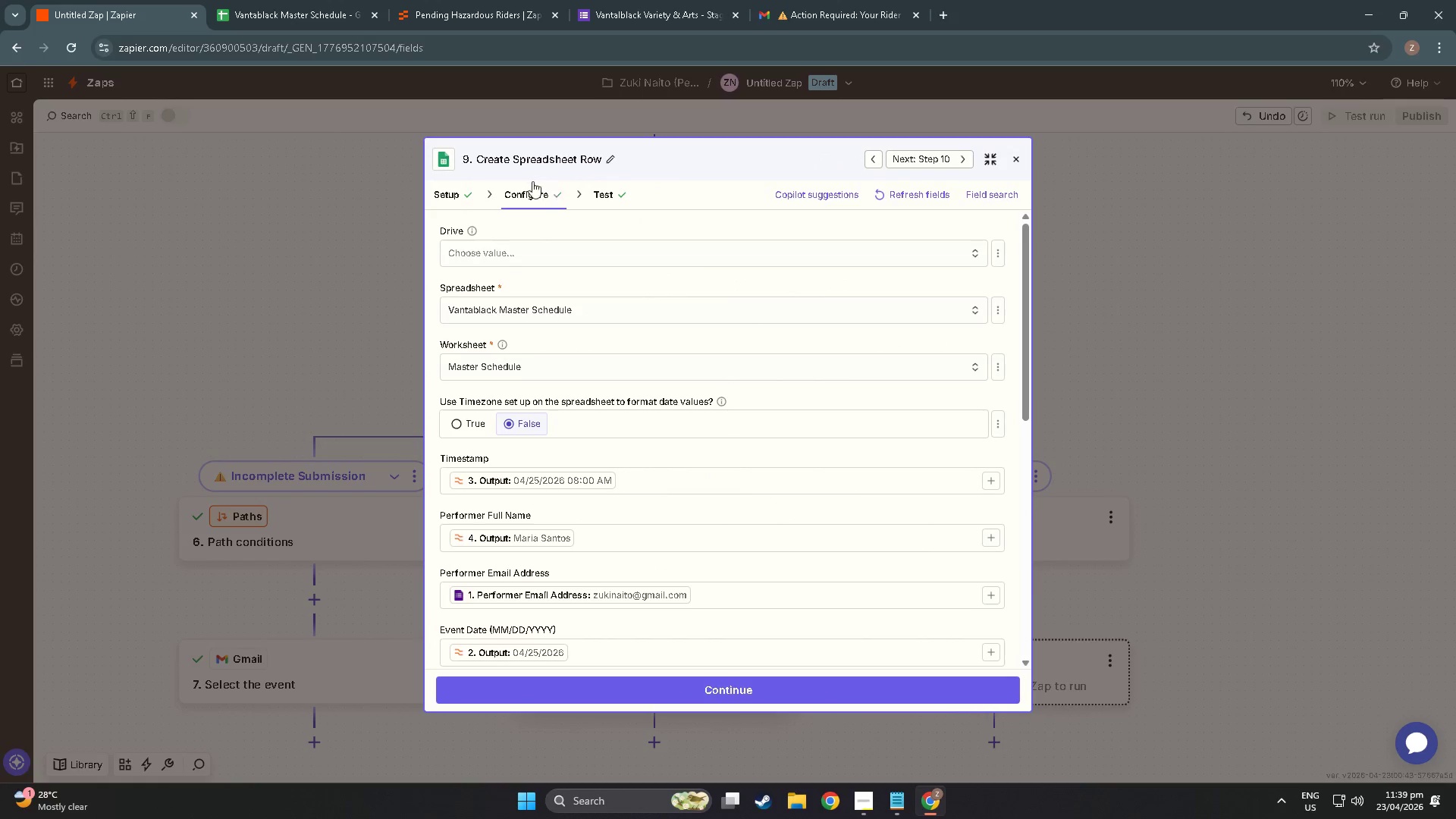 
scroll: coordinate [543, 507], scroll_direction: down, amount: 48.0
 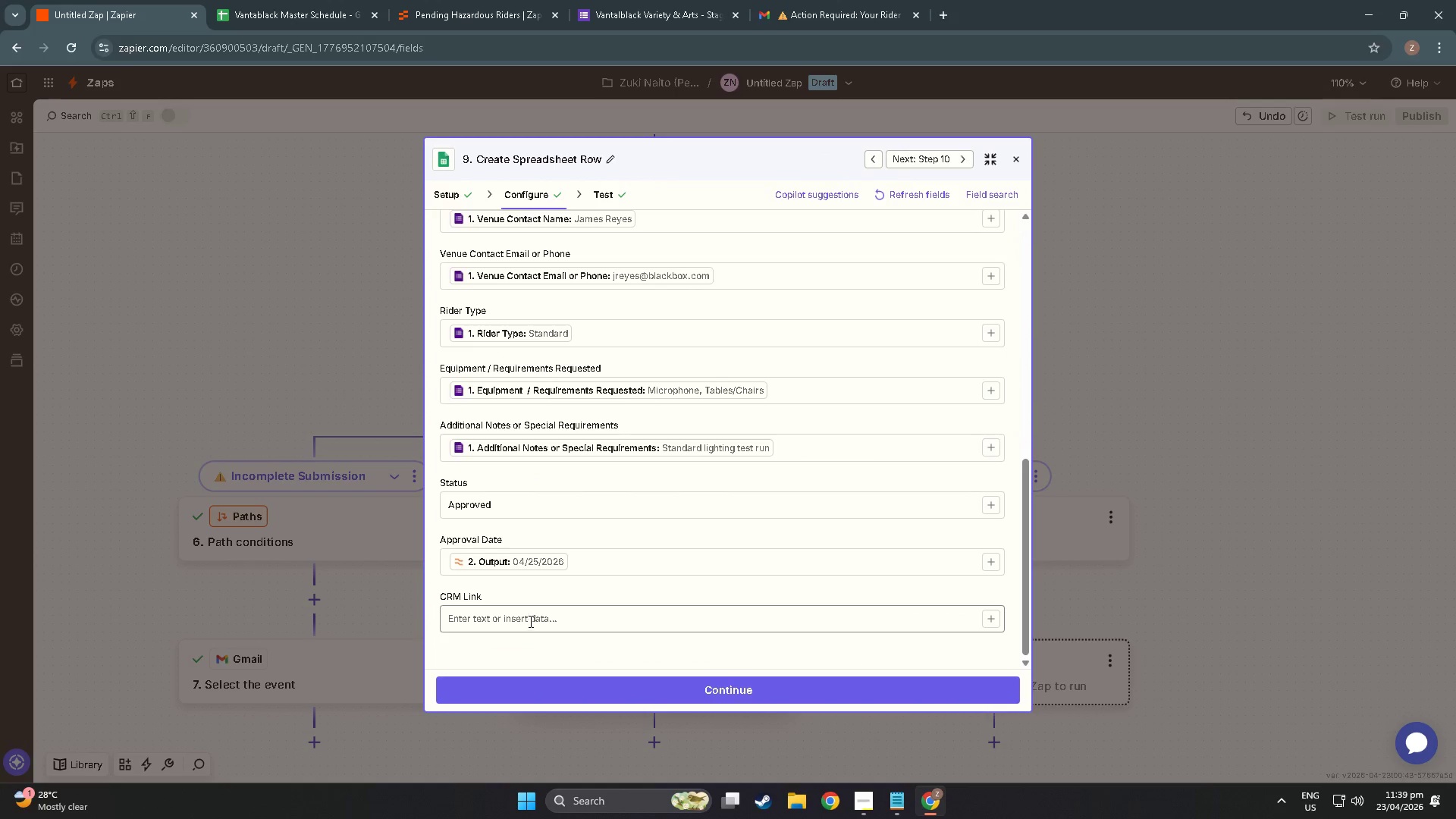 
left_click([532, 621])
 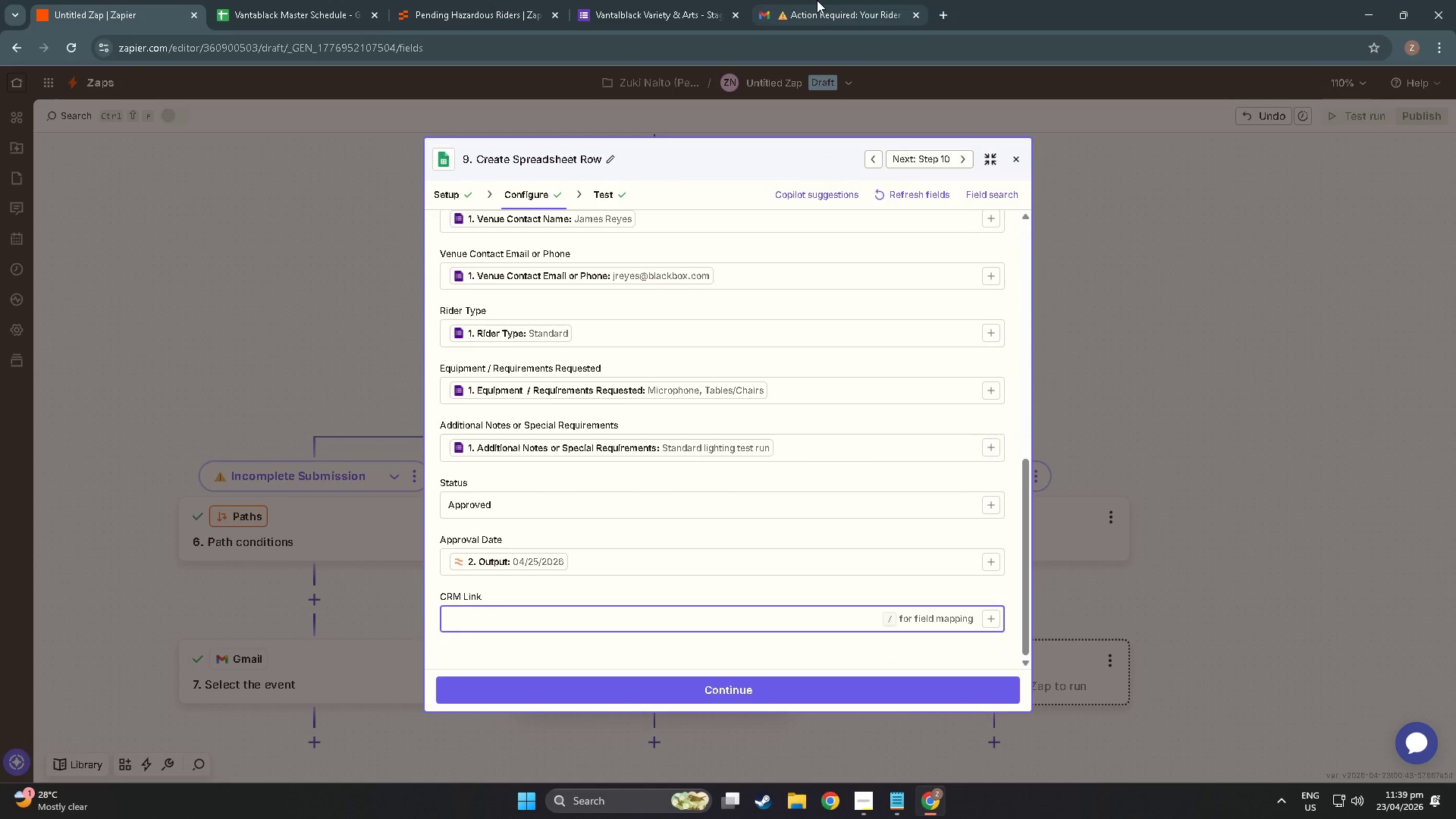 
left_click([326, 0])
 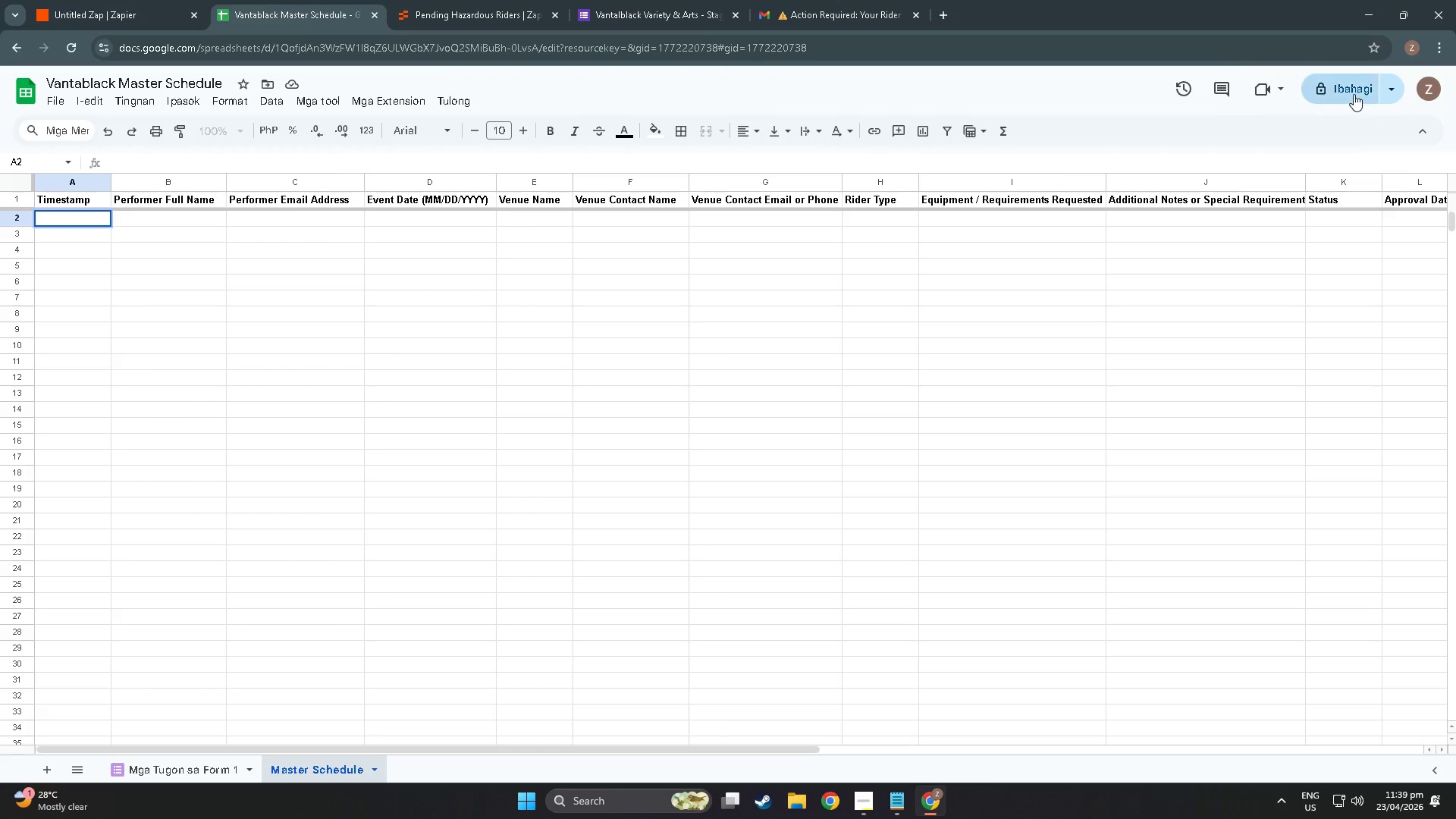 
left_click([1368, 87])
 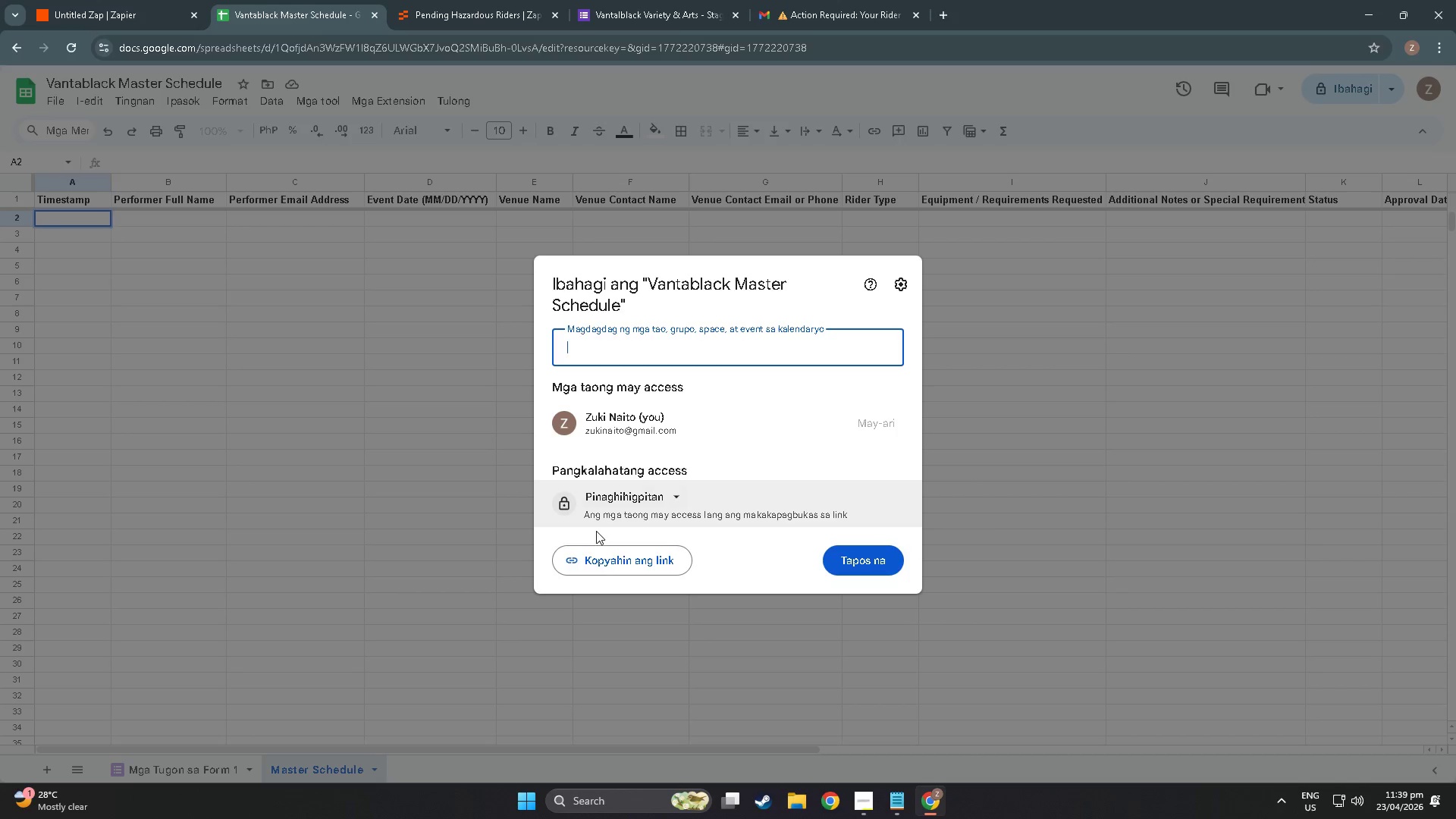 
left_click([599, 554])
 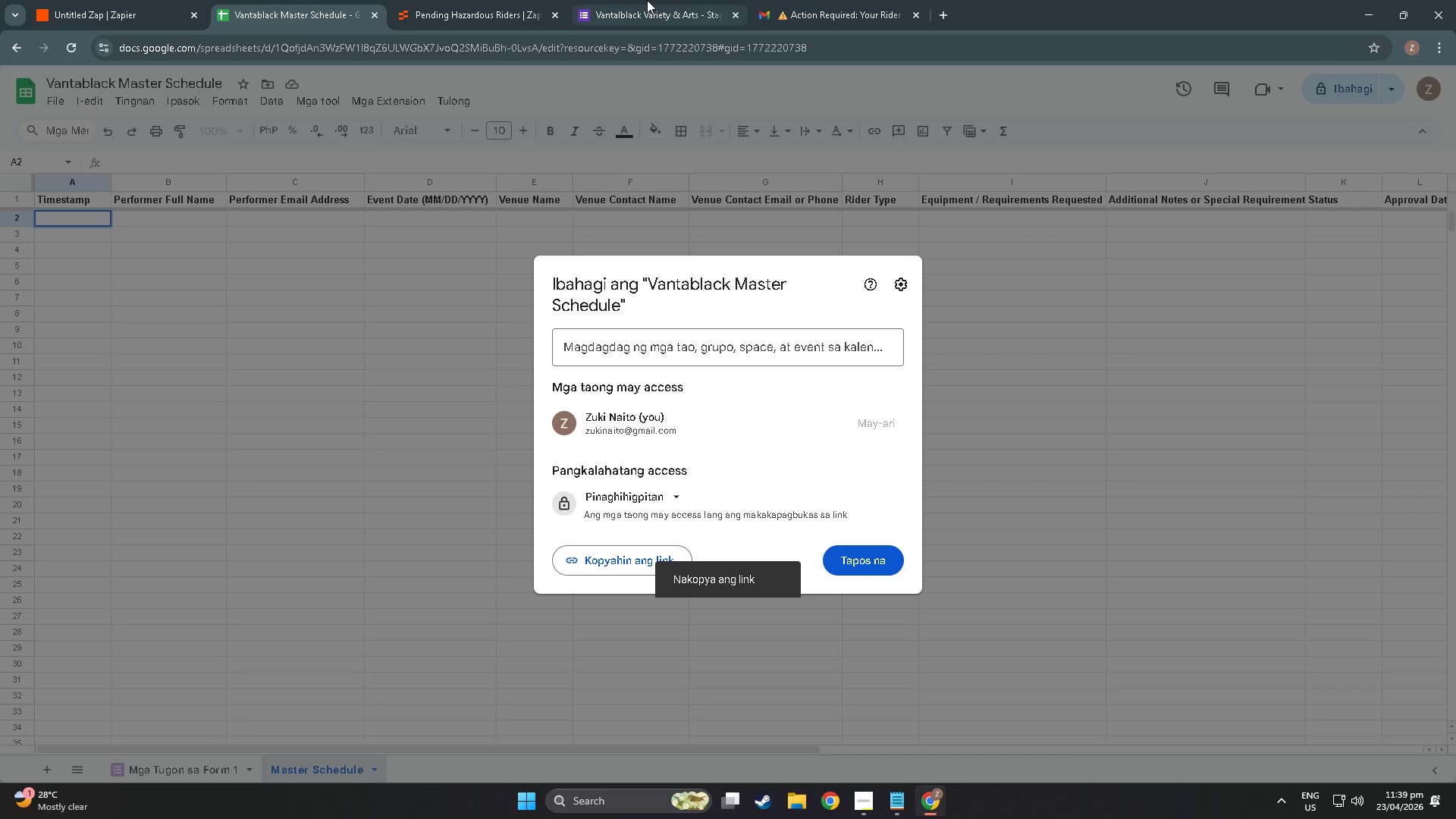 
left_click([795, 0])
 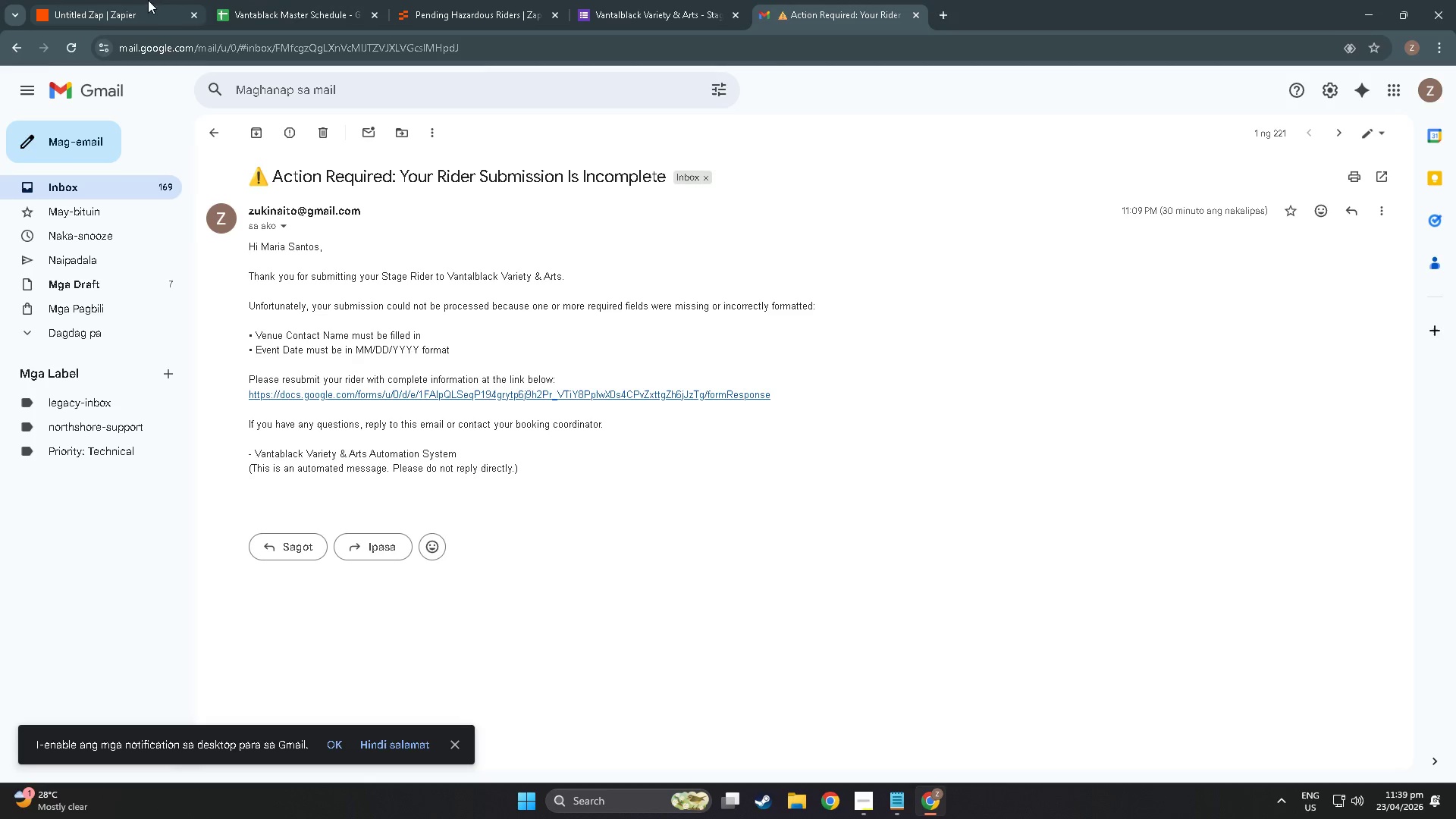 
left_click([122, 0])
 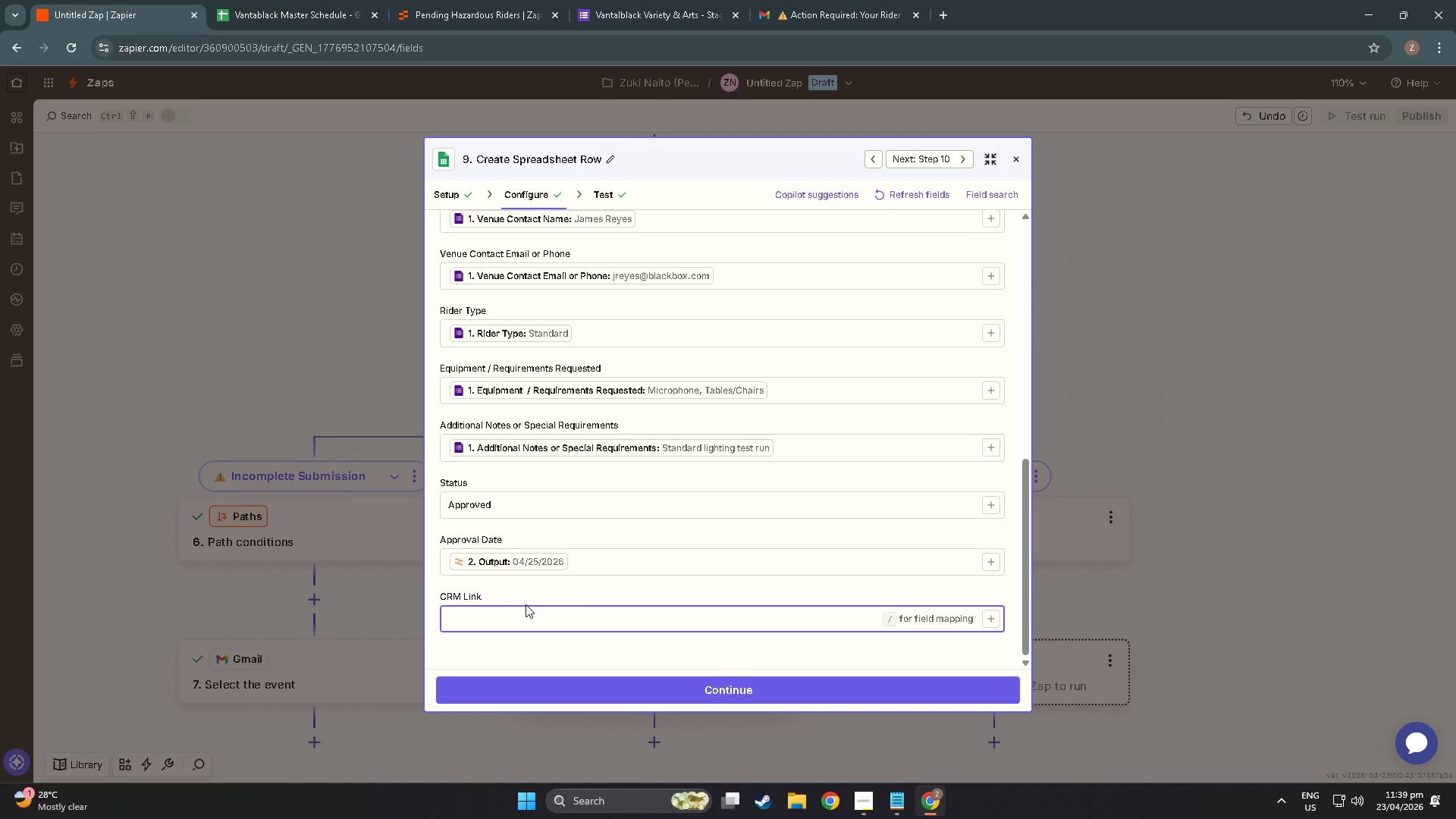 
left_click([526, 617])
 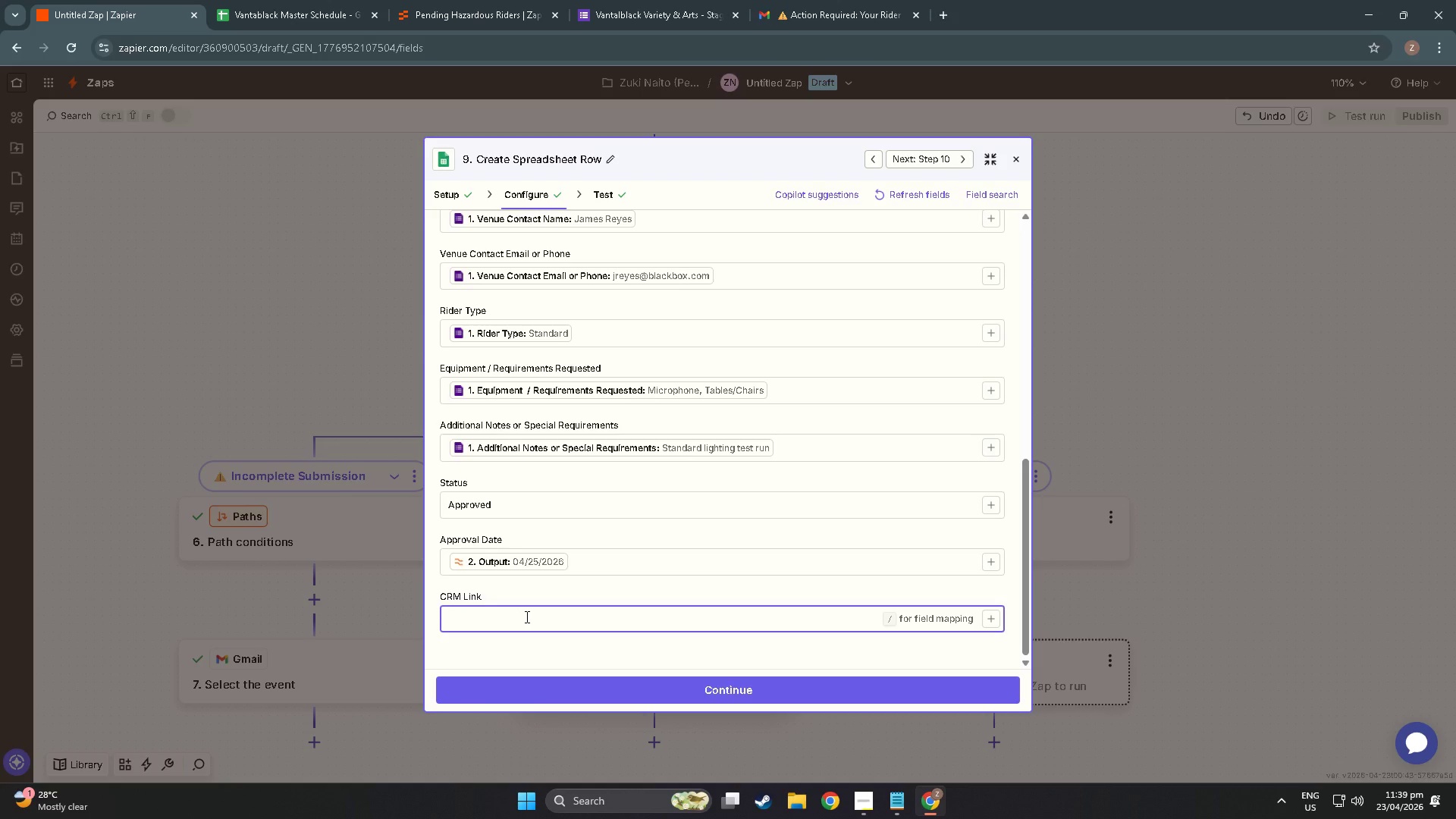 
key(Control+V)
 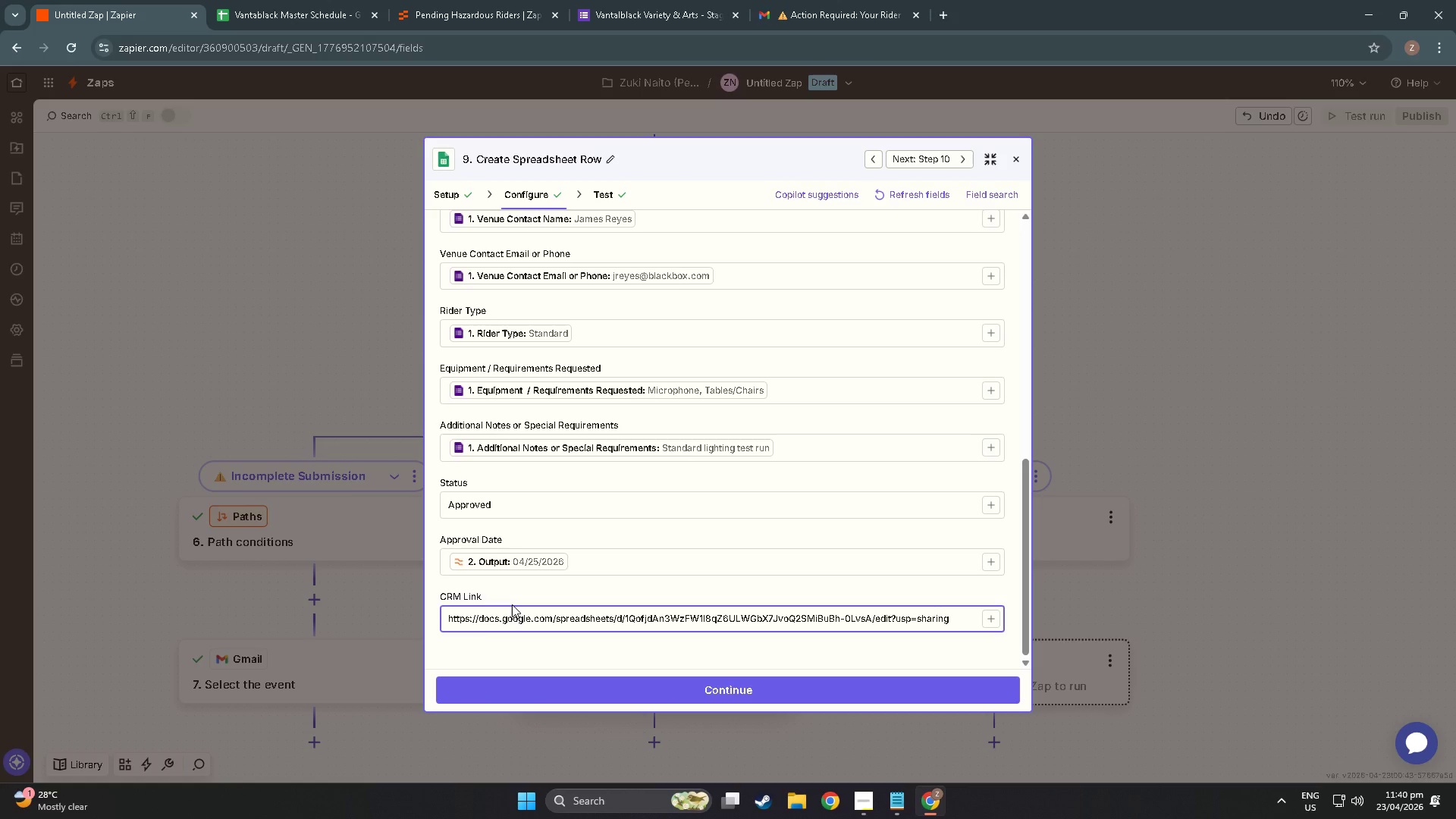 
wait(44.05)
 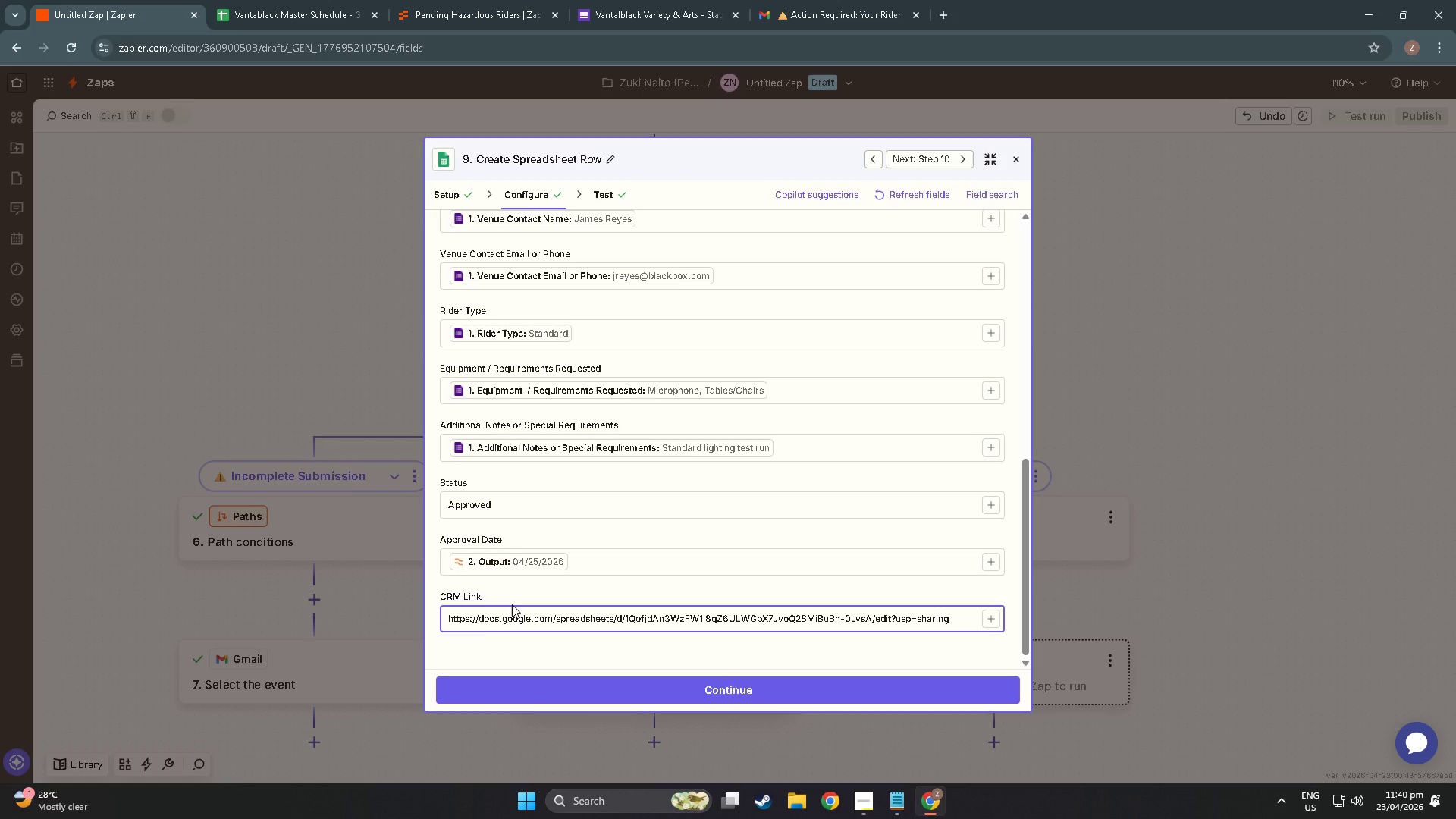 
left_click([665, 687])
 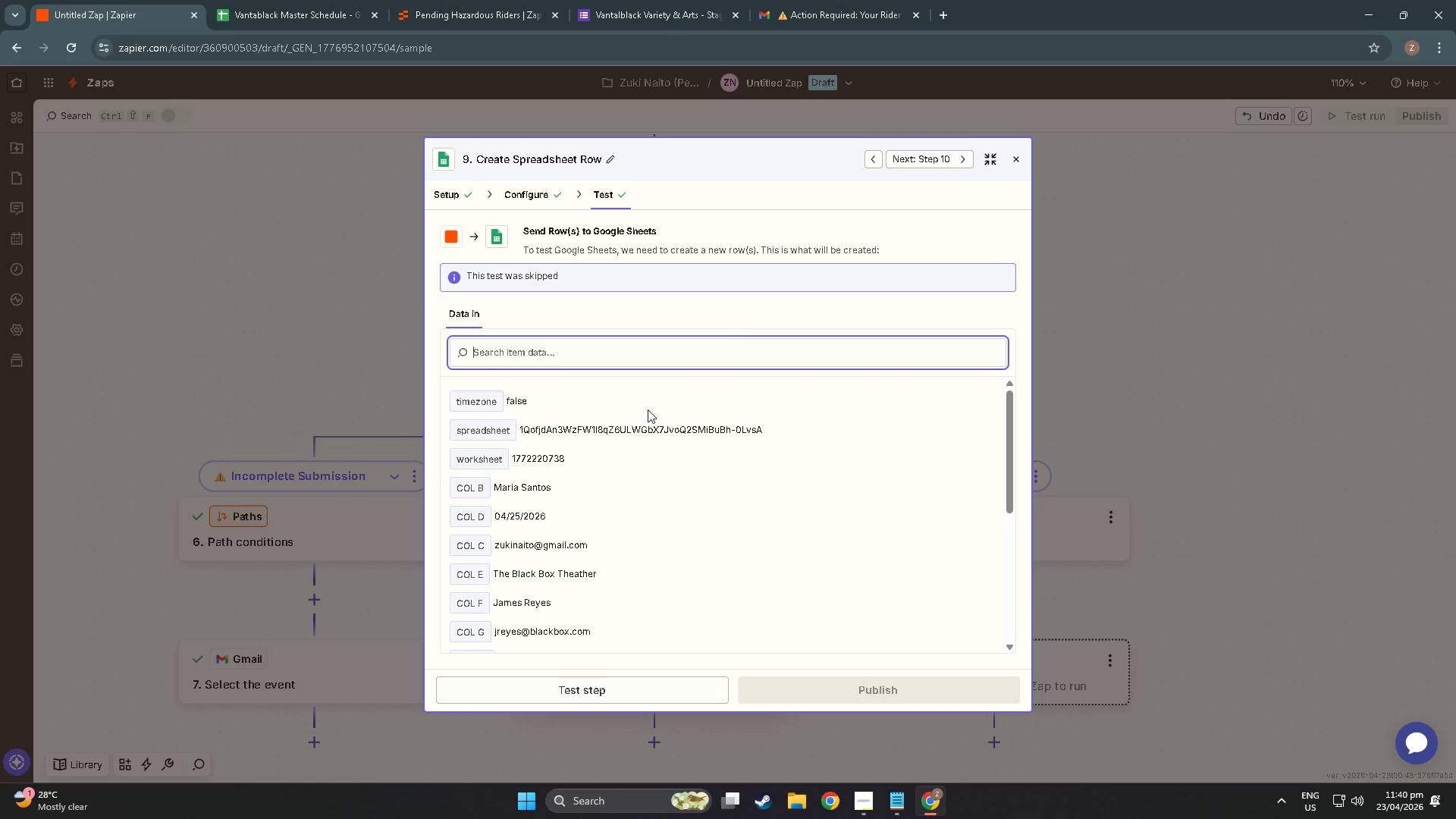 
scroll: coordinate [639, 586], scroll_direction: down, amount: 23.0
 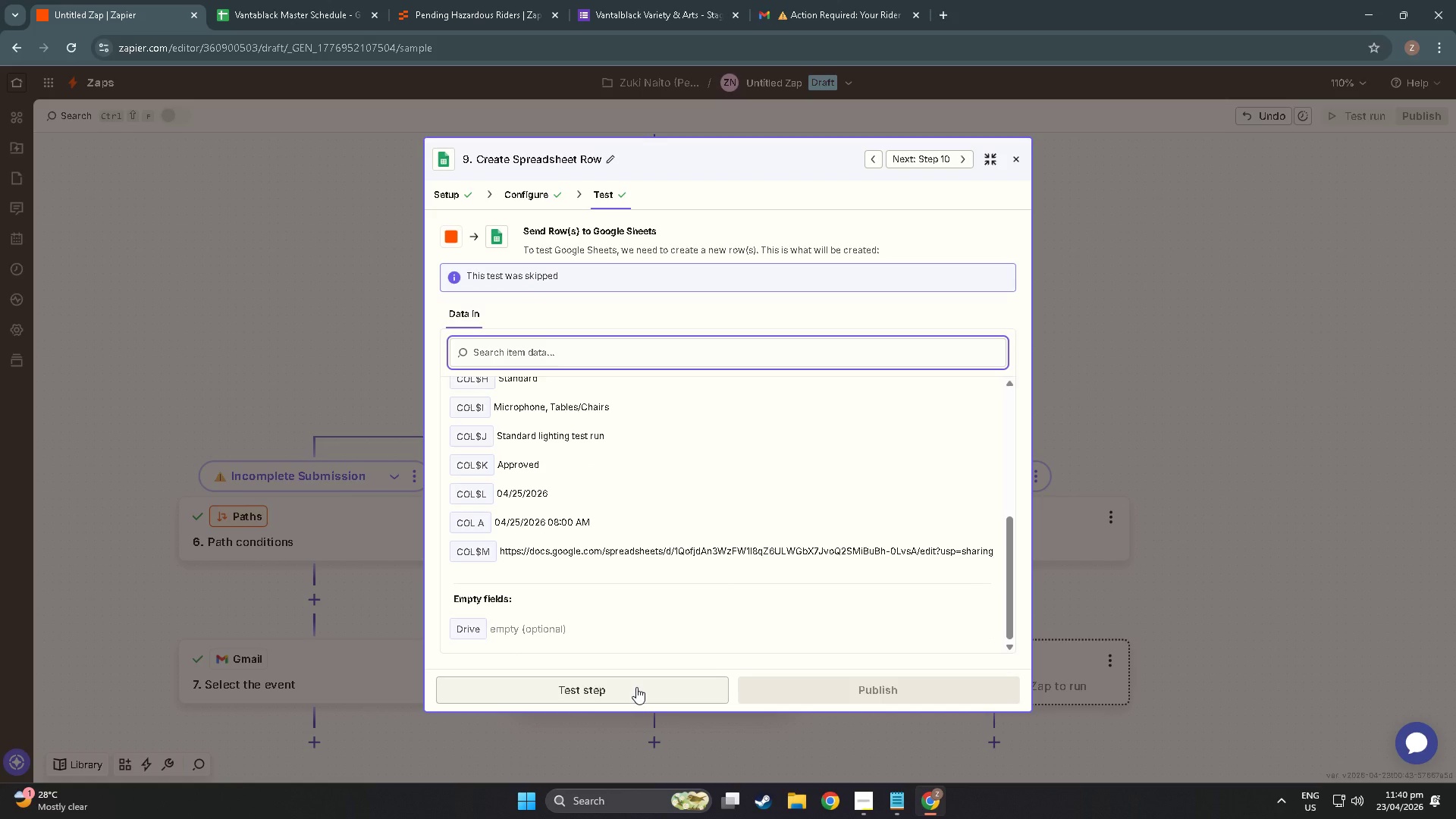 
left_click([636, 687])
 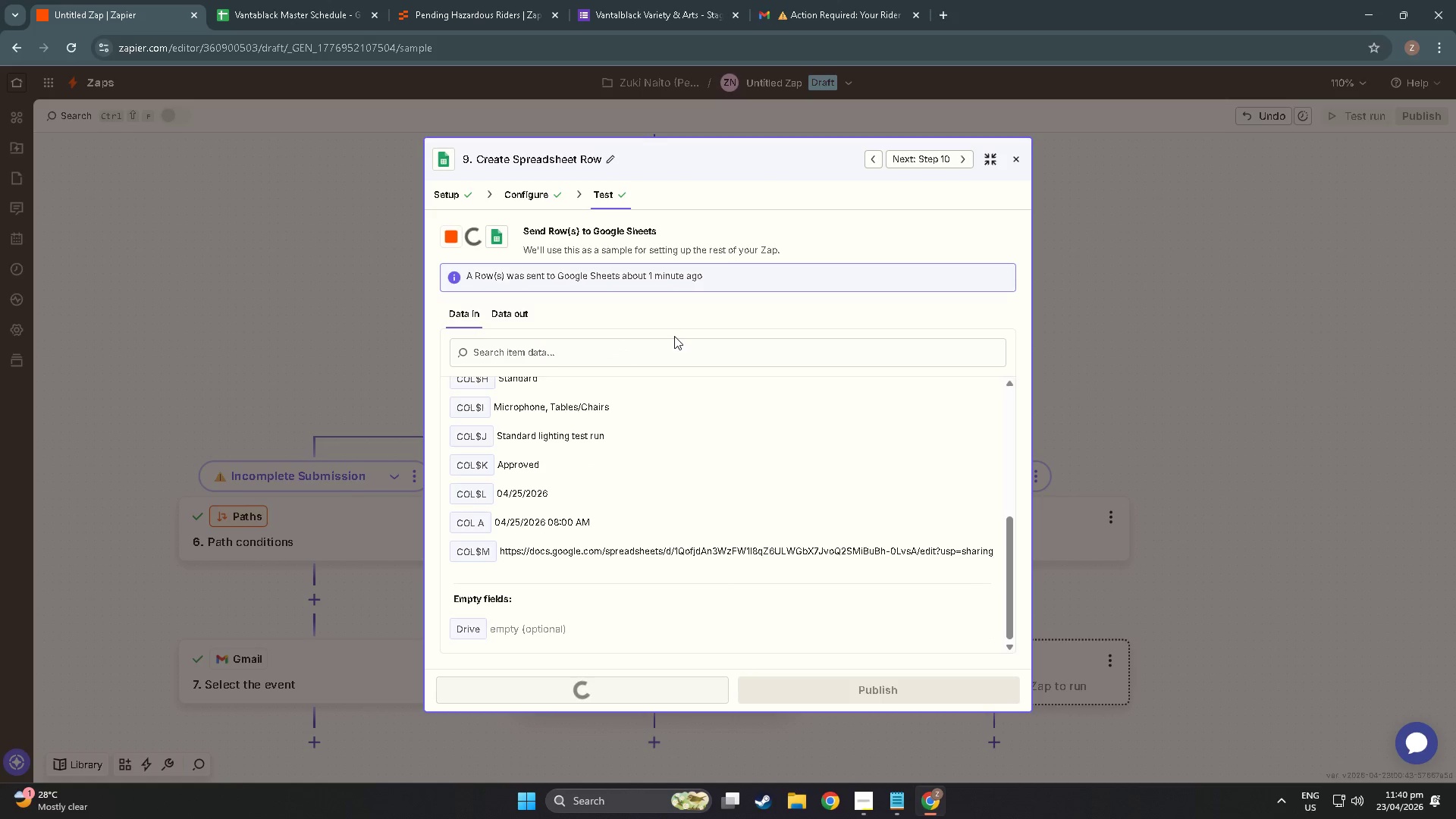 
left_click([286, 0])
 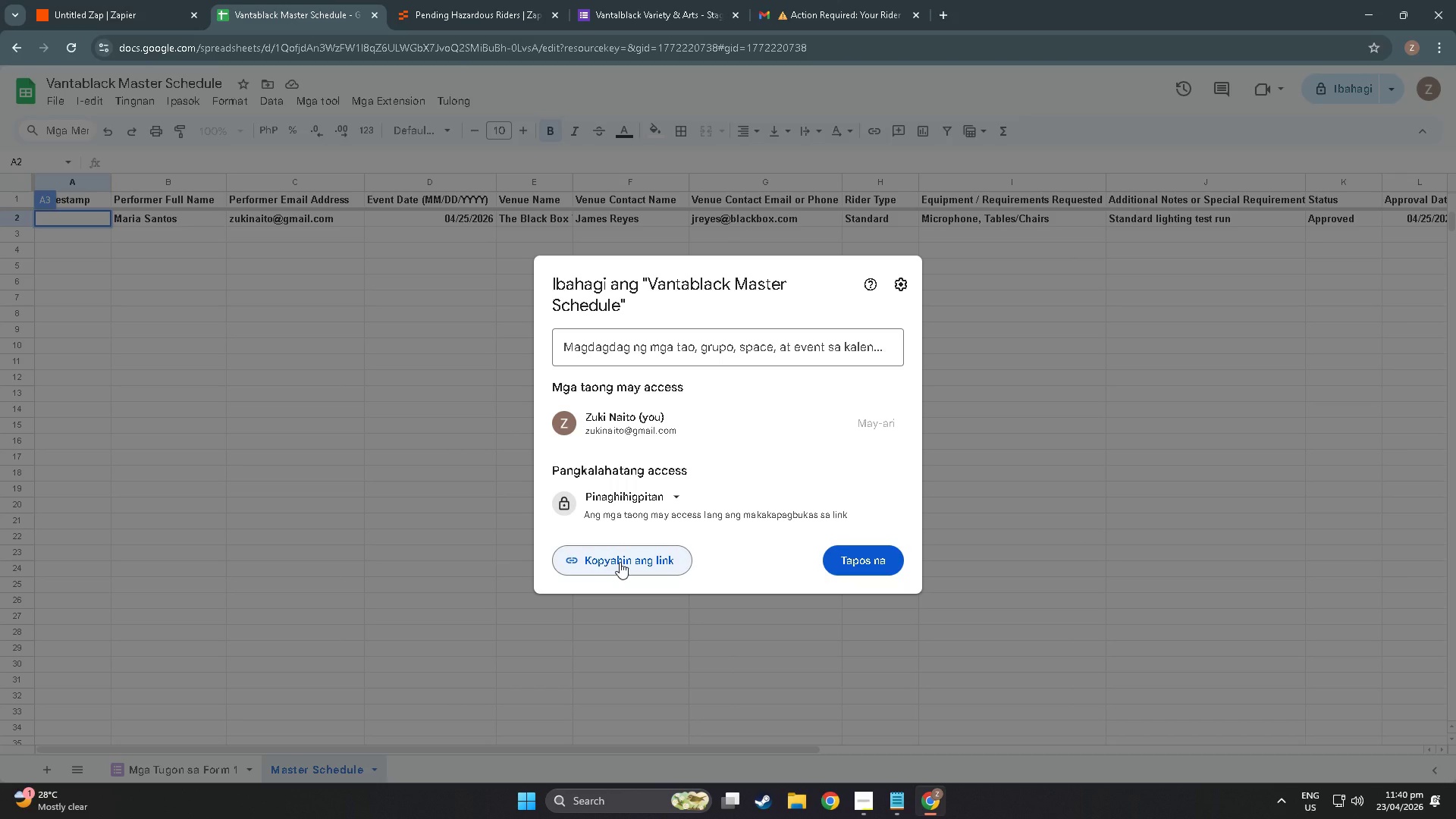 
left_click([649, 496])
 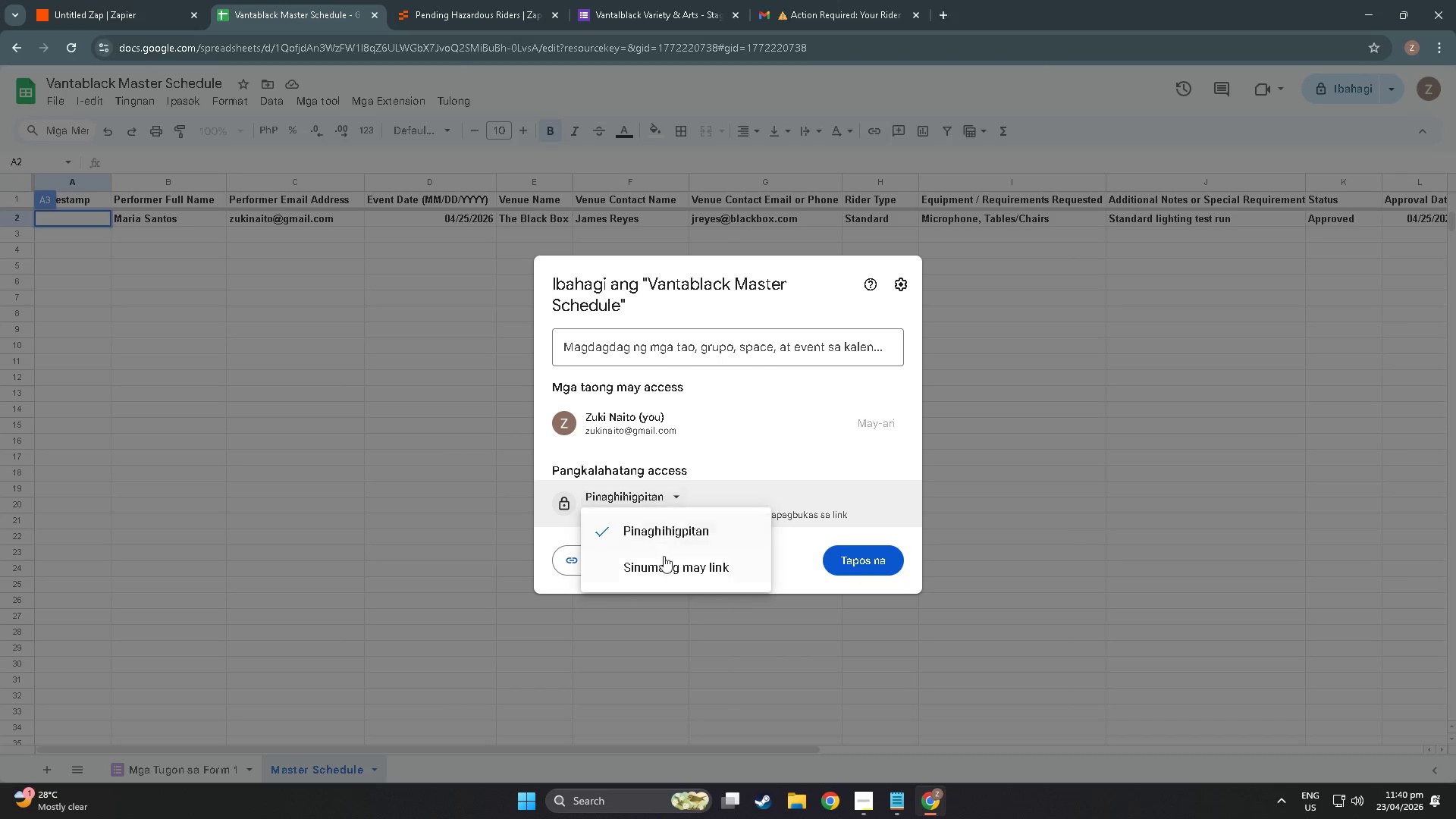 
left_click([664, 564])
 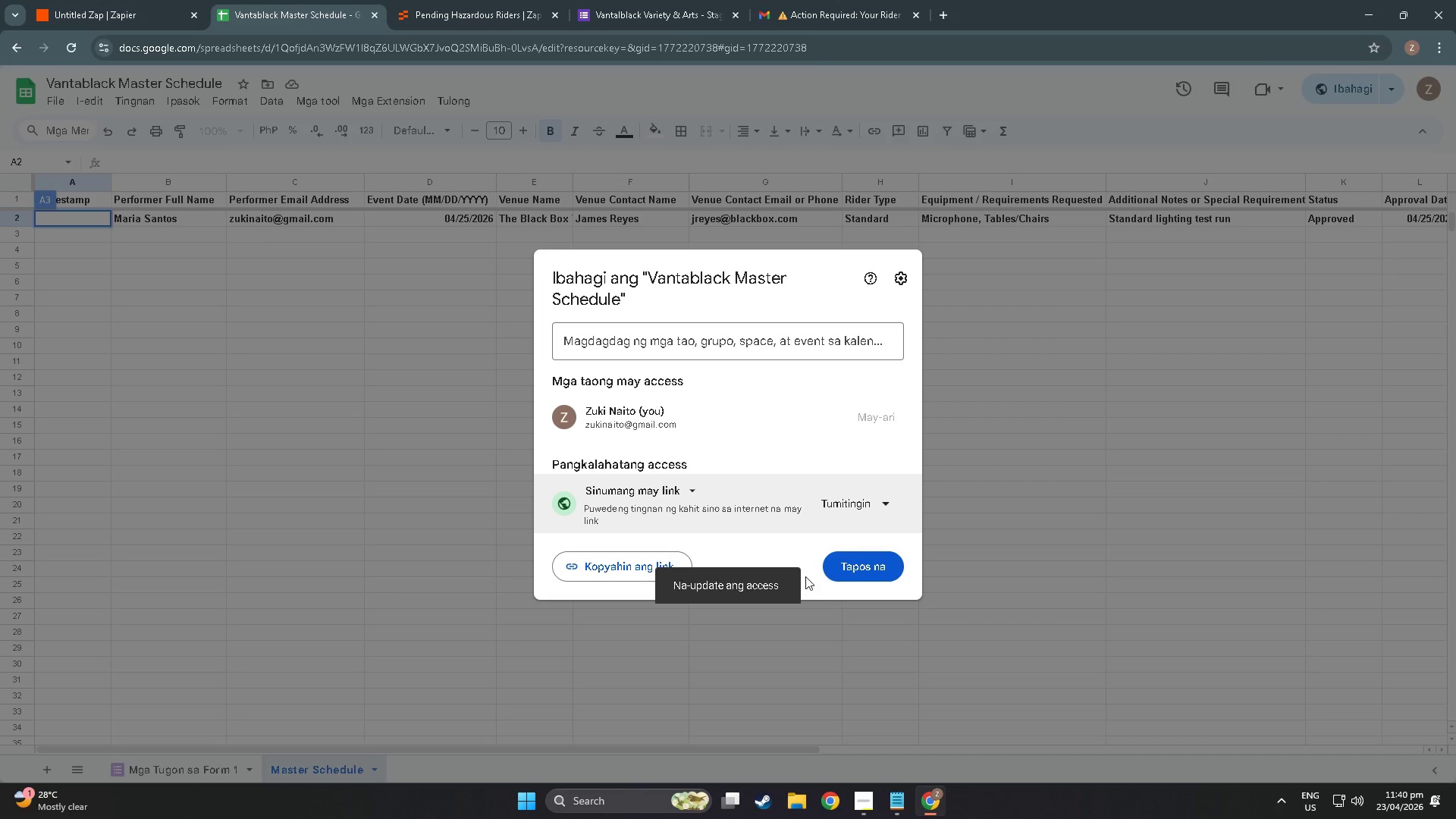 
left_click([839, 557])
 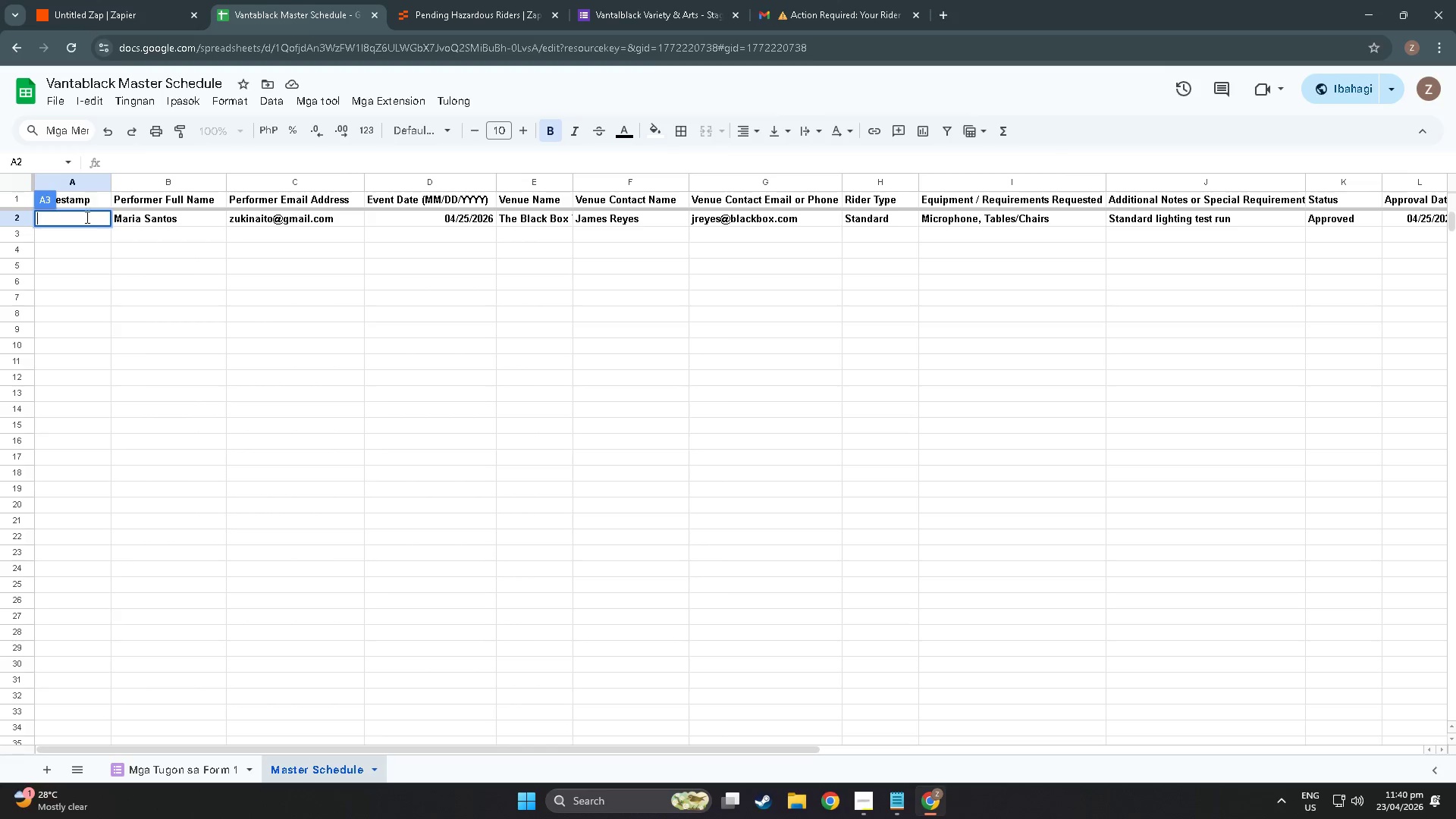 
double_click([330, 406])
 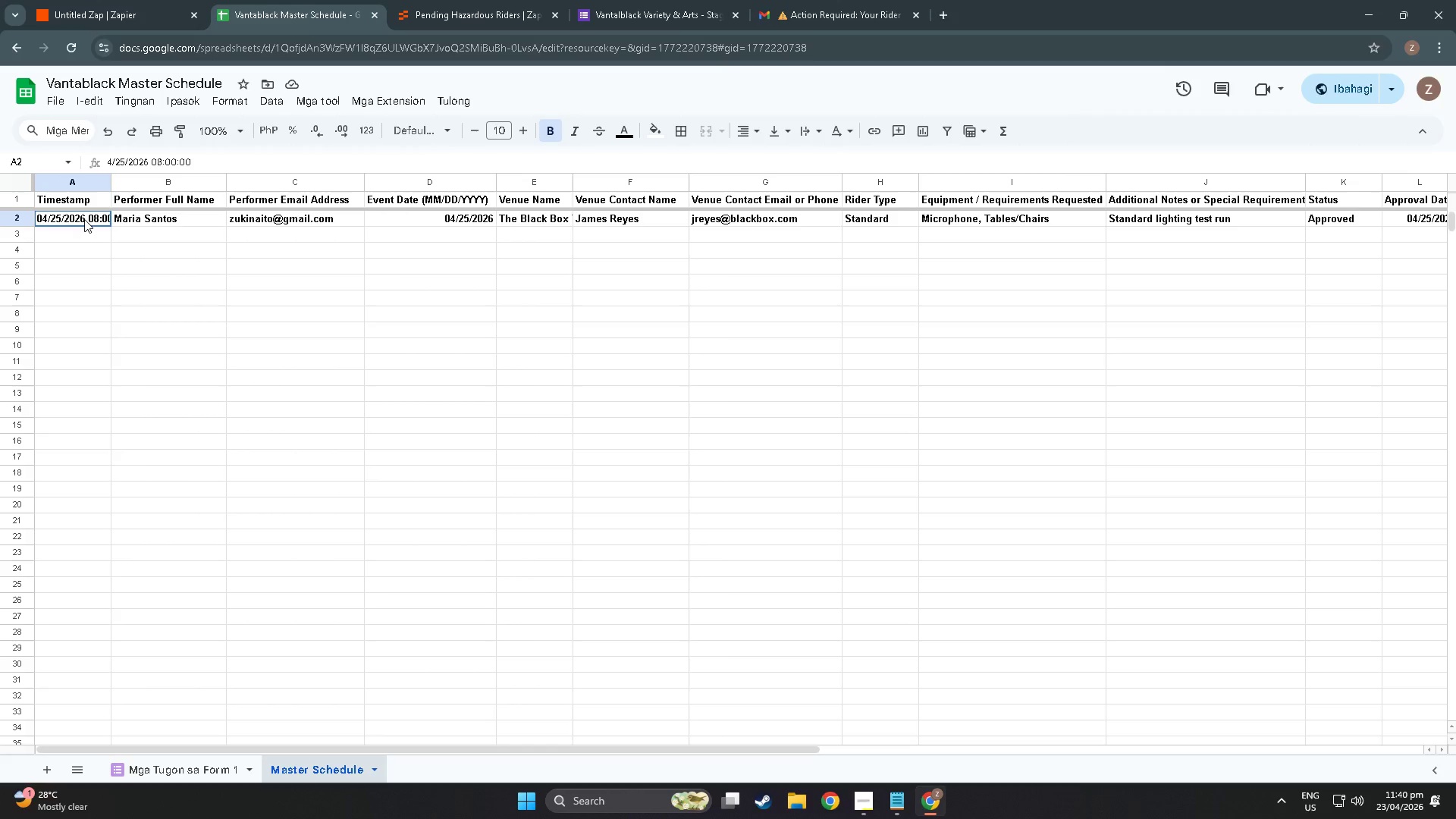 
left_click([84, 219])
 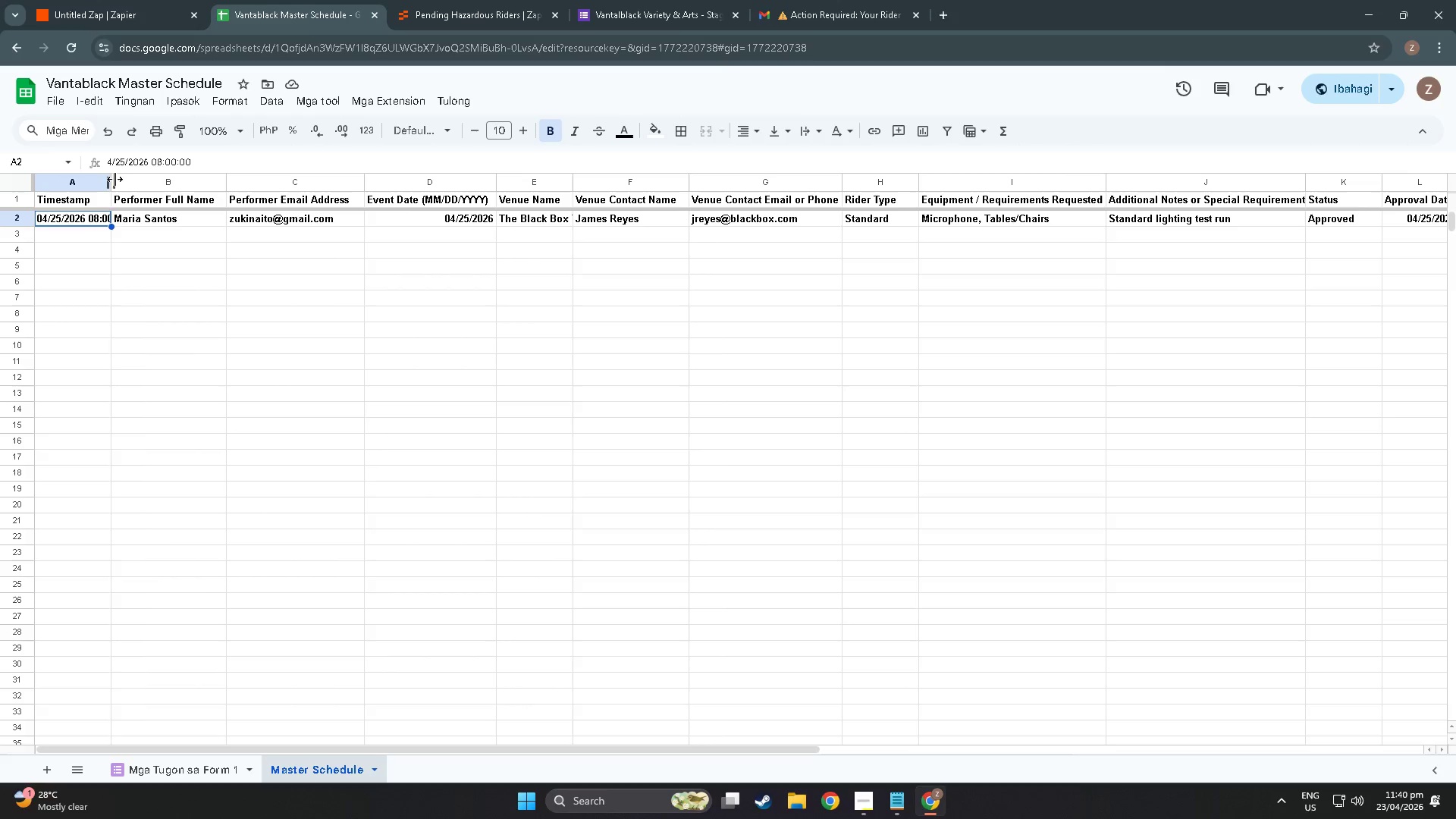 
left_click_drag(start_coordinate=[115, 179], to_coordinate=[160, 184])
 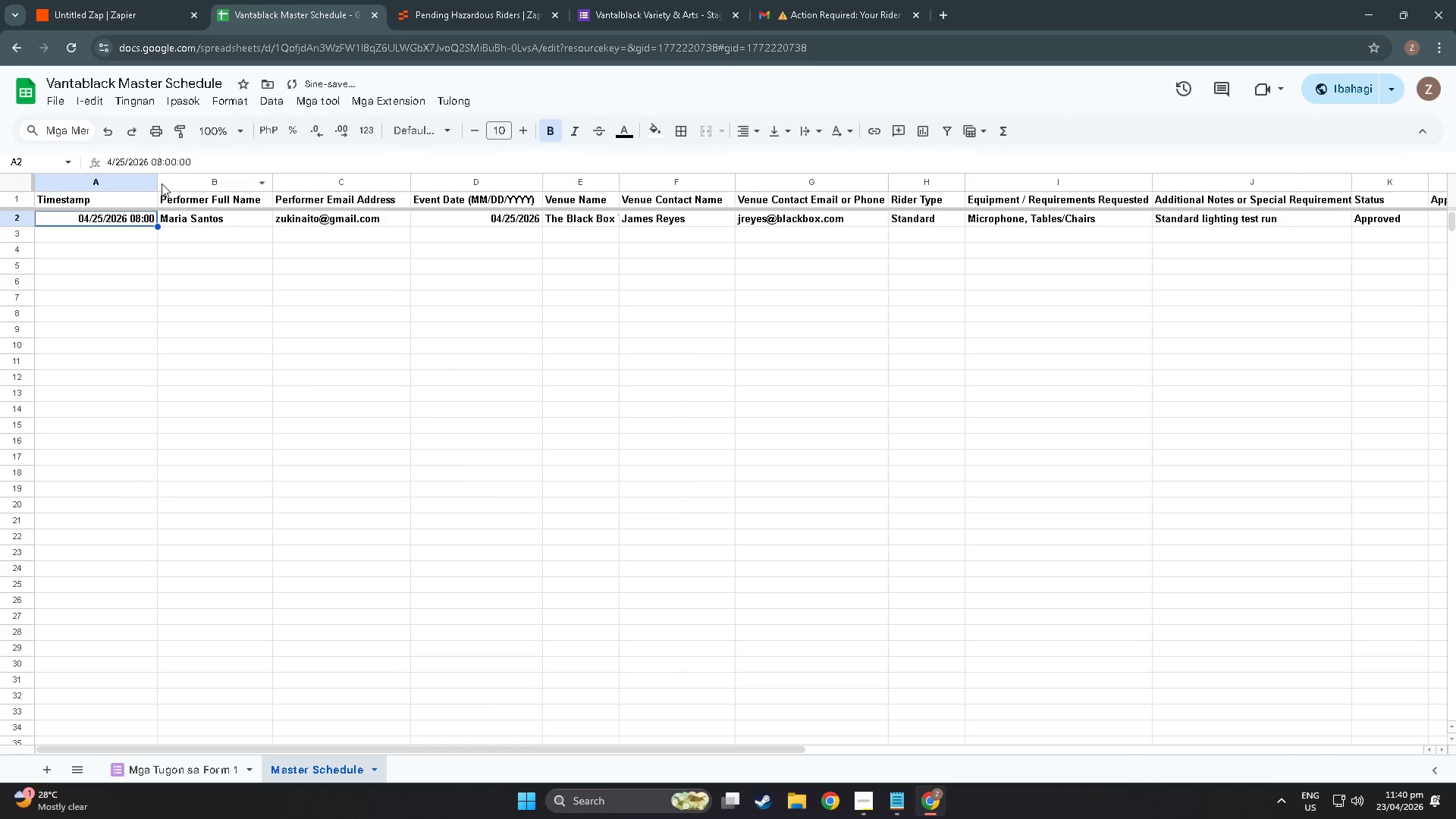 
left_click_drag(start_coordinate=[162, 184], to_coordinate=[158, 184])
 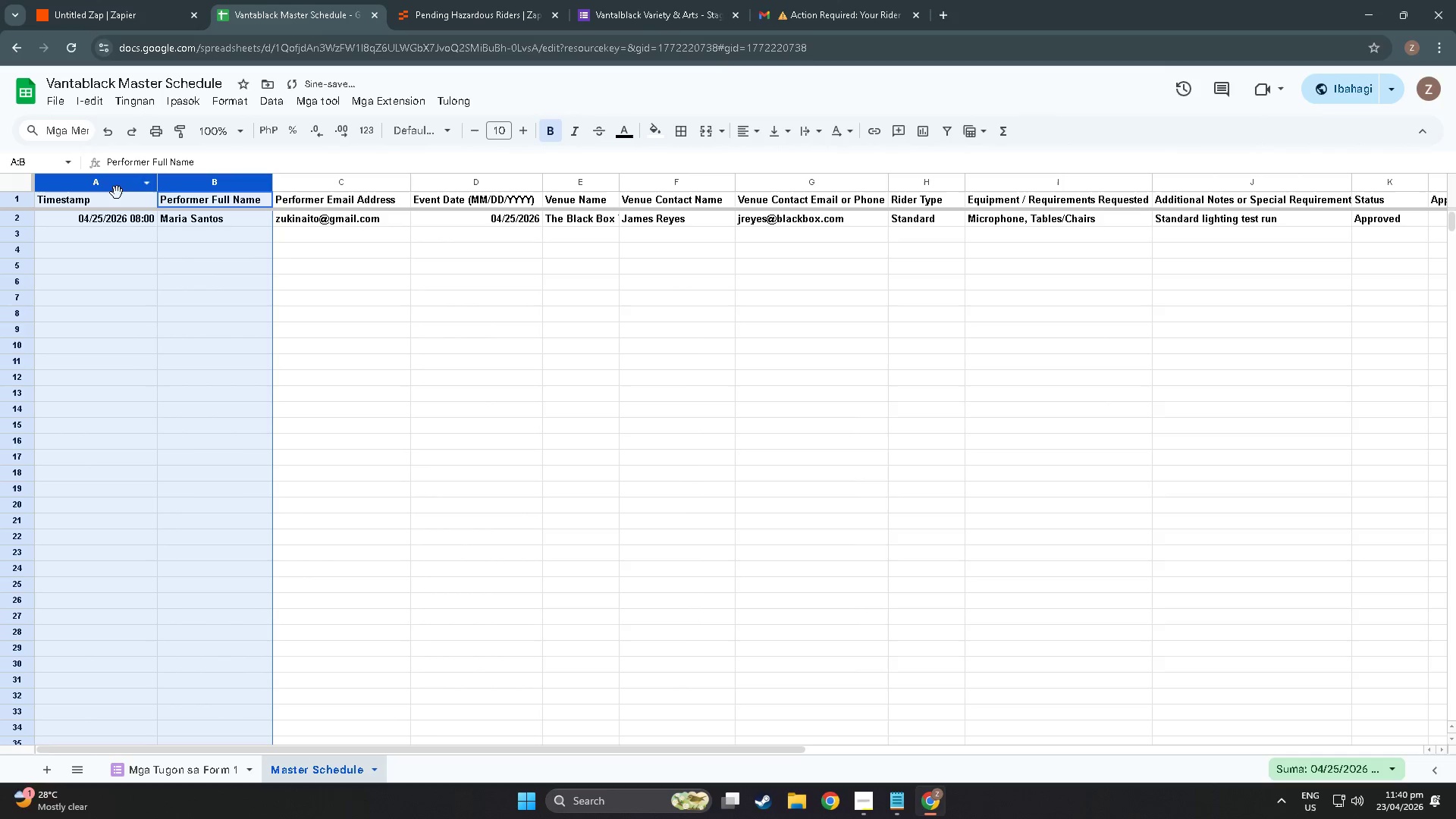 
left_click([99, 193])
 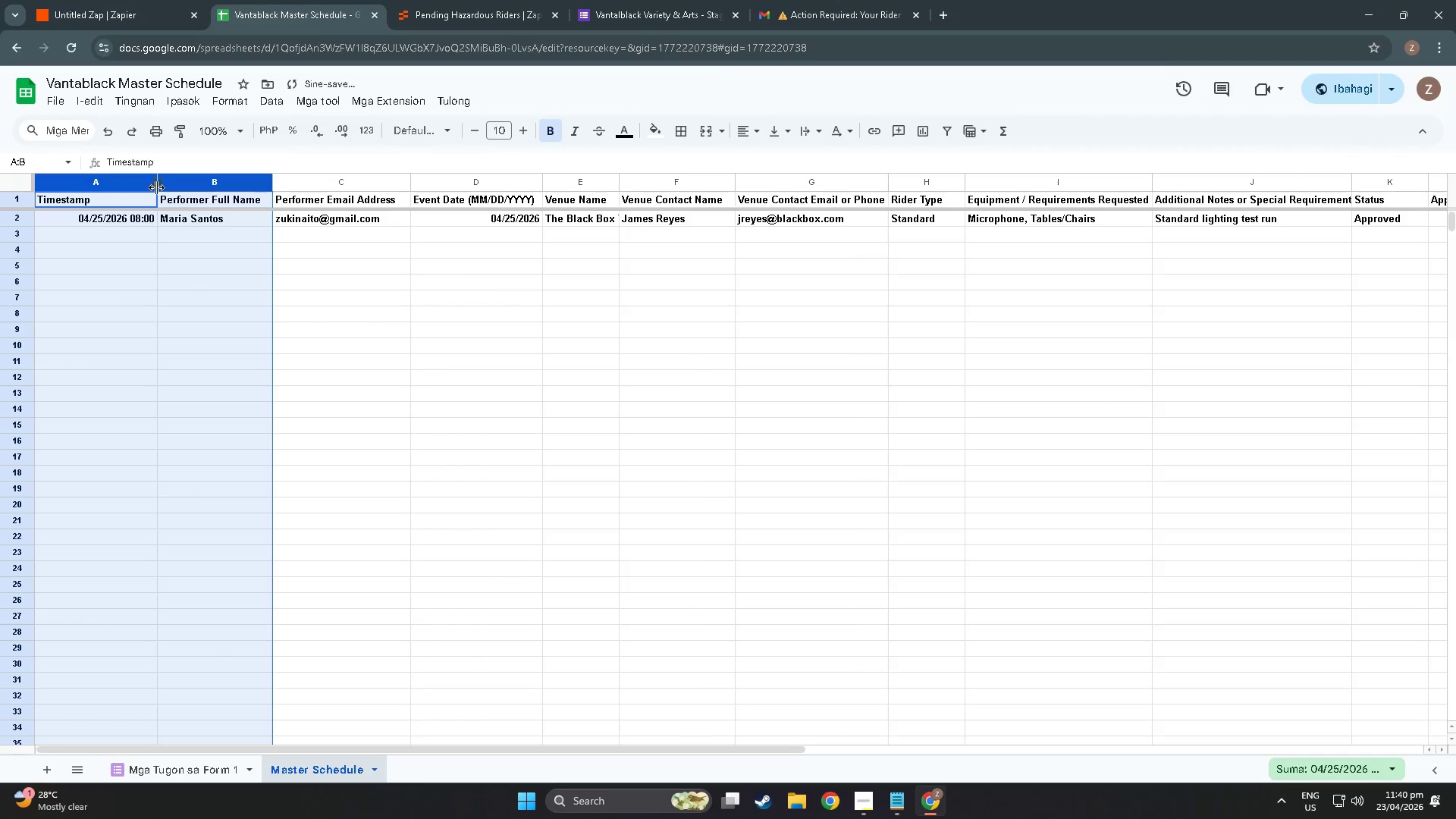 
left_click_drag(start_coordinate=[156, 187], to_coordinate=[146, 184])
 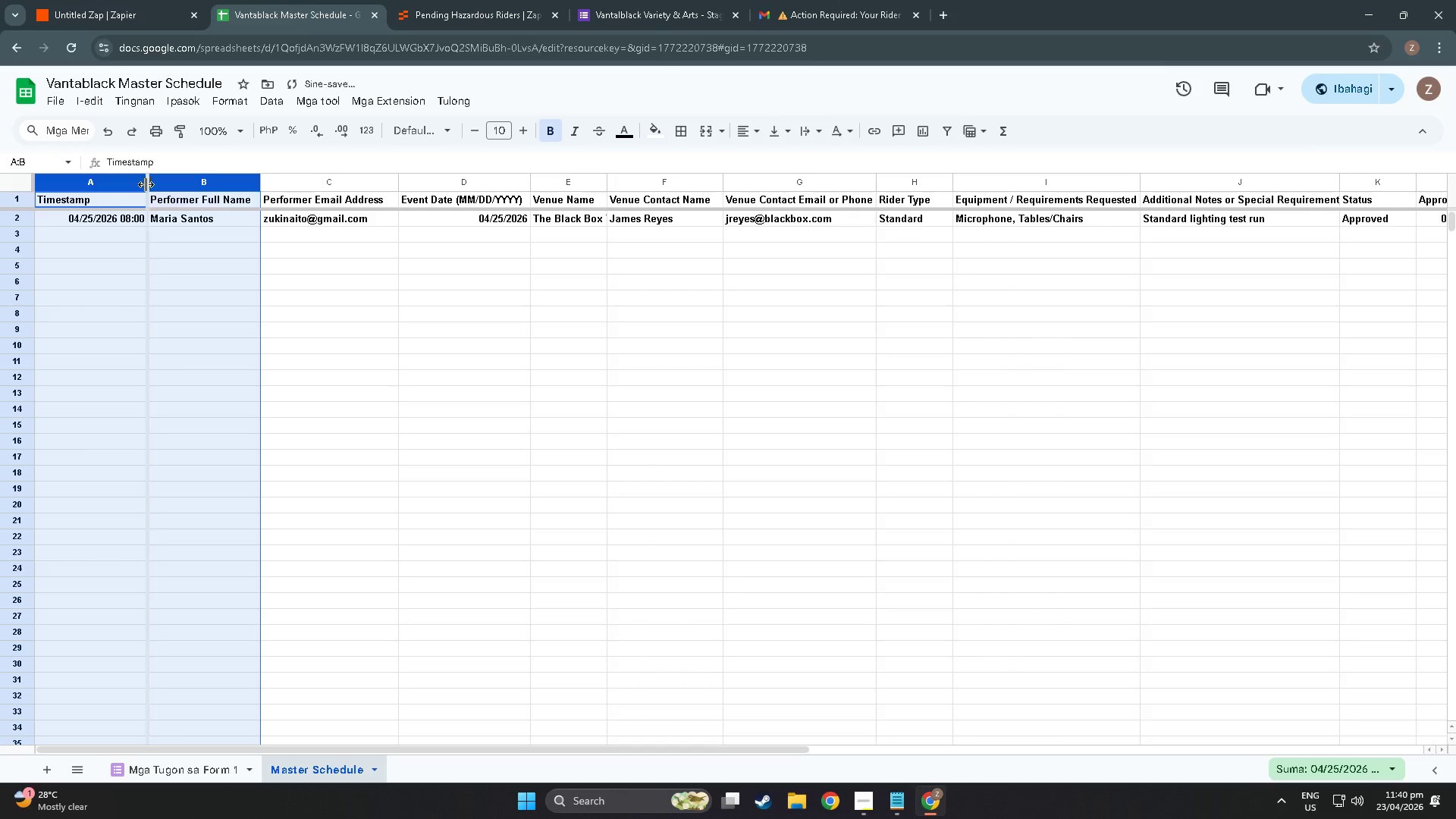 
left_click_drag(start_coordinate=[146, 184], to_coordinate=[123, 184])
 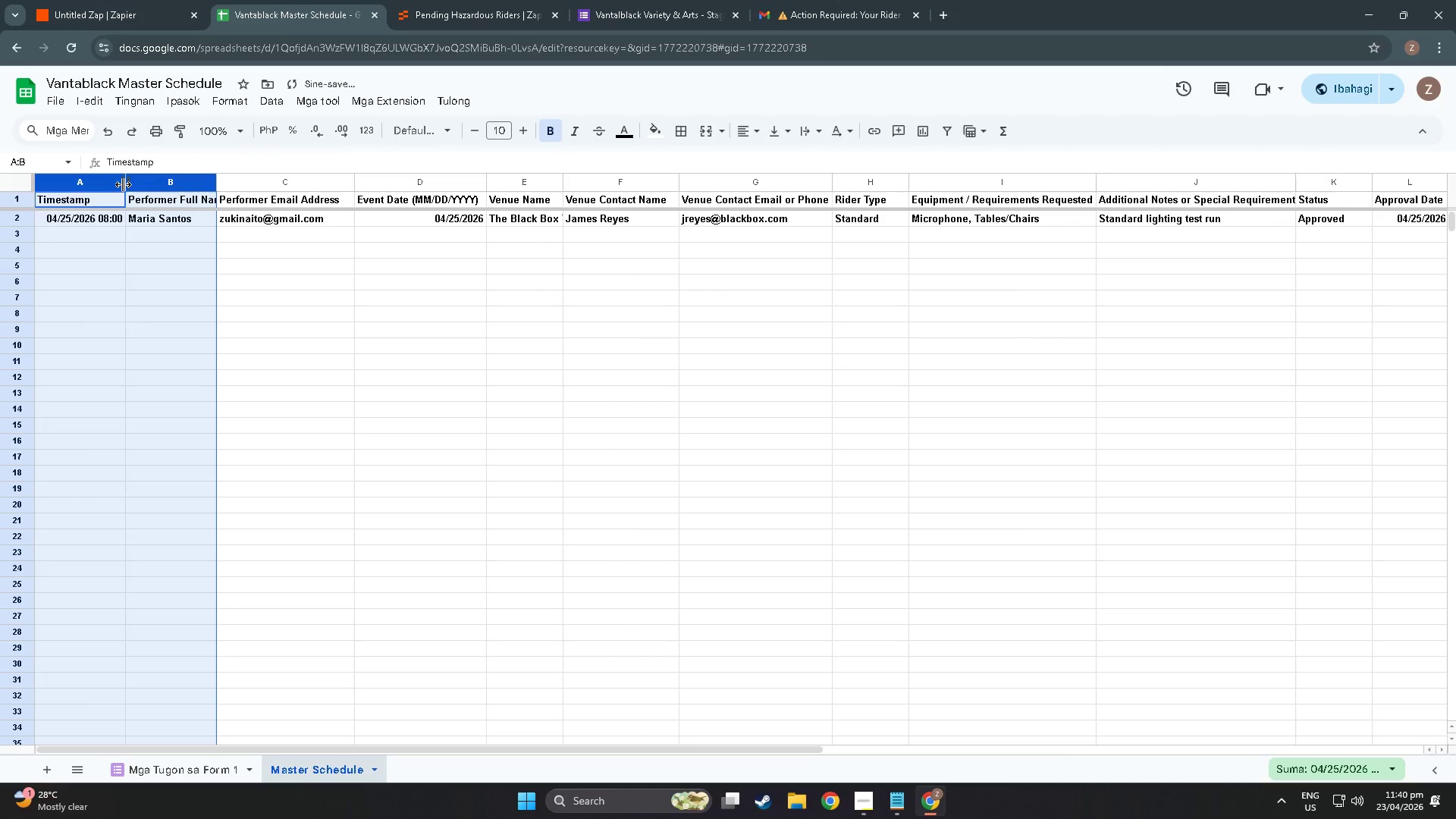 
left_click_drag(start_coordinate=[123, 184], to_coordinate=[110, 184])
 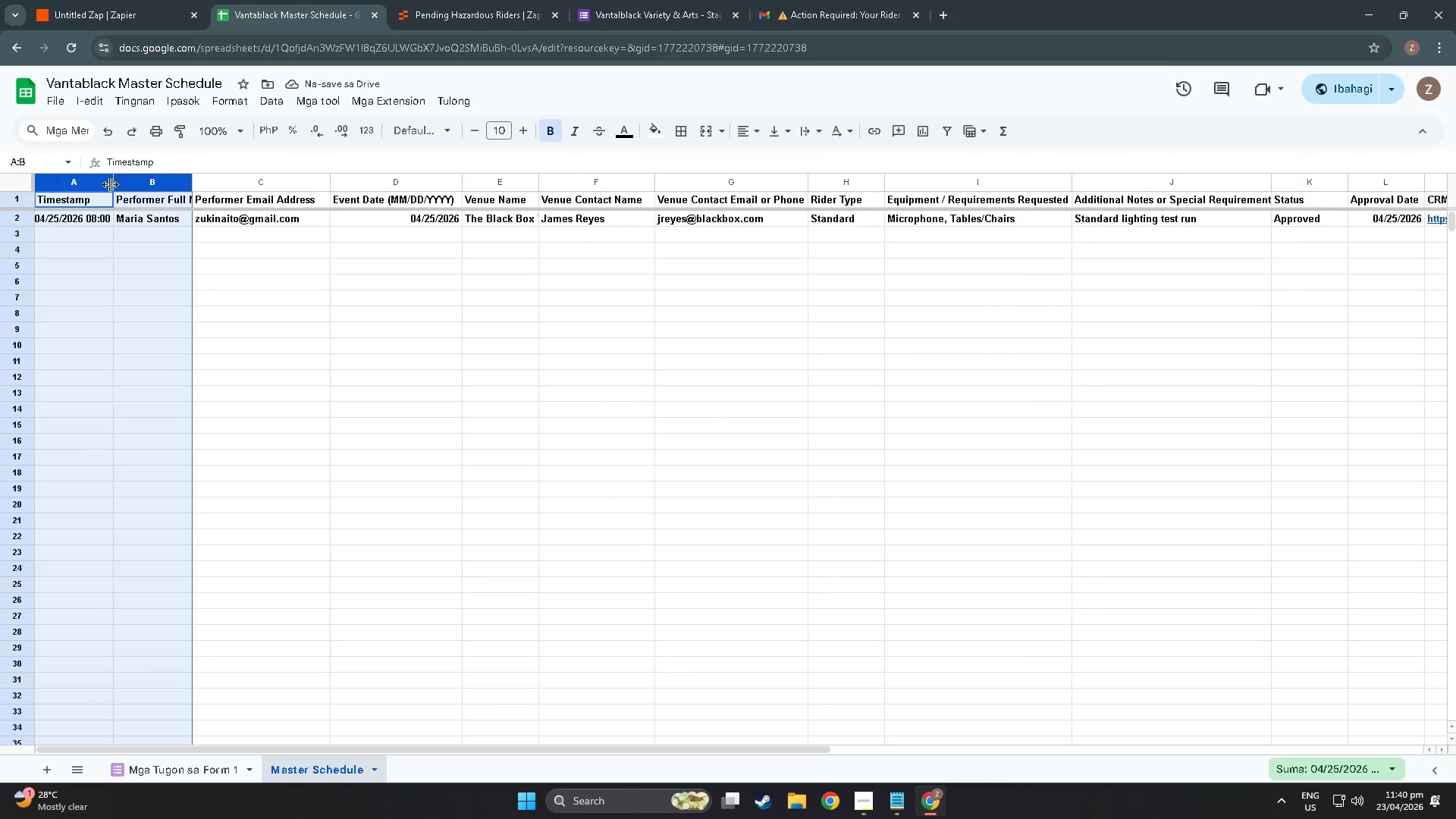 
wait(9.81)
 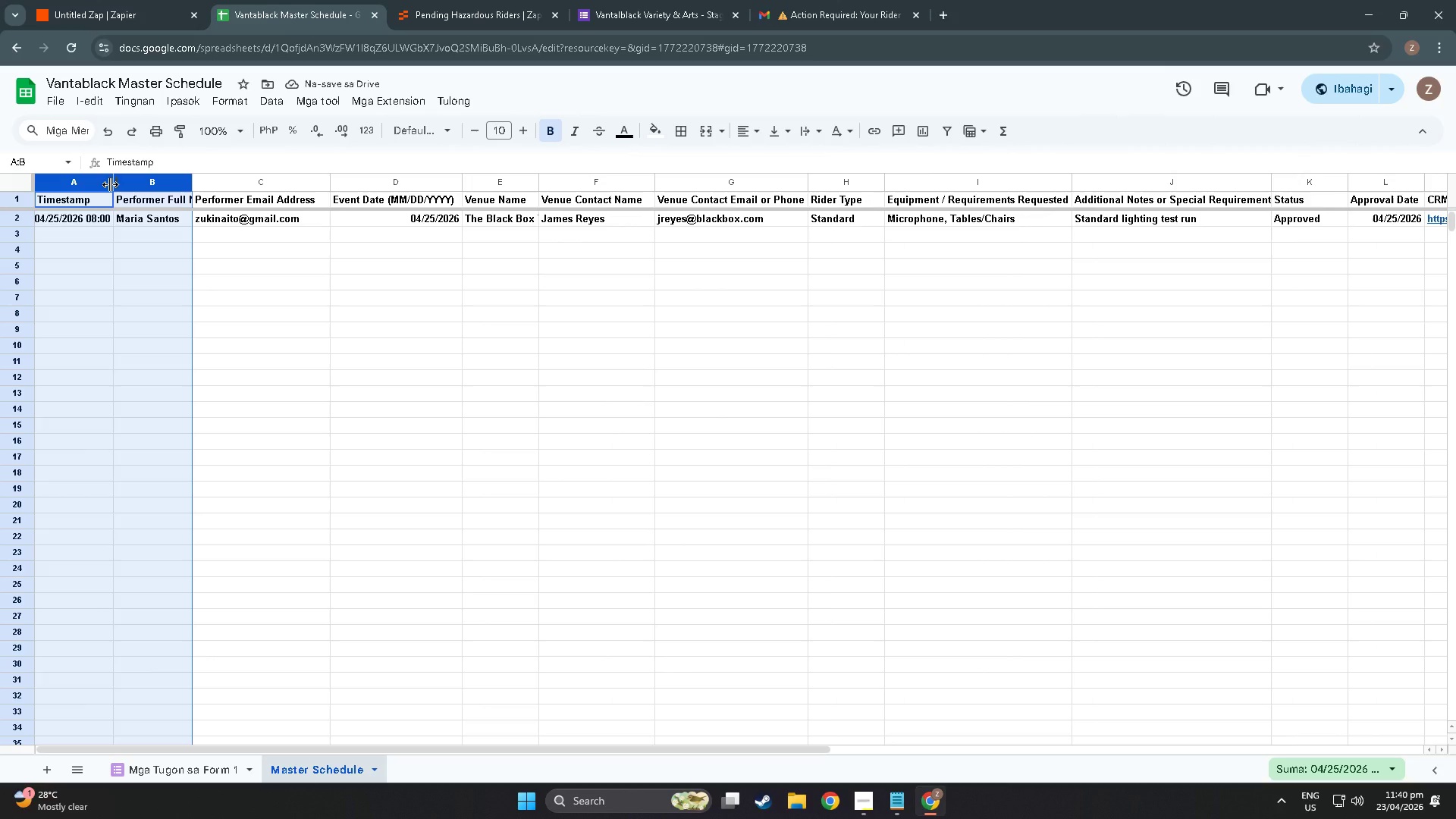 
left_click_drag(start_coordinate=[190, 185], to_coordinate=[246, 185])